 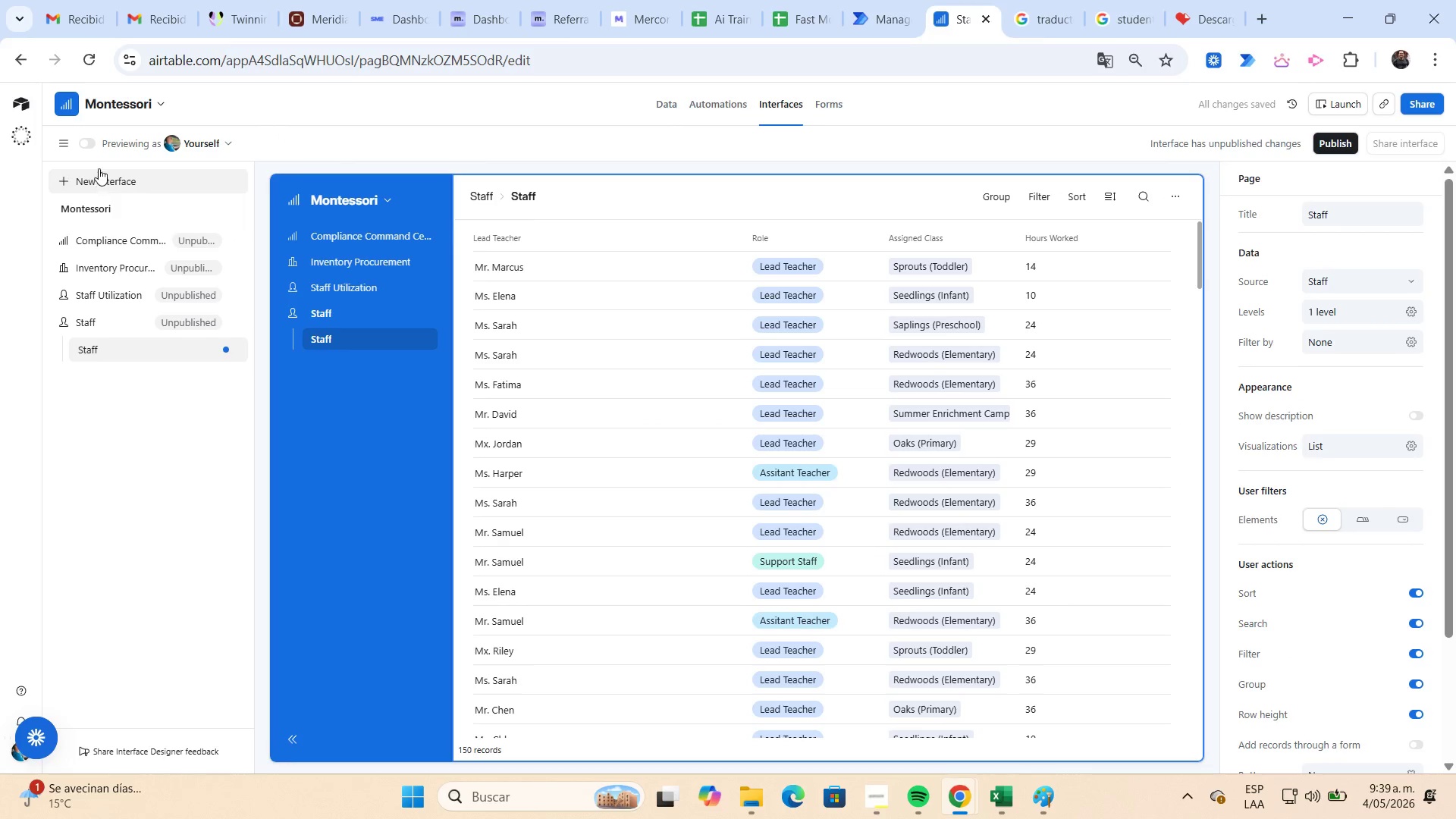 
left_click([105, 149])
 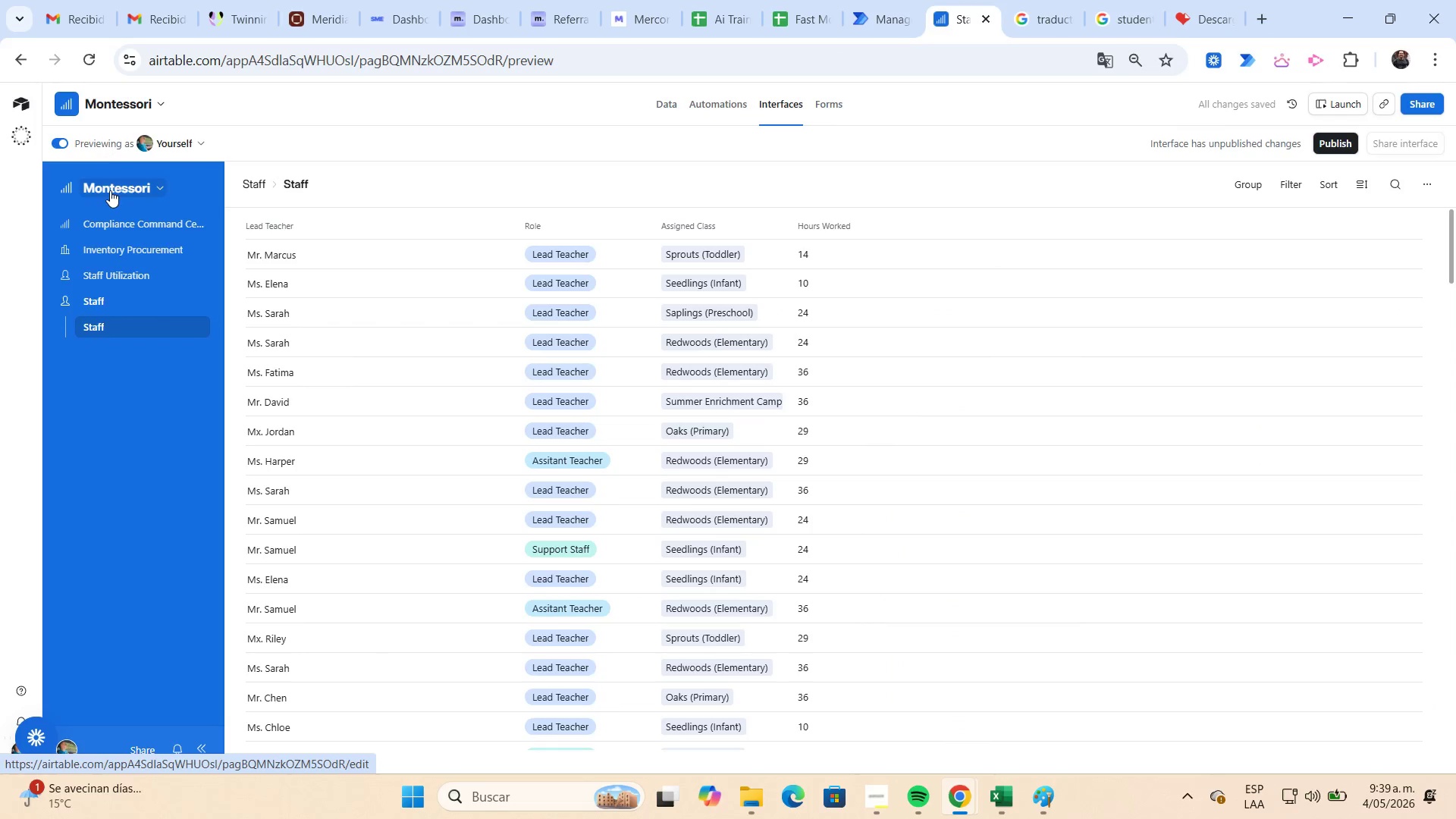 
left_click([118, 222])
 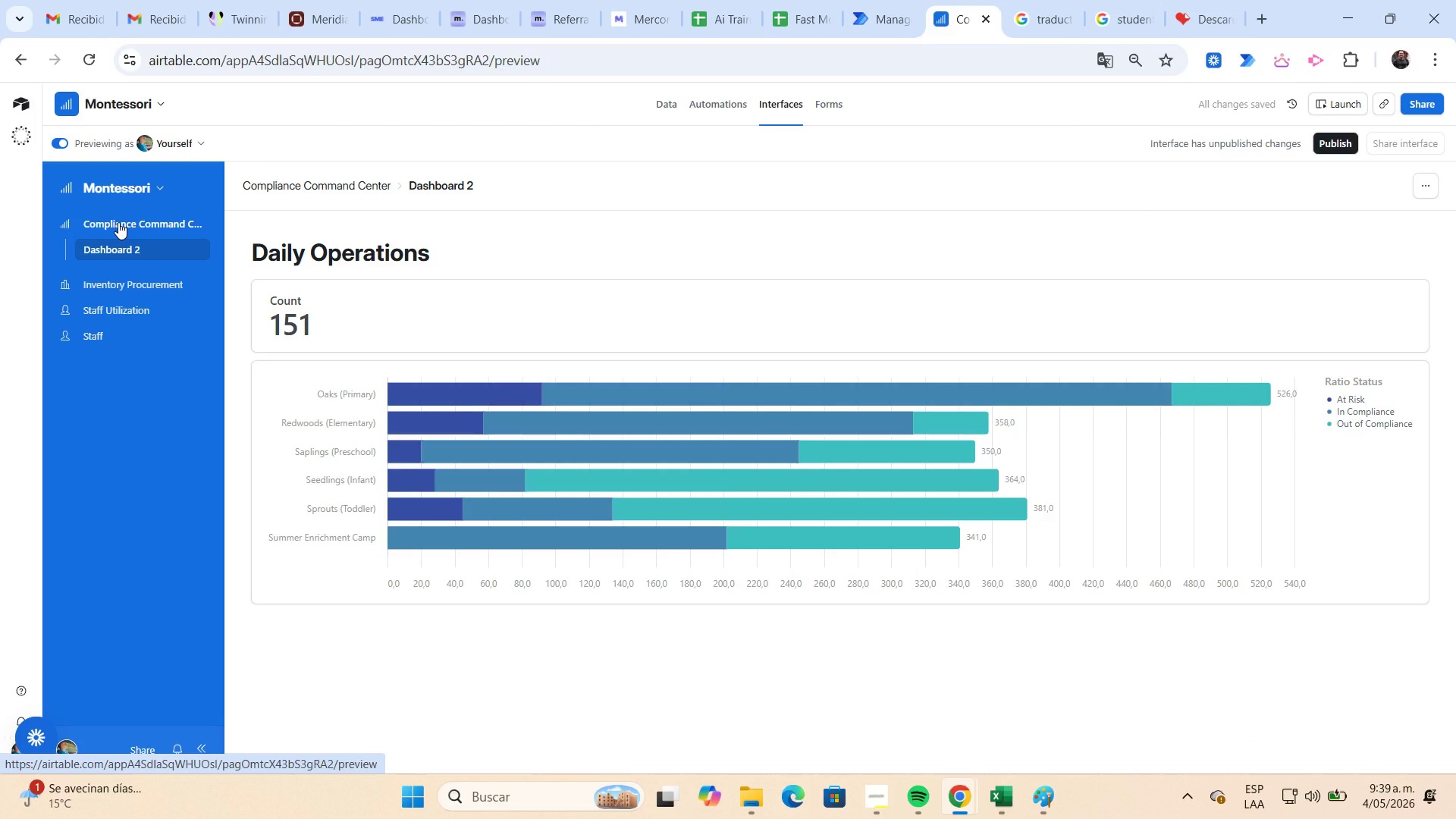 
key(Meta+Shift+S)
 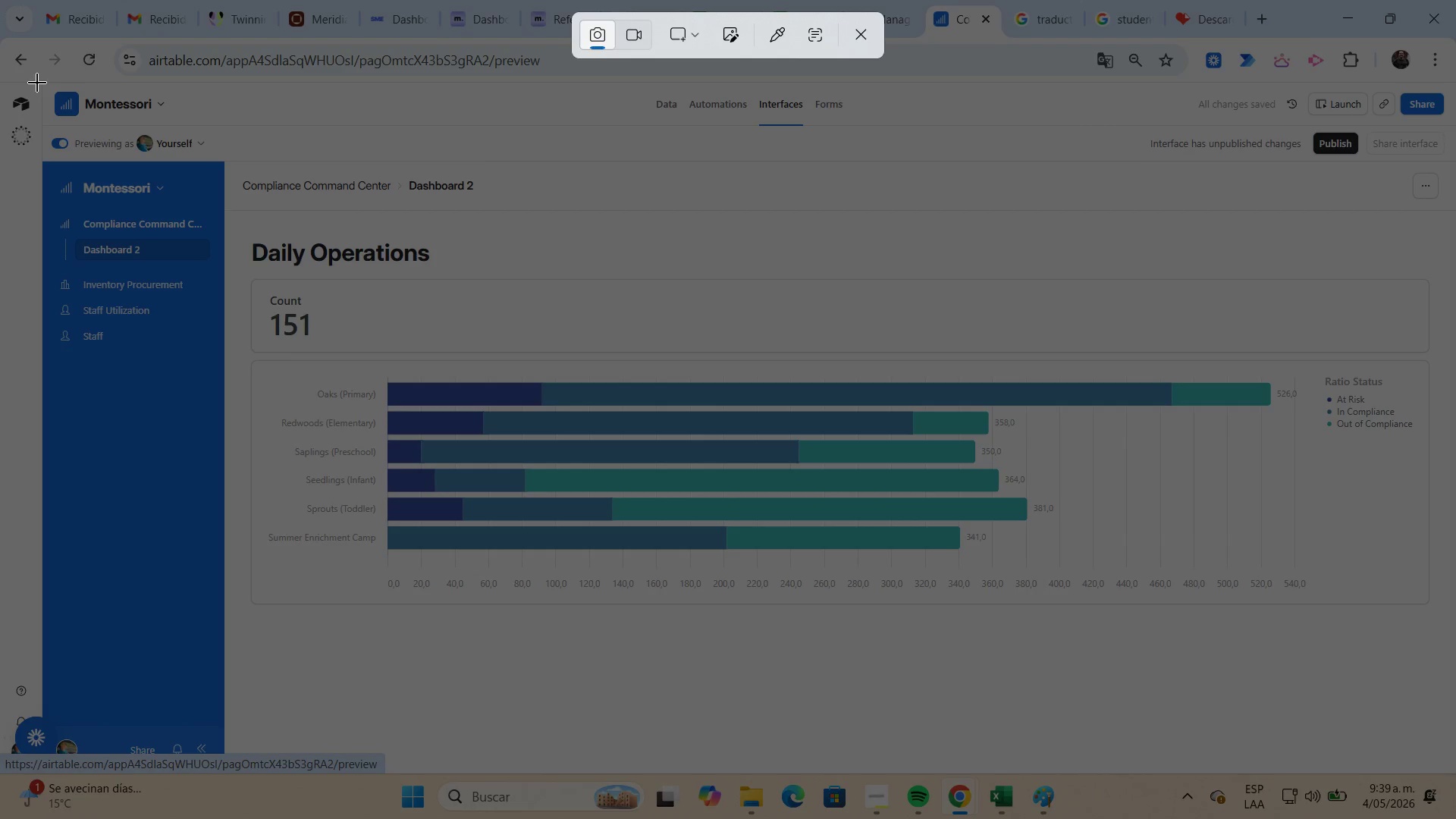 
left_click_drag(start_coordinate=[40, 84], to_coordinate=[1450, 767])
 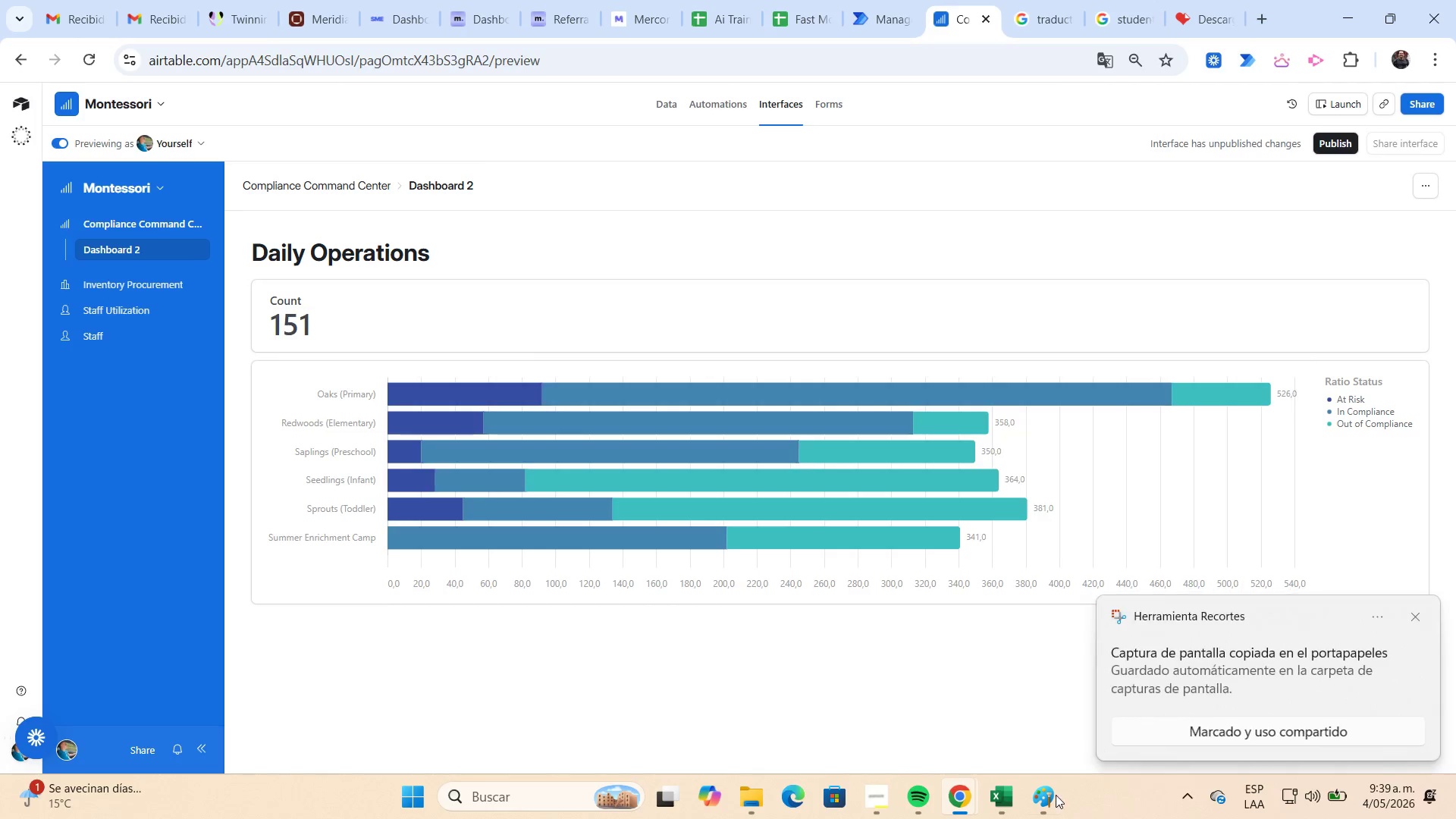 
left_click([1054, 795])
 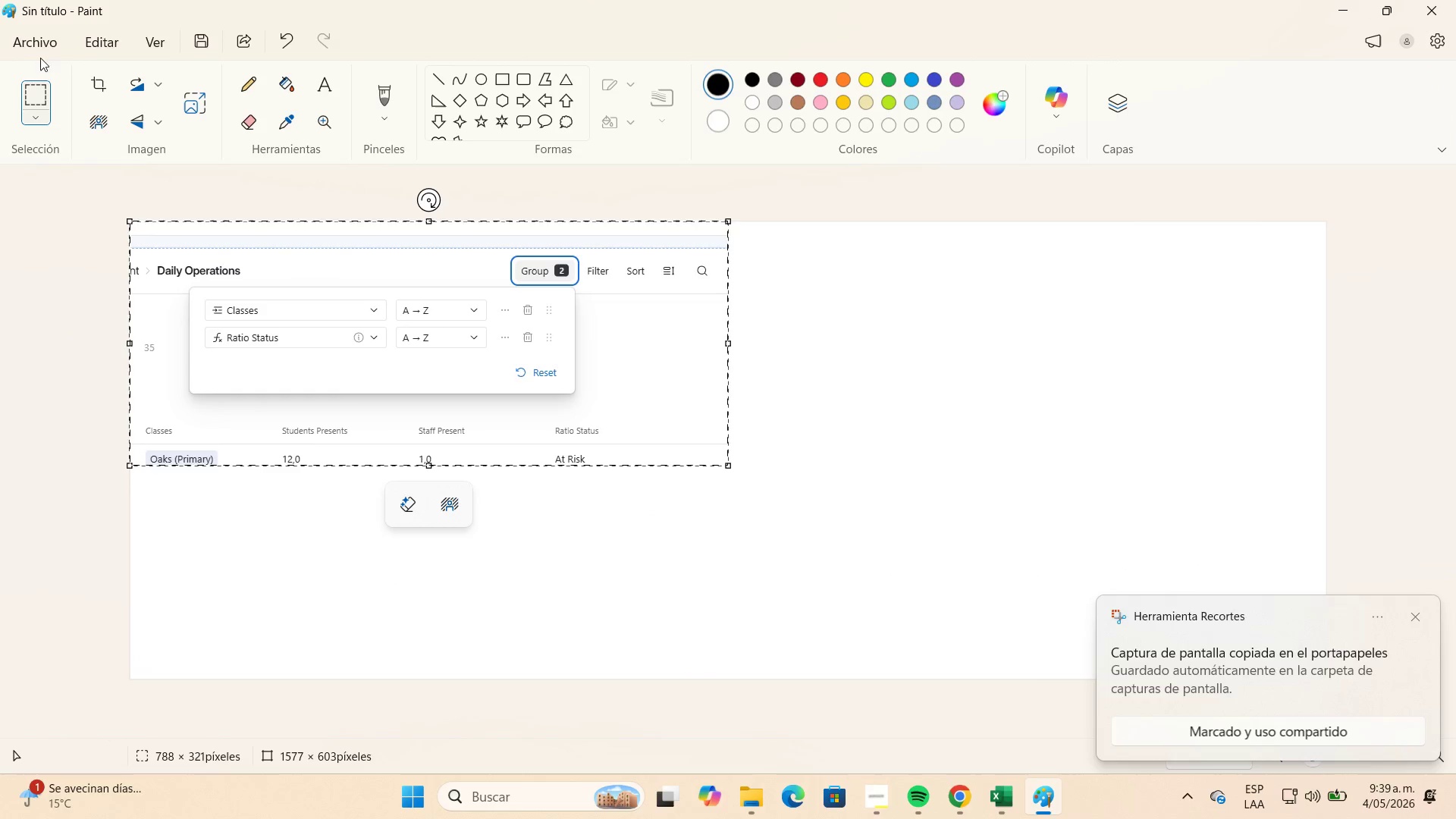 
left_click([41, 51])
 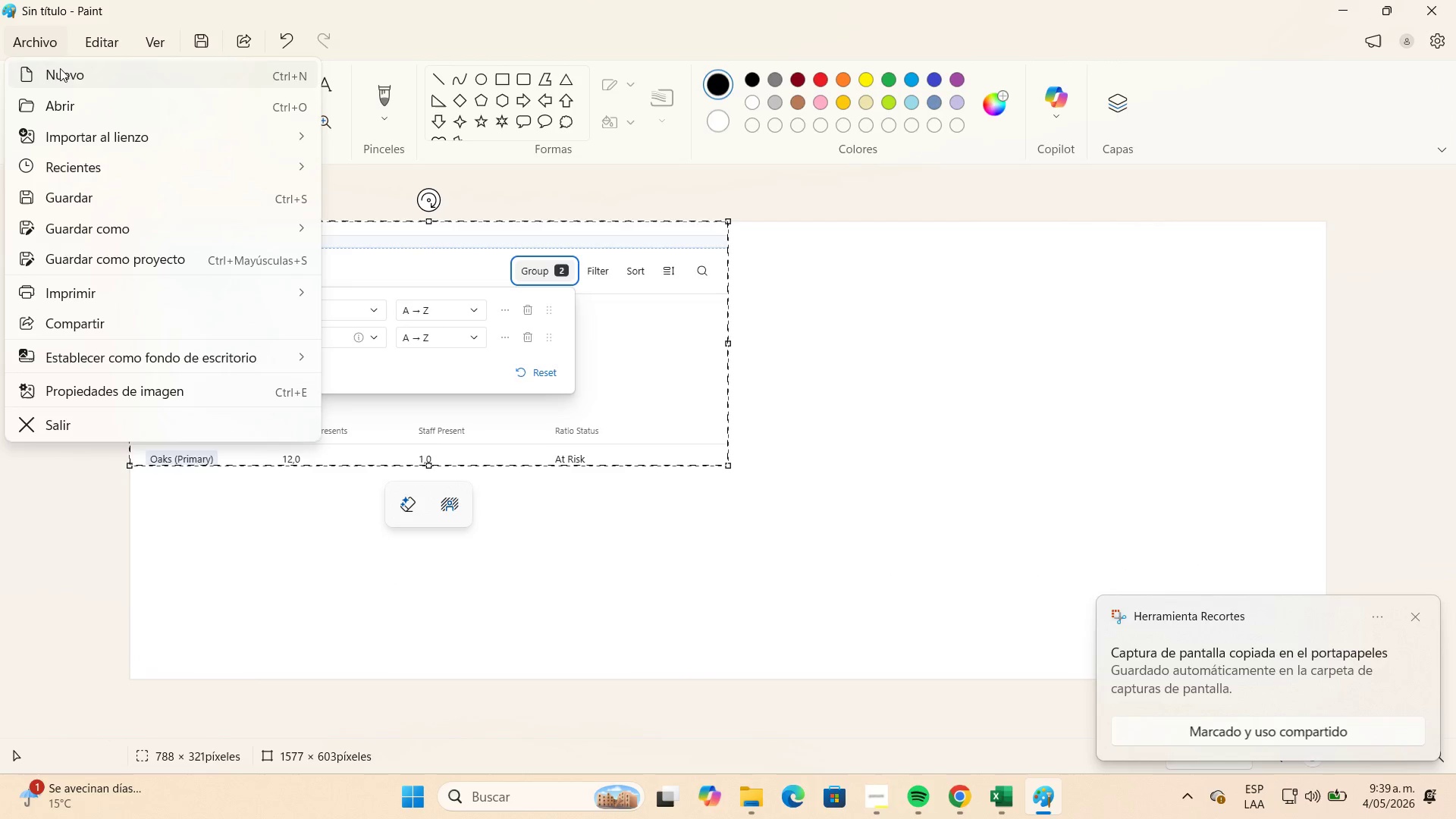 
left_click([62, 70])
 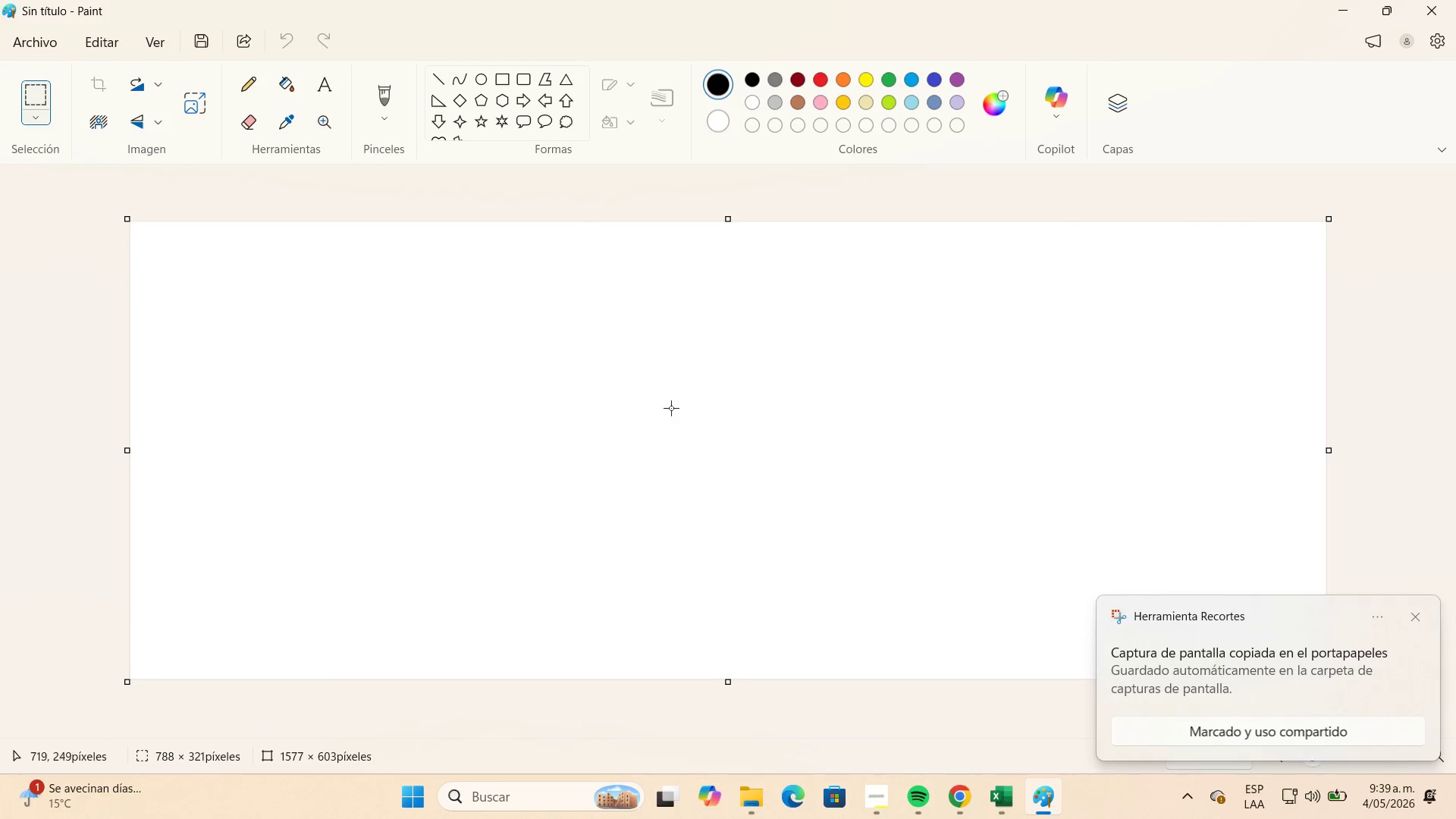 
key(Control+V)
 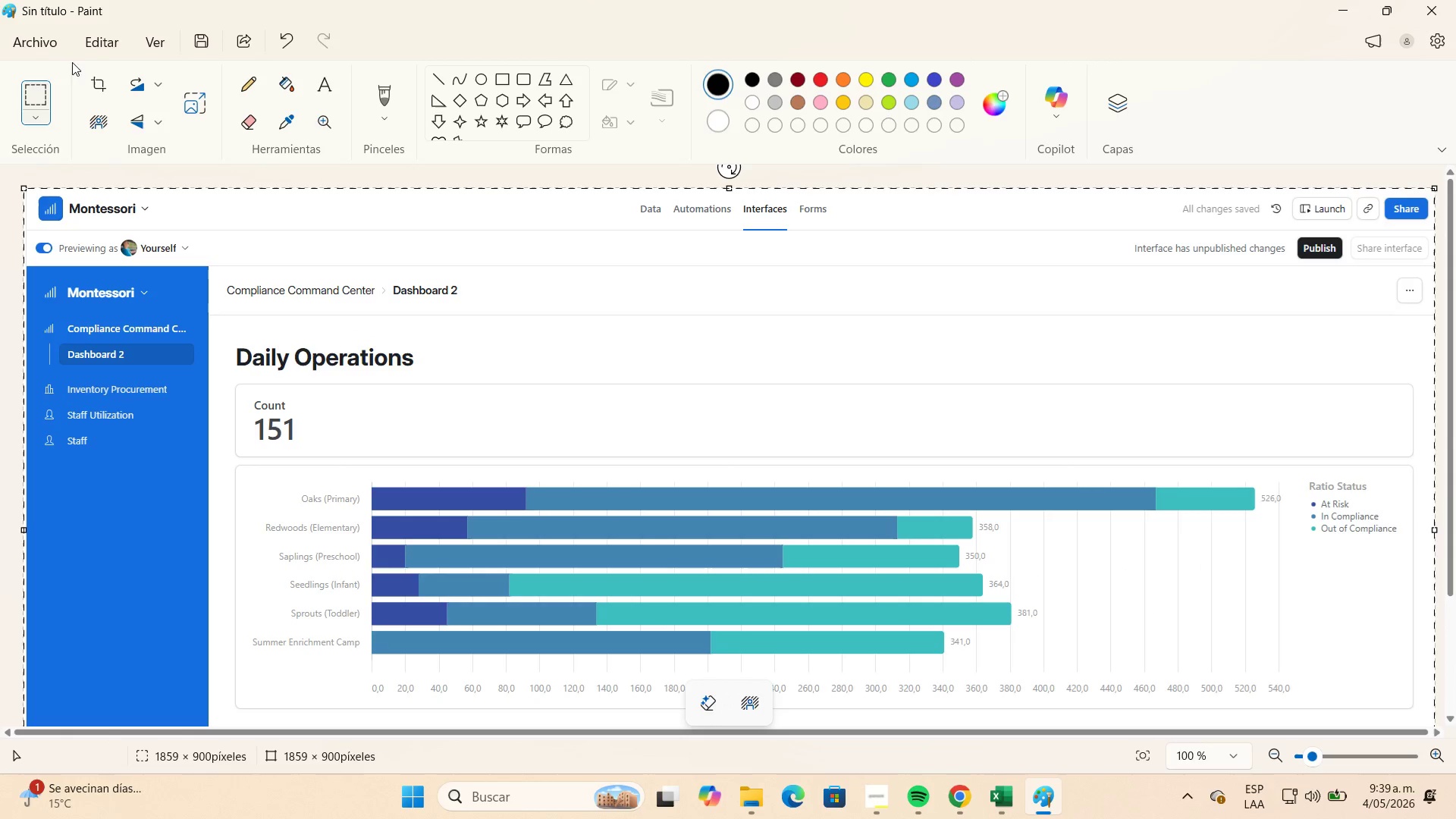 
left_click([55, 46])
 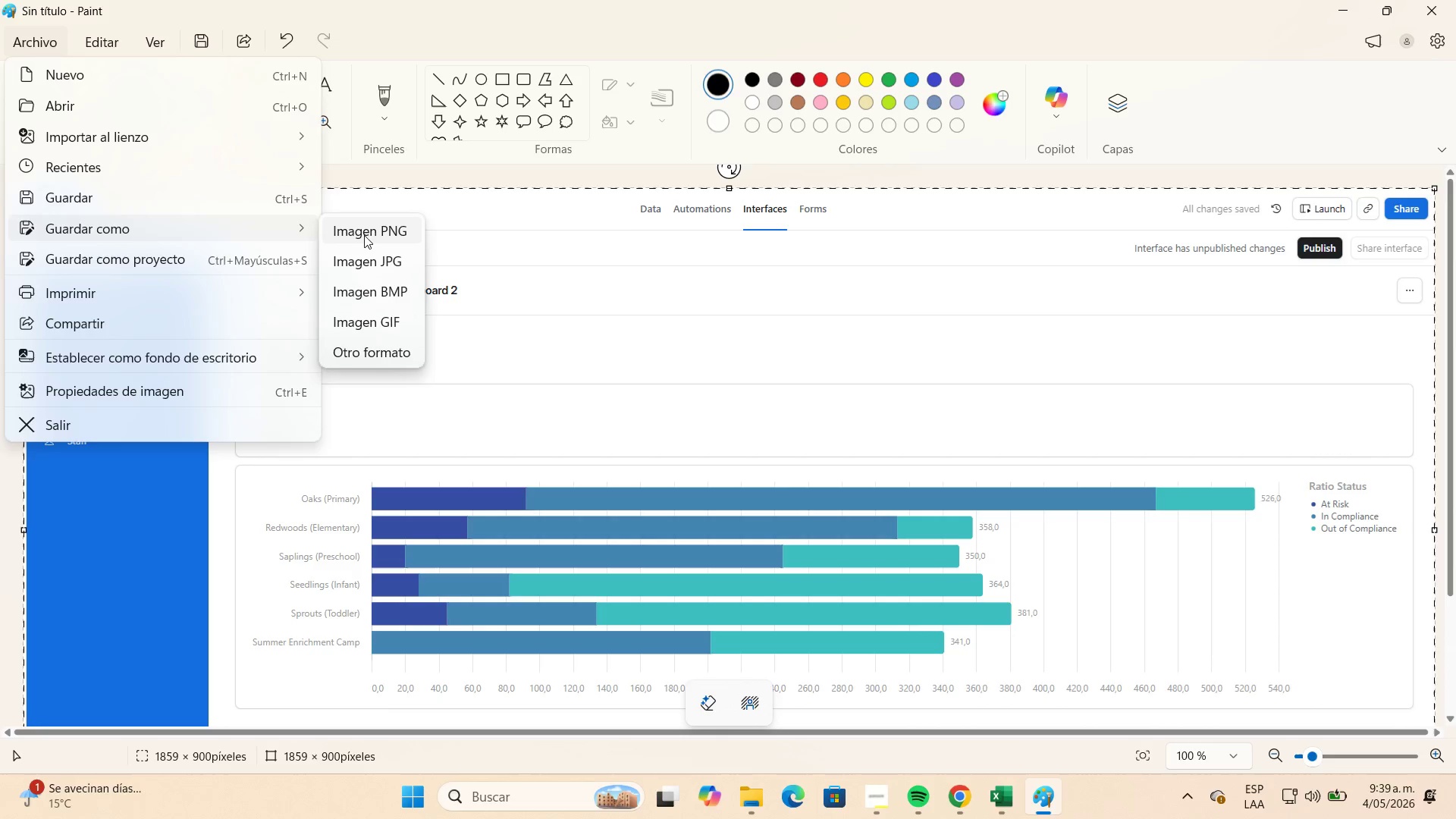 
left_click([388, 263])
 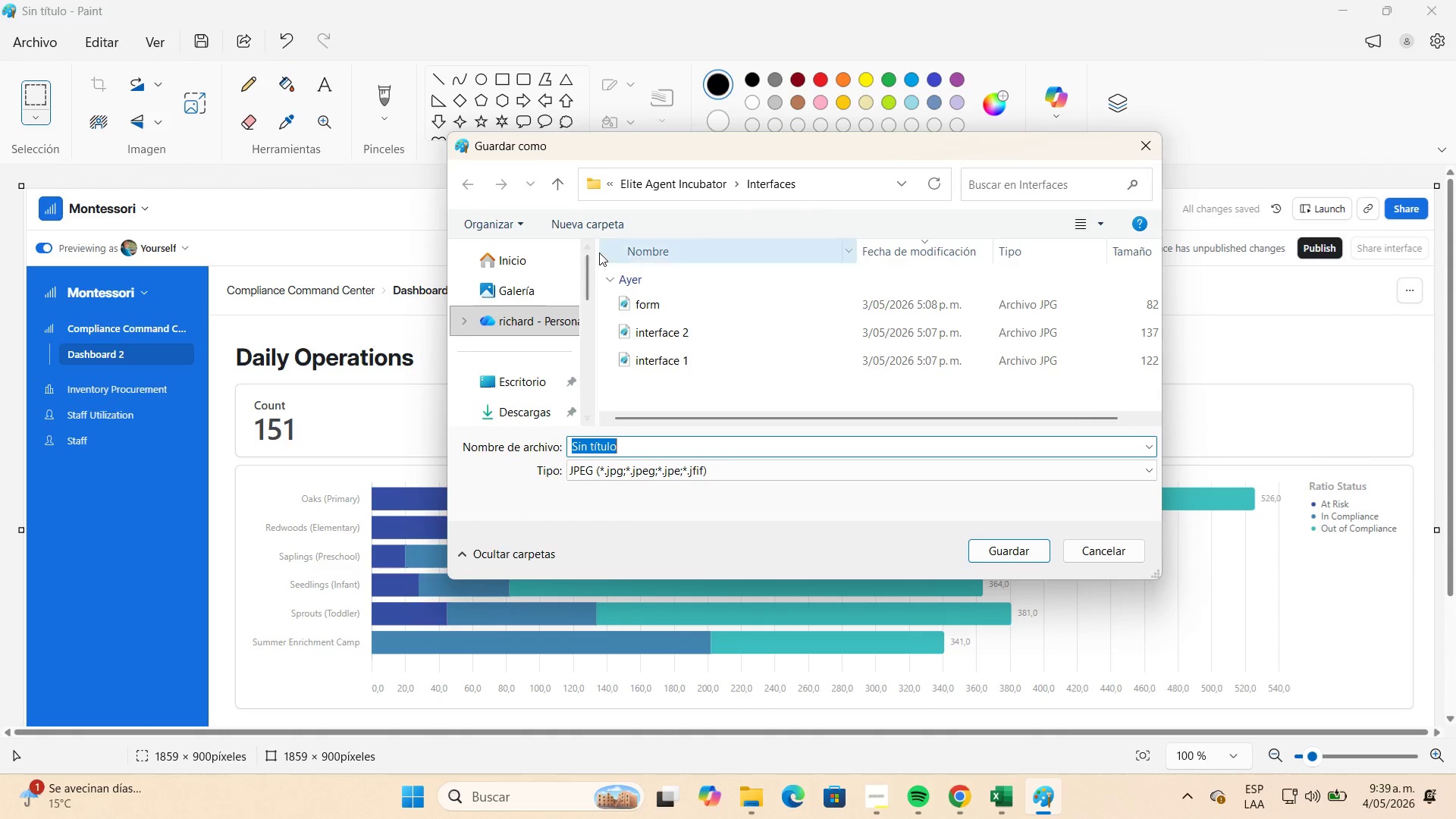 
left_click([554, 193])
 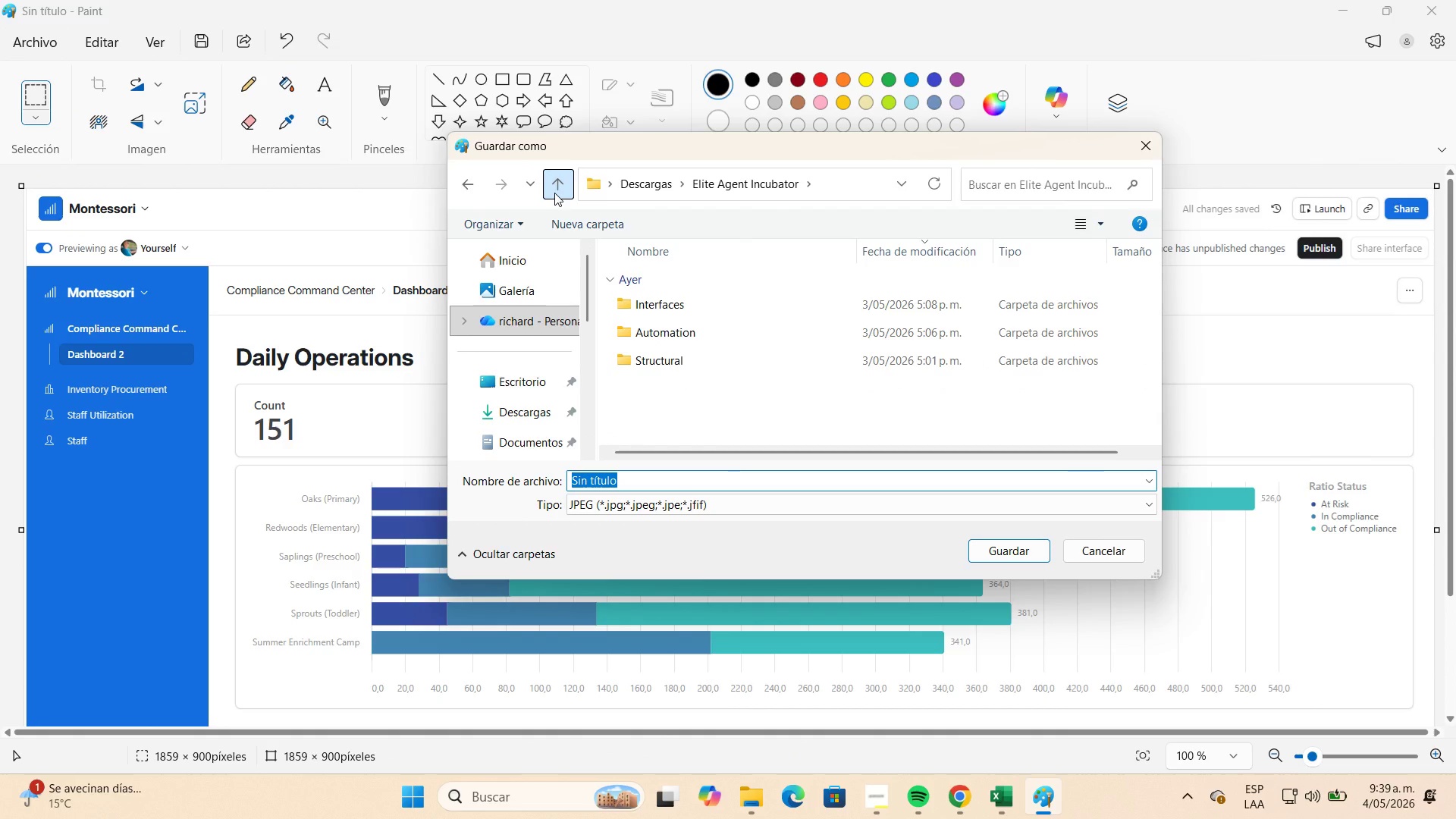 
left_click([554, 193])
 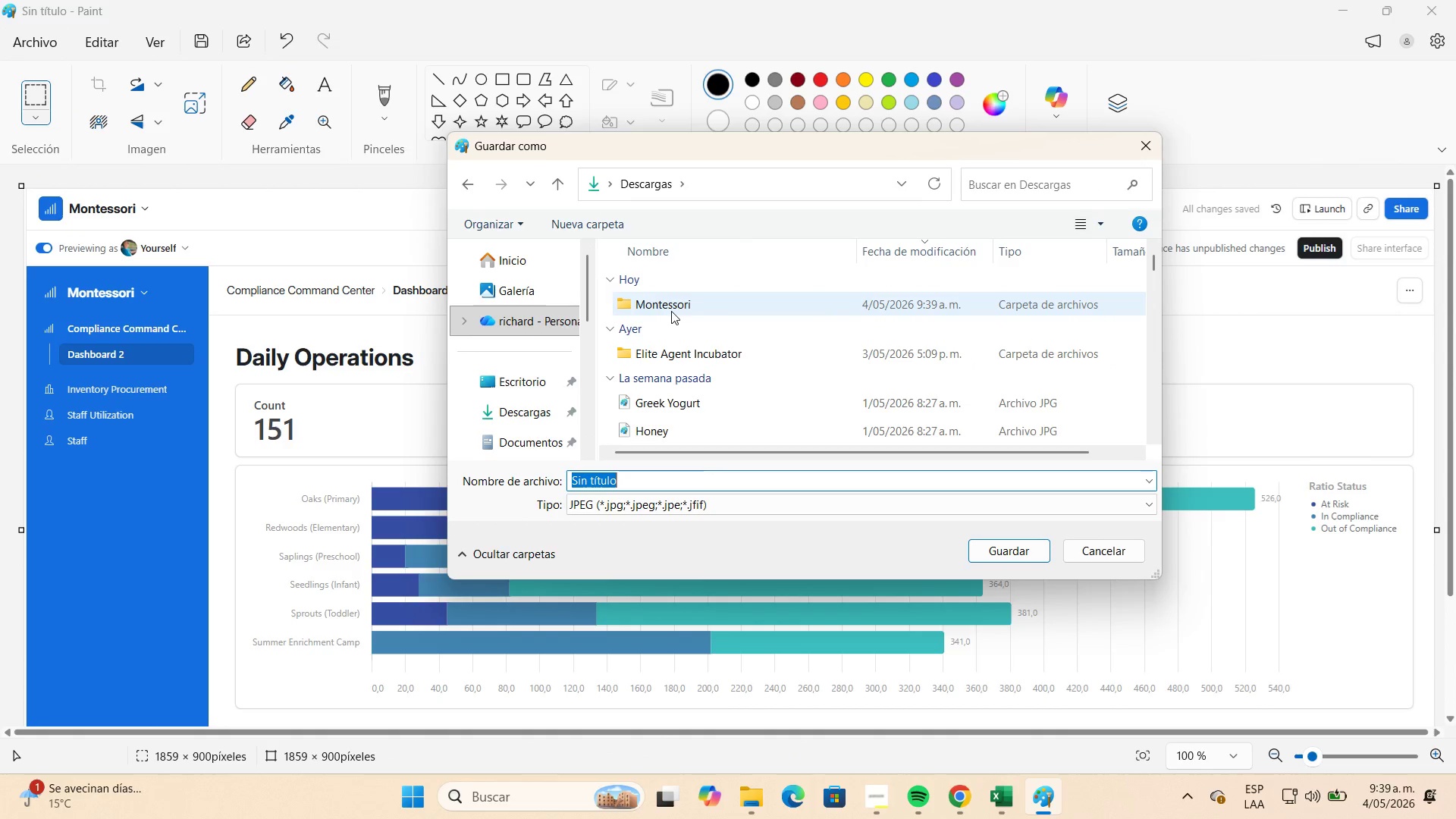 
double_click([671, 311])
 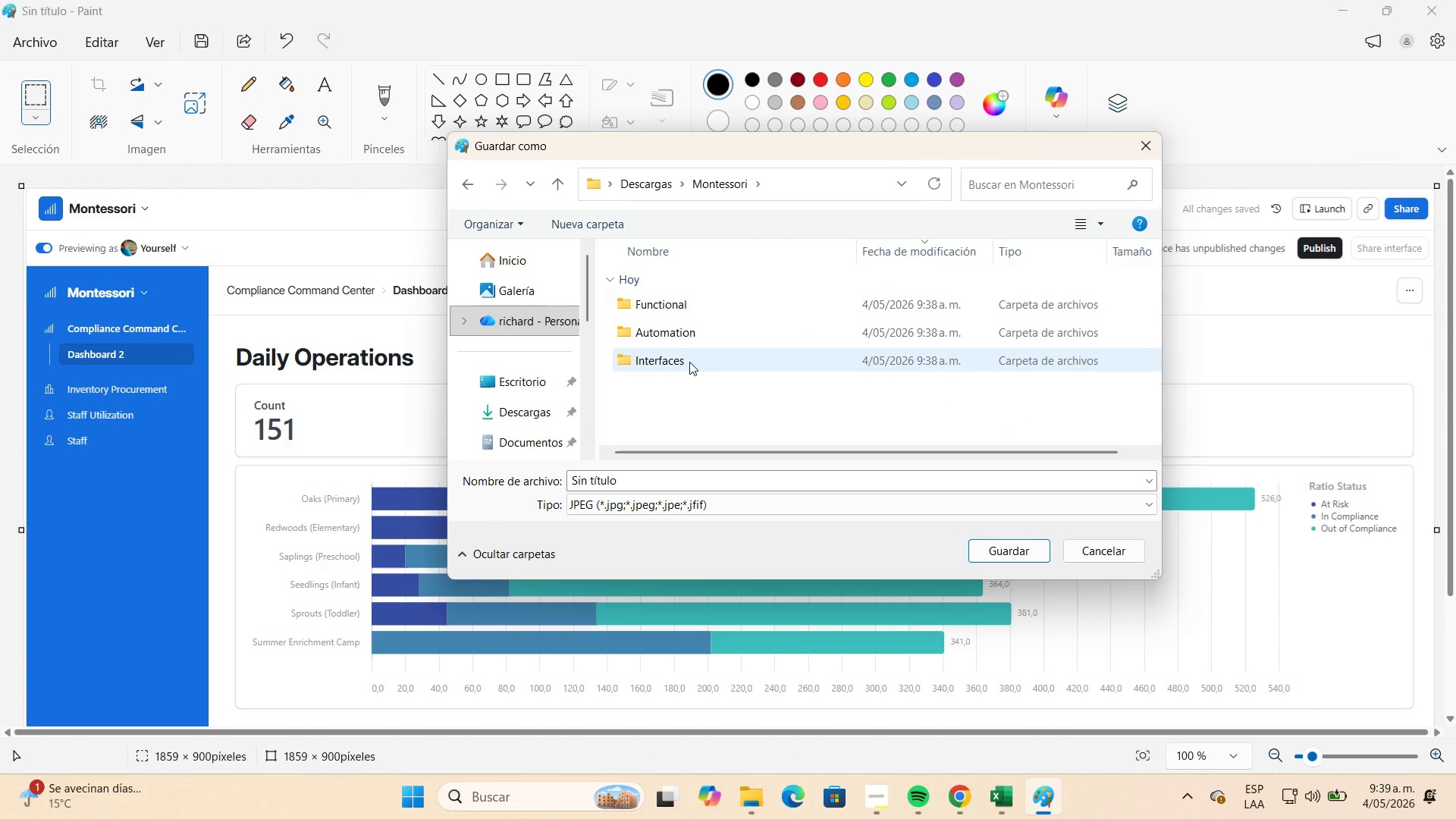 
double_click([689, 362])
 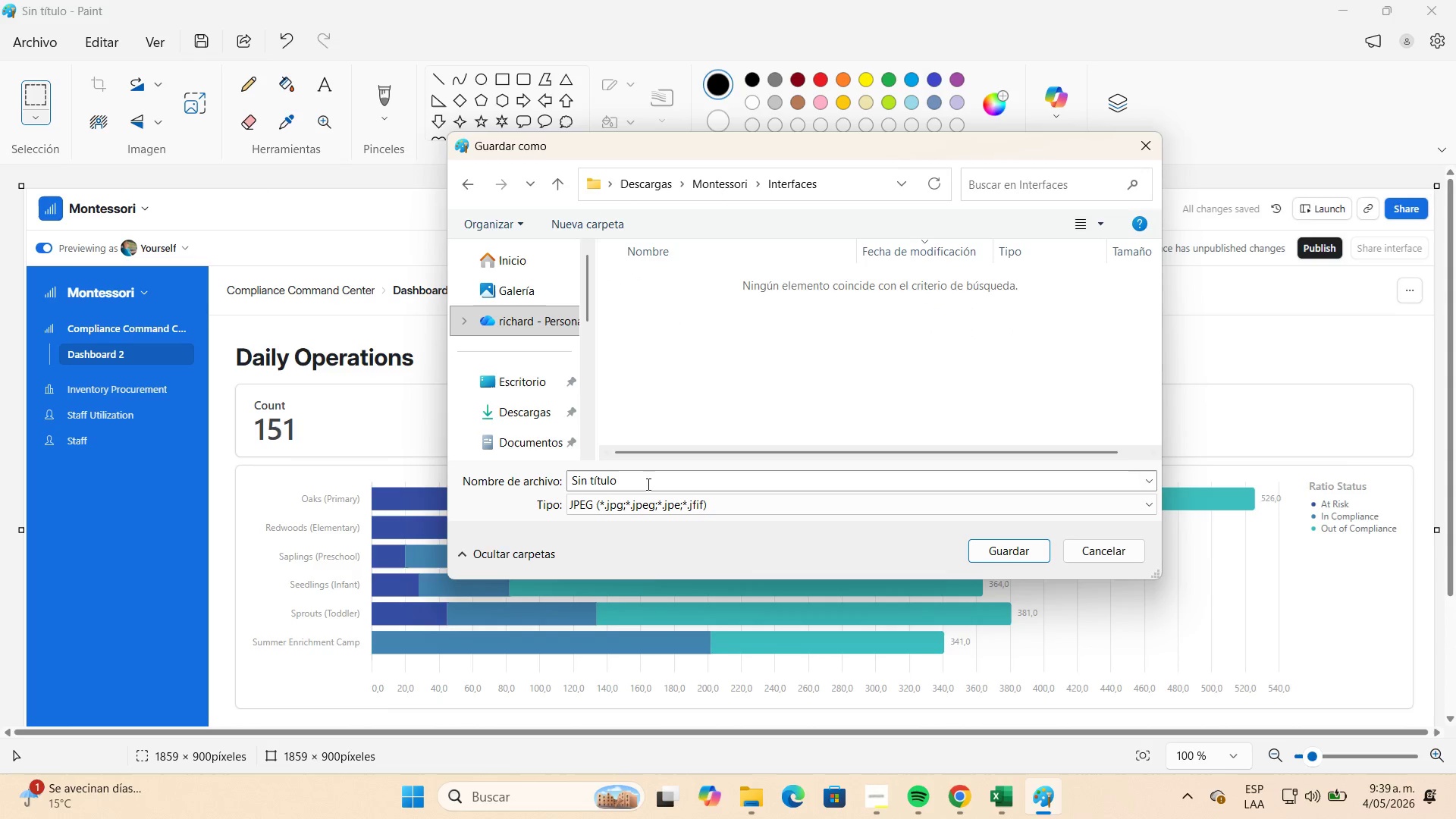 
left_click([647, 484])
 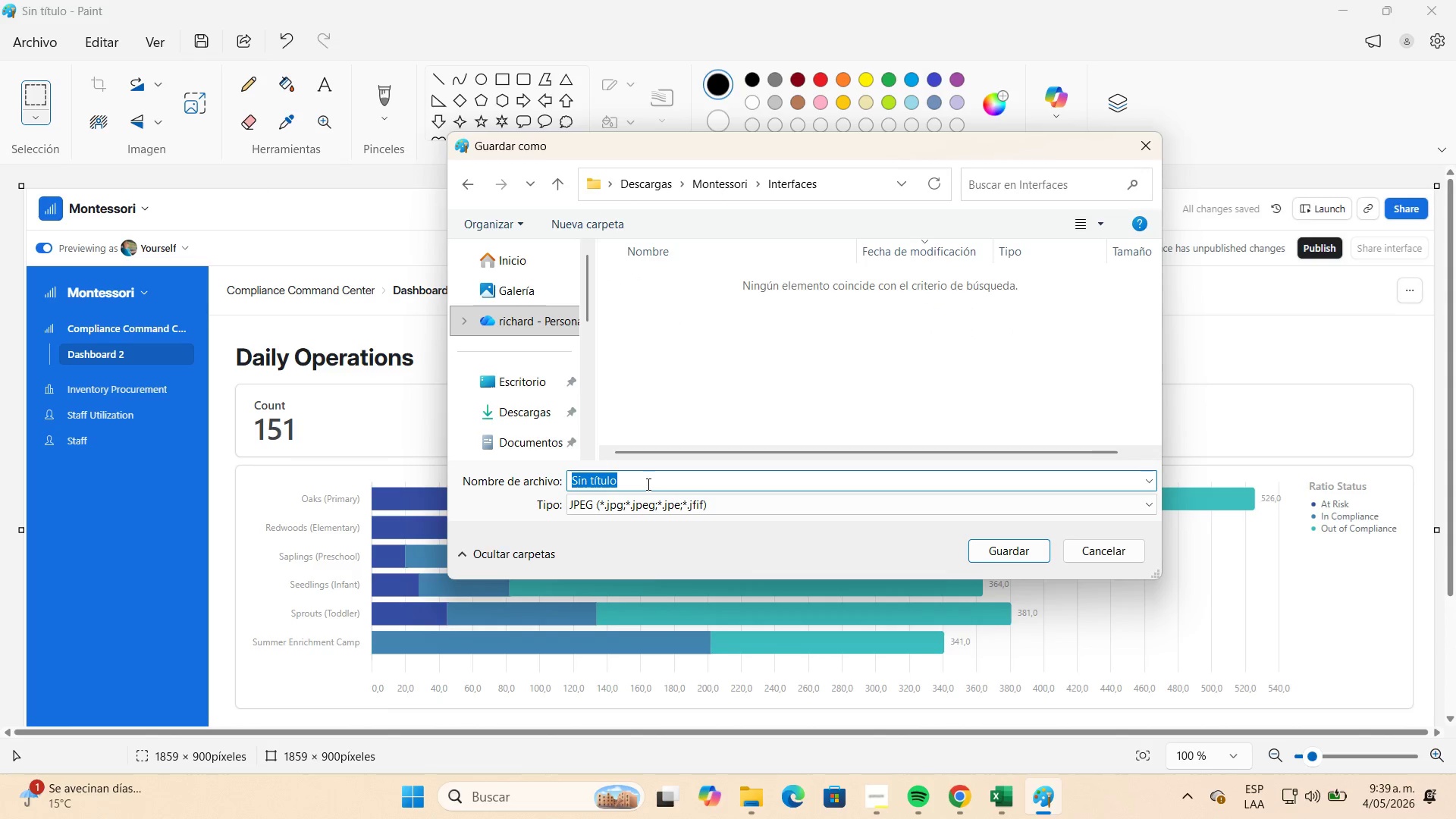 
type(interface 1)
 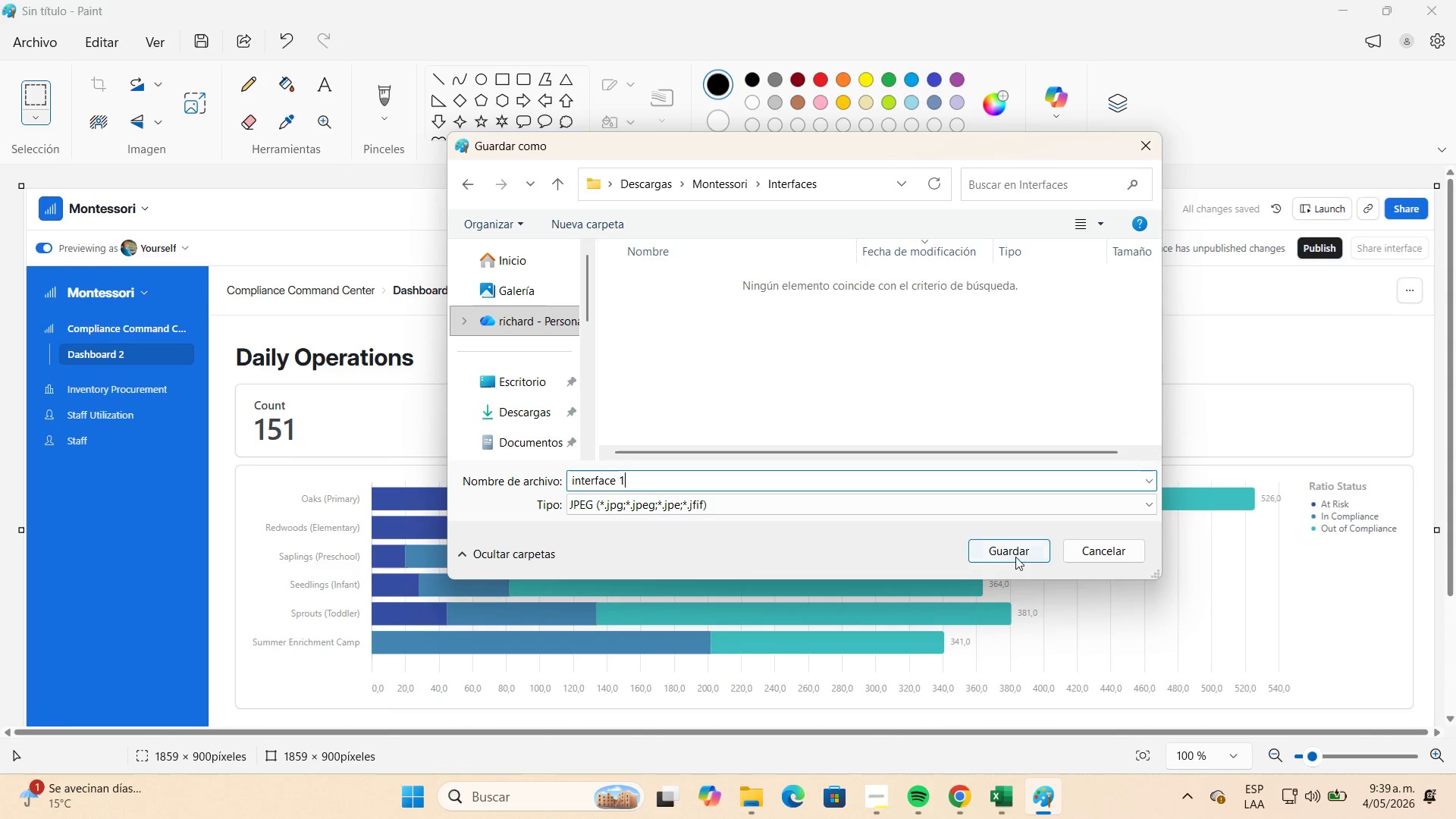 
left_click([1015, 557])
 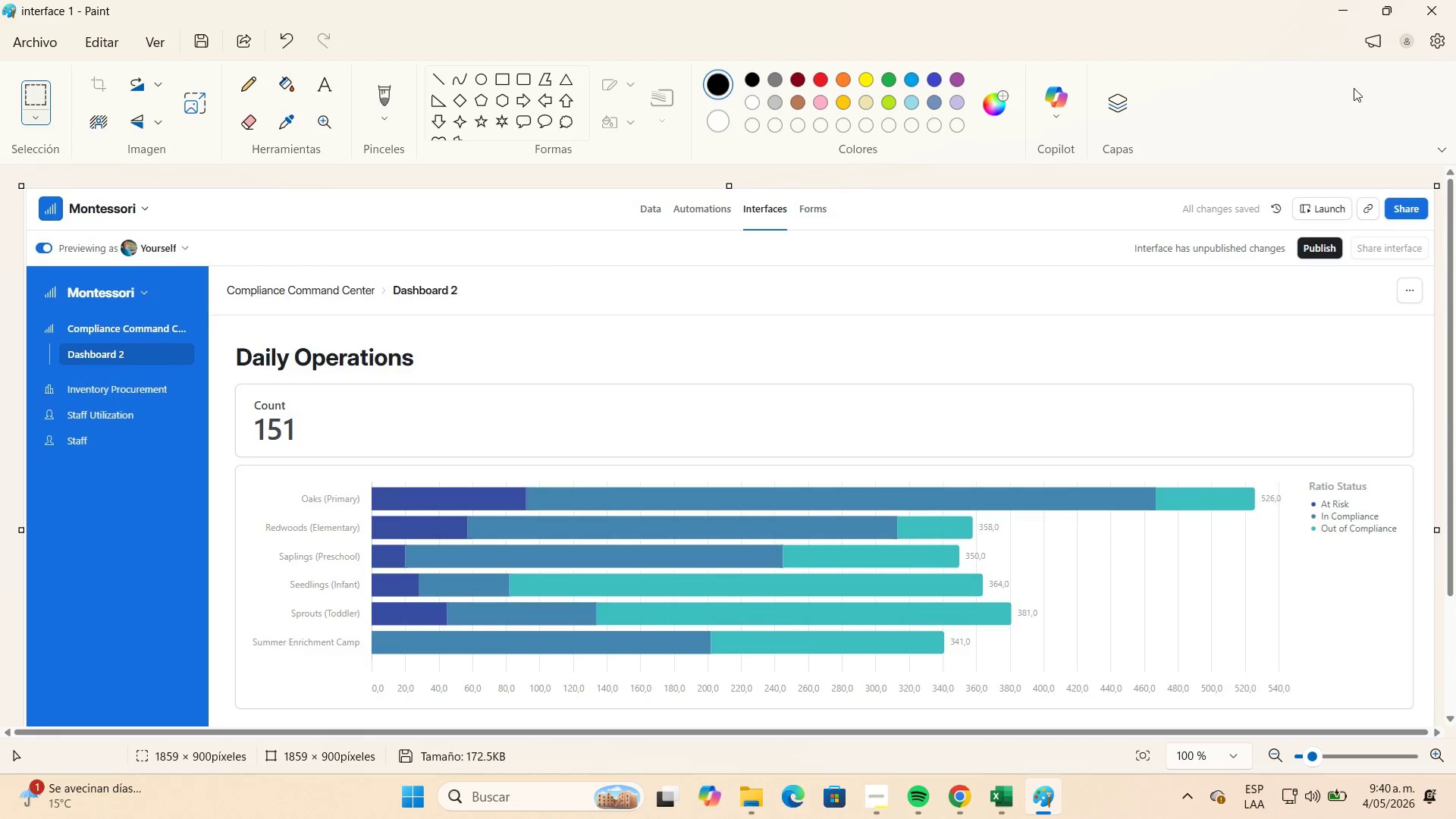 
wait(5.09)
 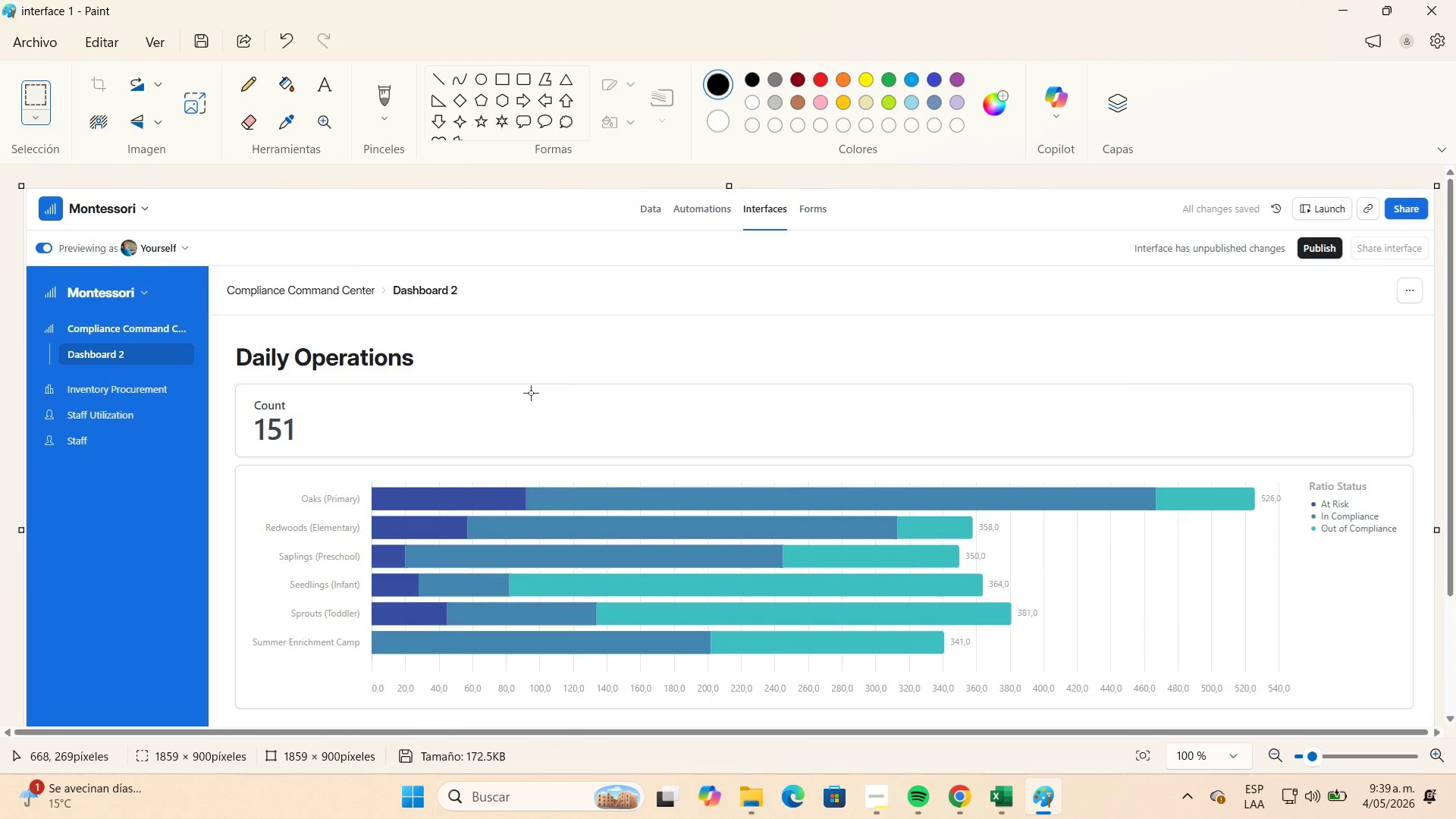 
left_click([1341, 19])
 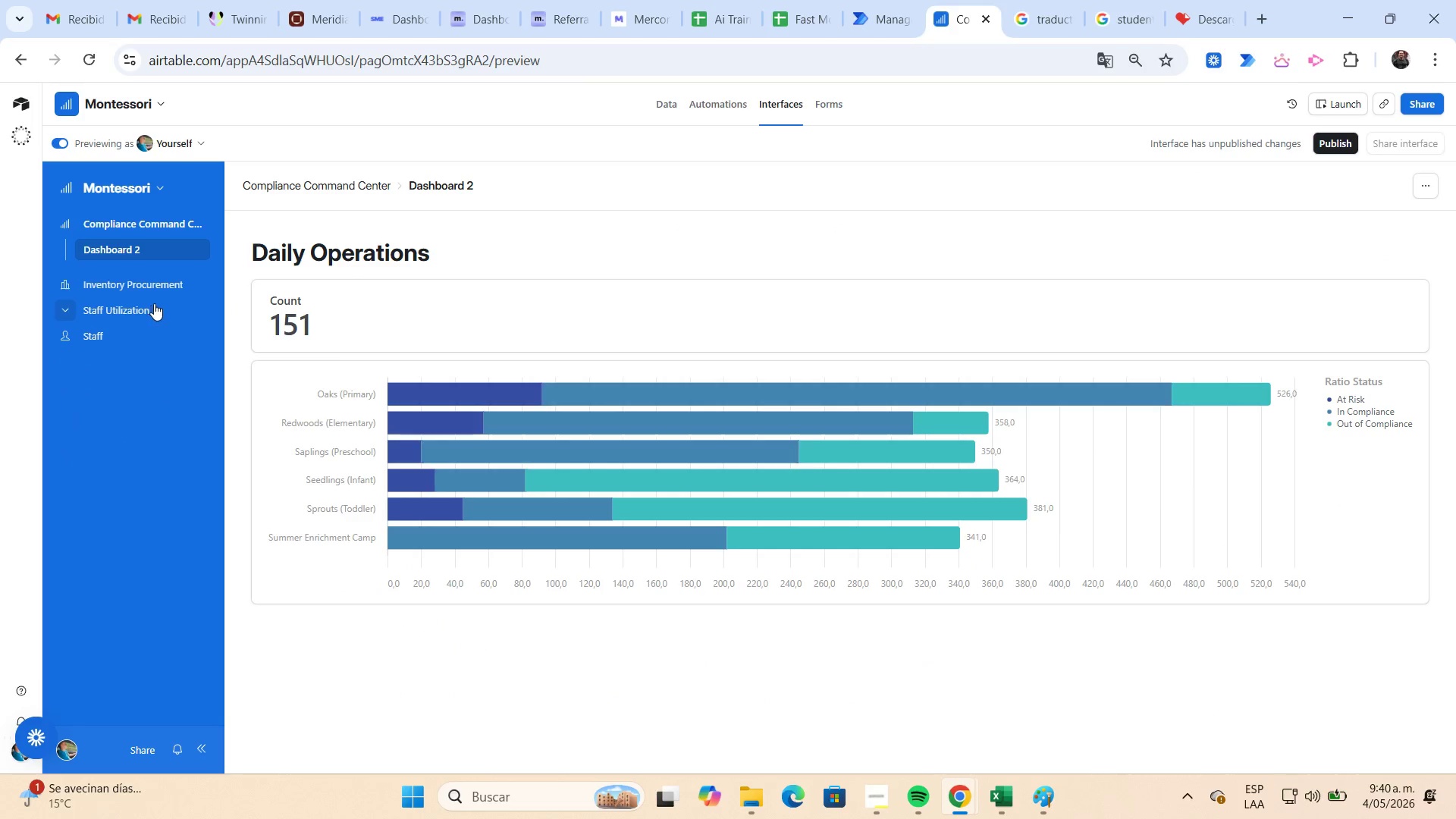 
left_click([158, 289])
 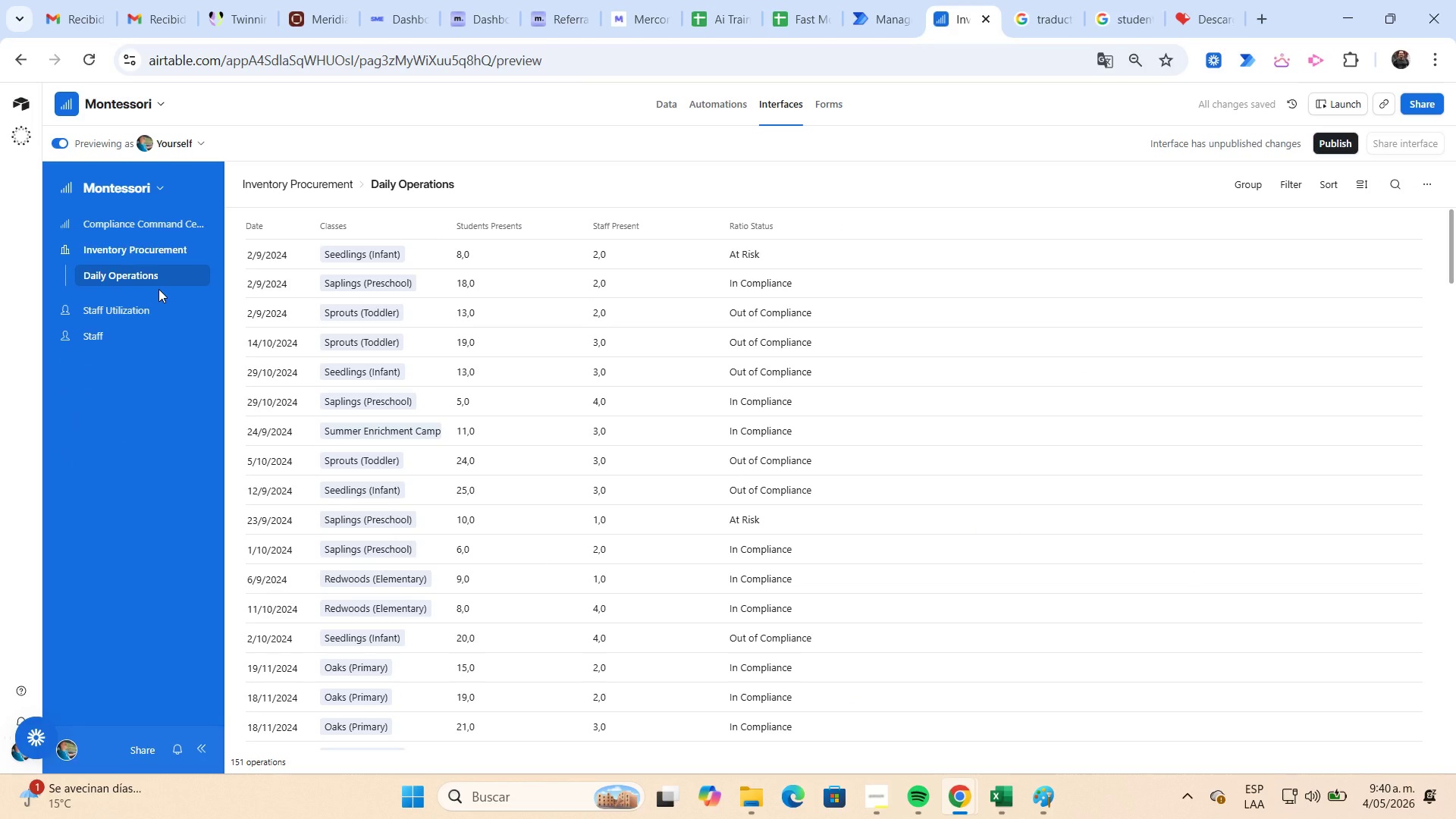 
key(Meta+Shift+S)
 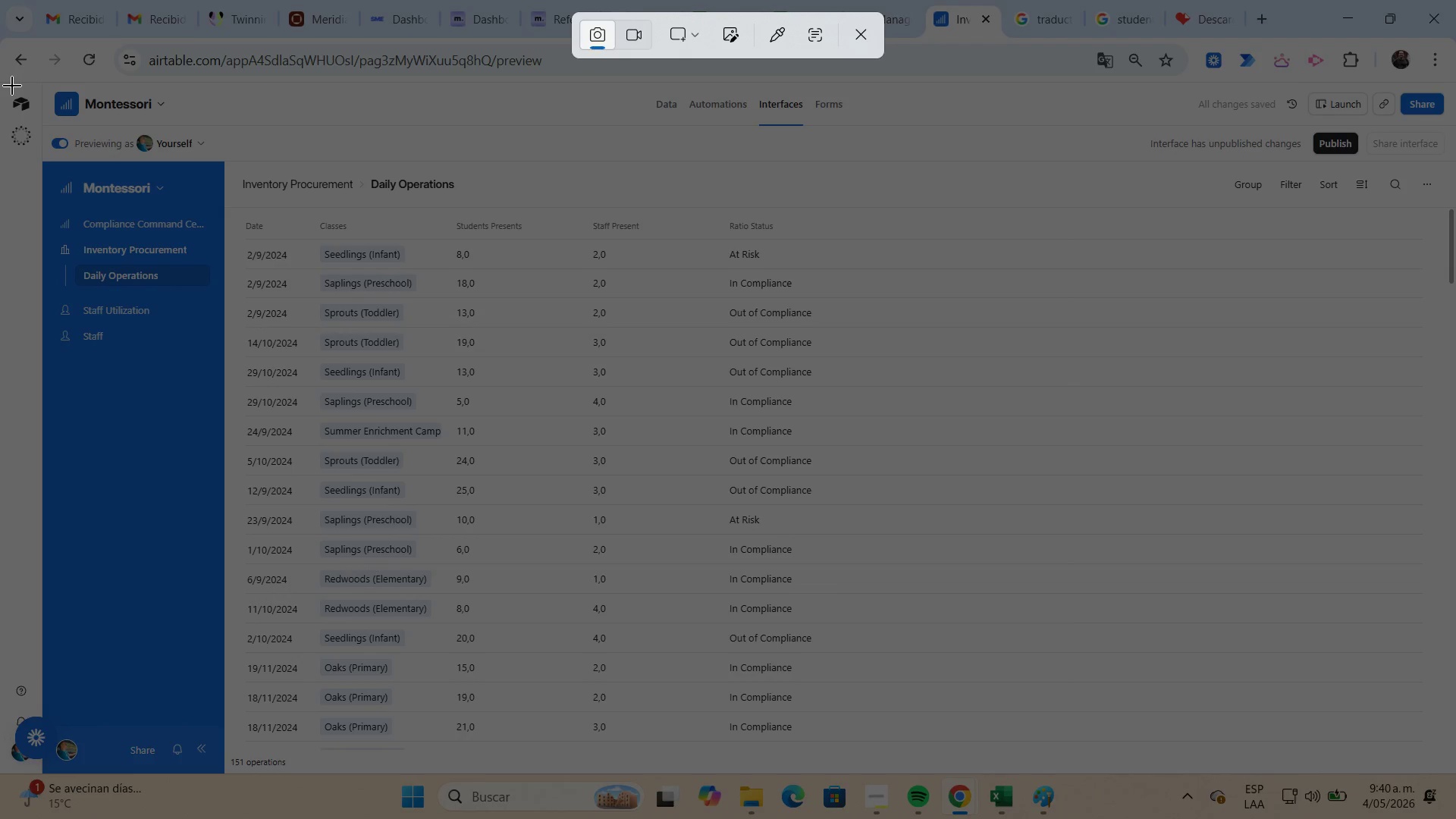 
left_click_drag(start_coordinate=[5, 81], to_coordinate=[1451, 789])
 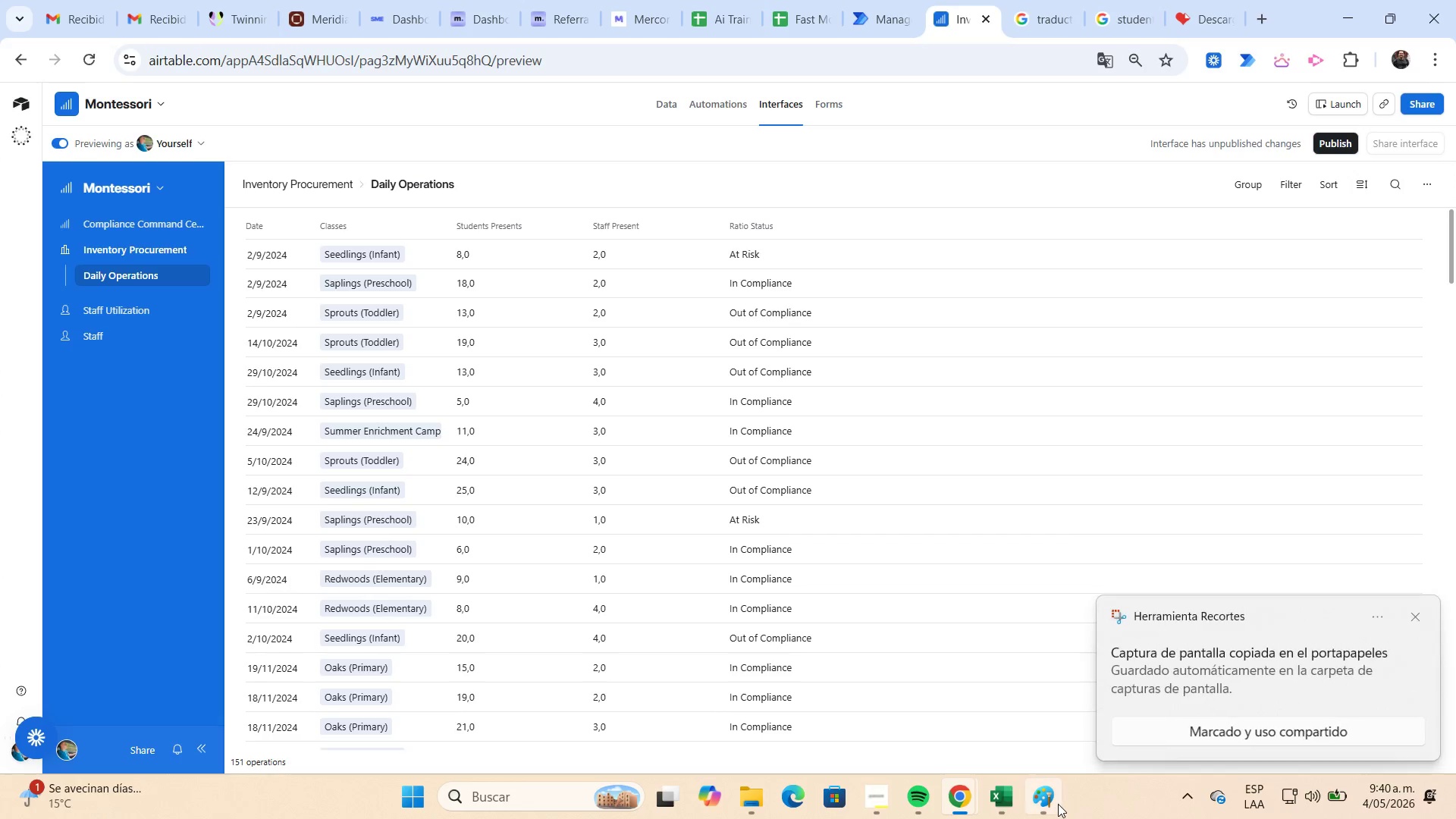 
left_click([1053, 804])
 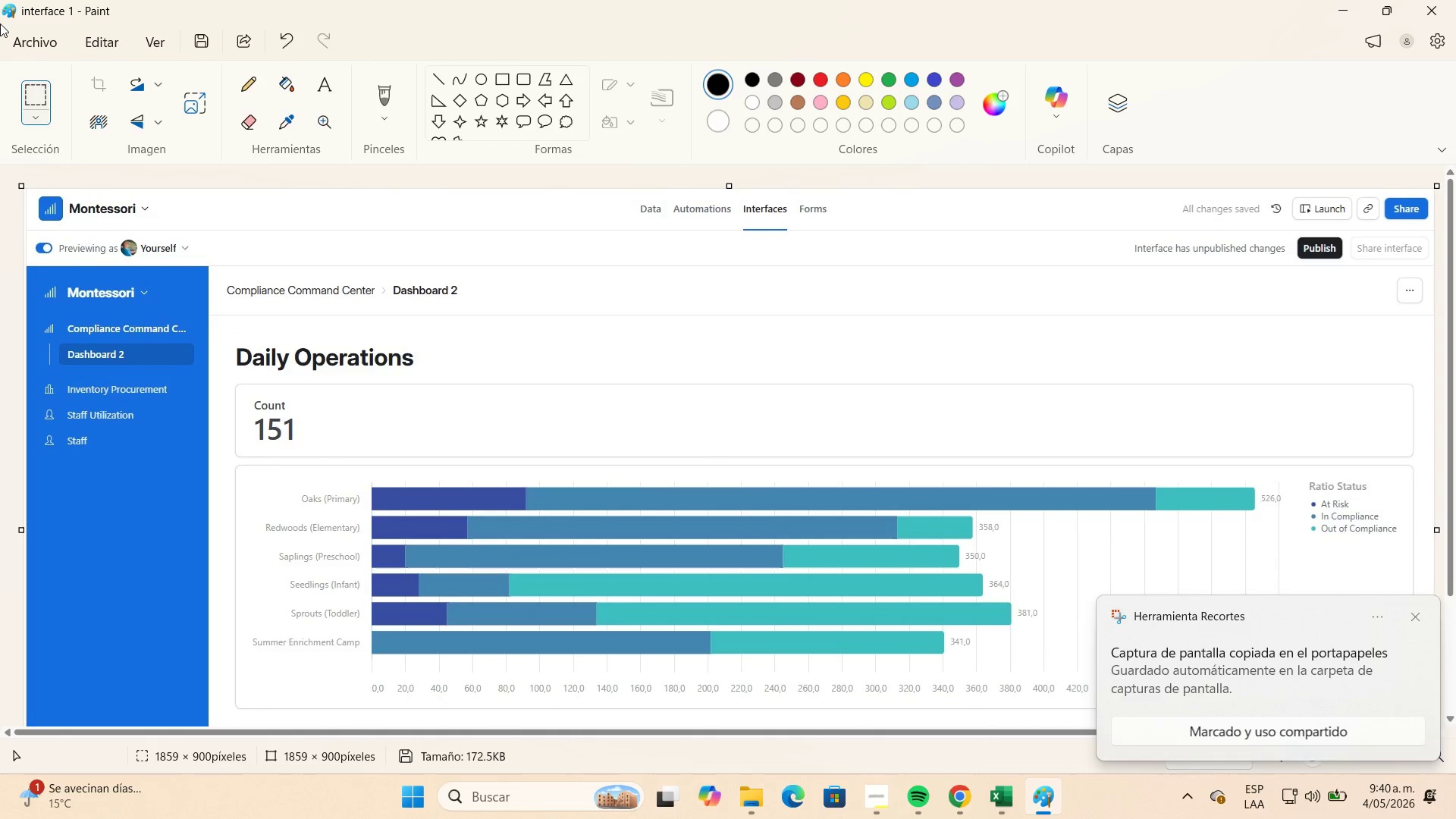 
left_click([27, 38])
 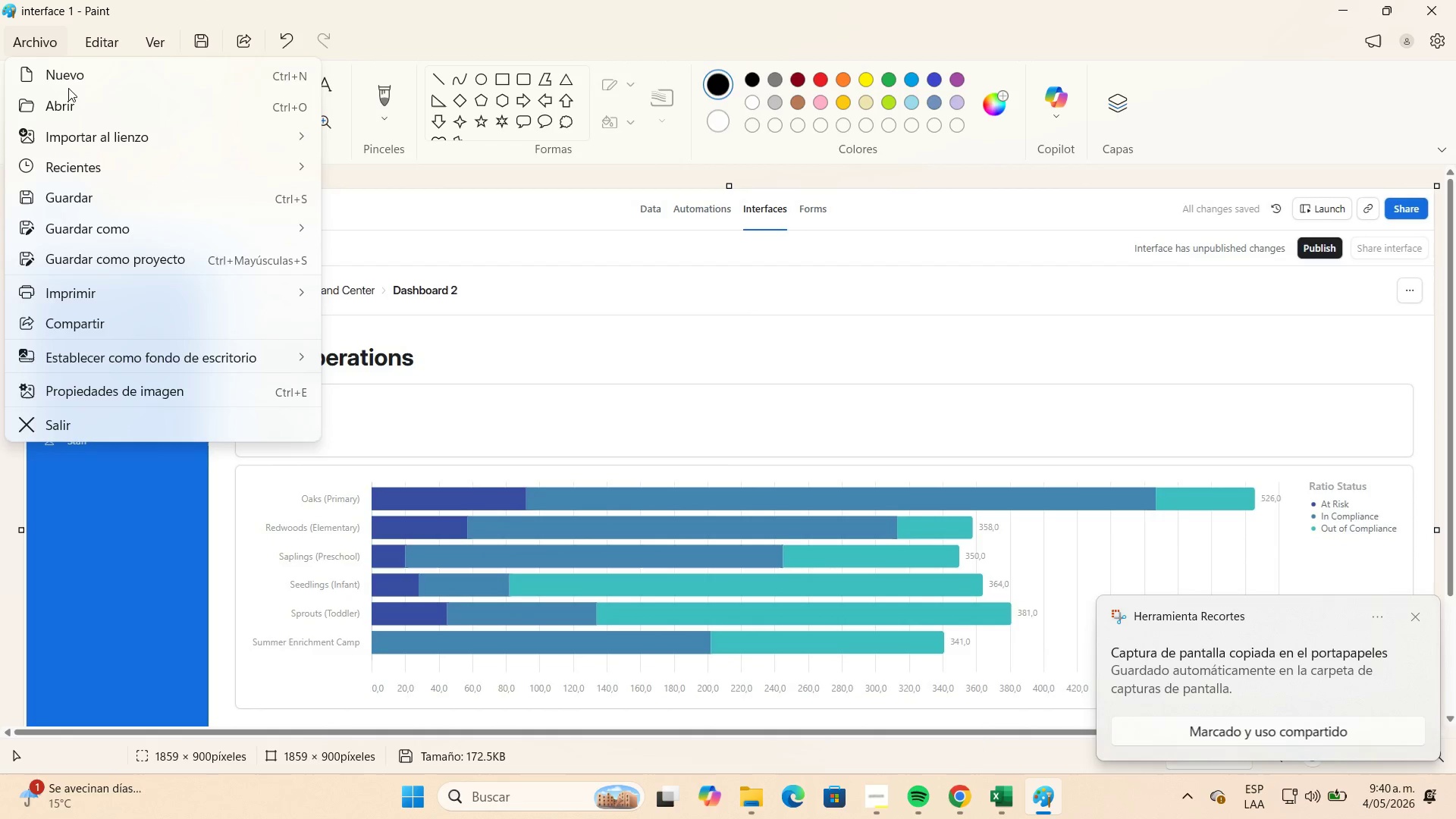 
left_click([69, 81])
 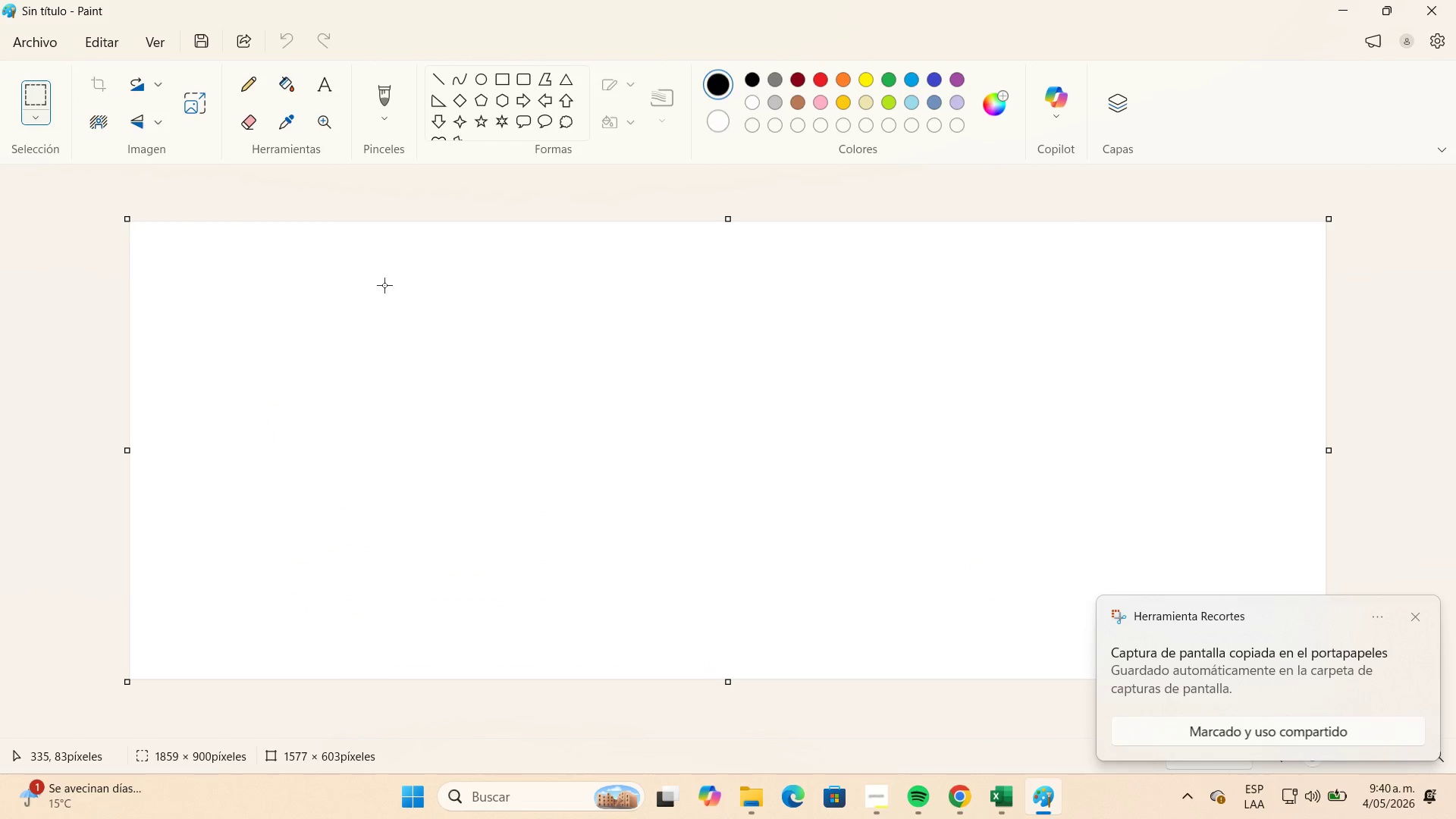 
key(Control+V)
 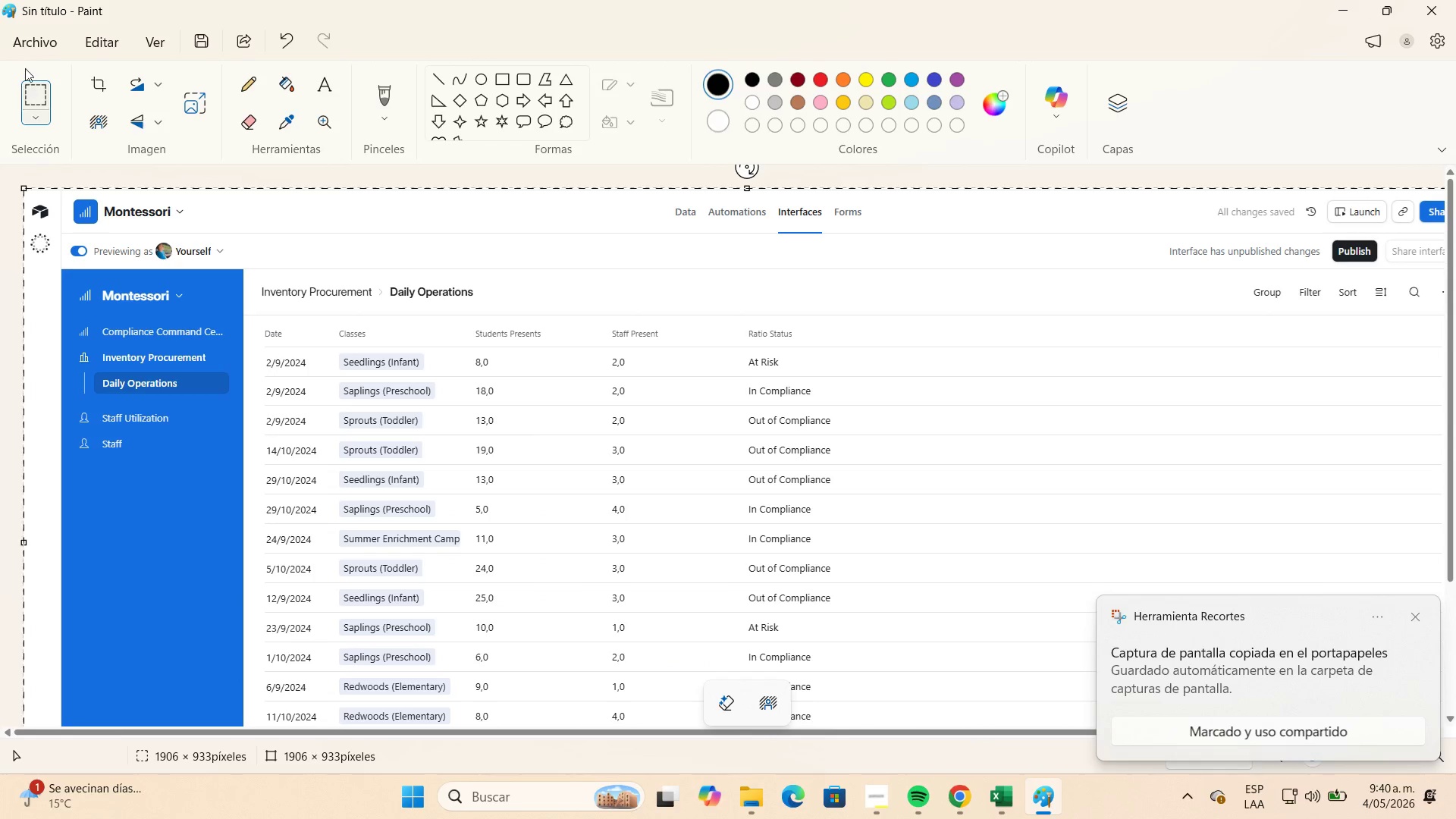 
left_click([30, 52])
 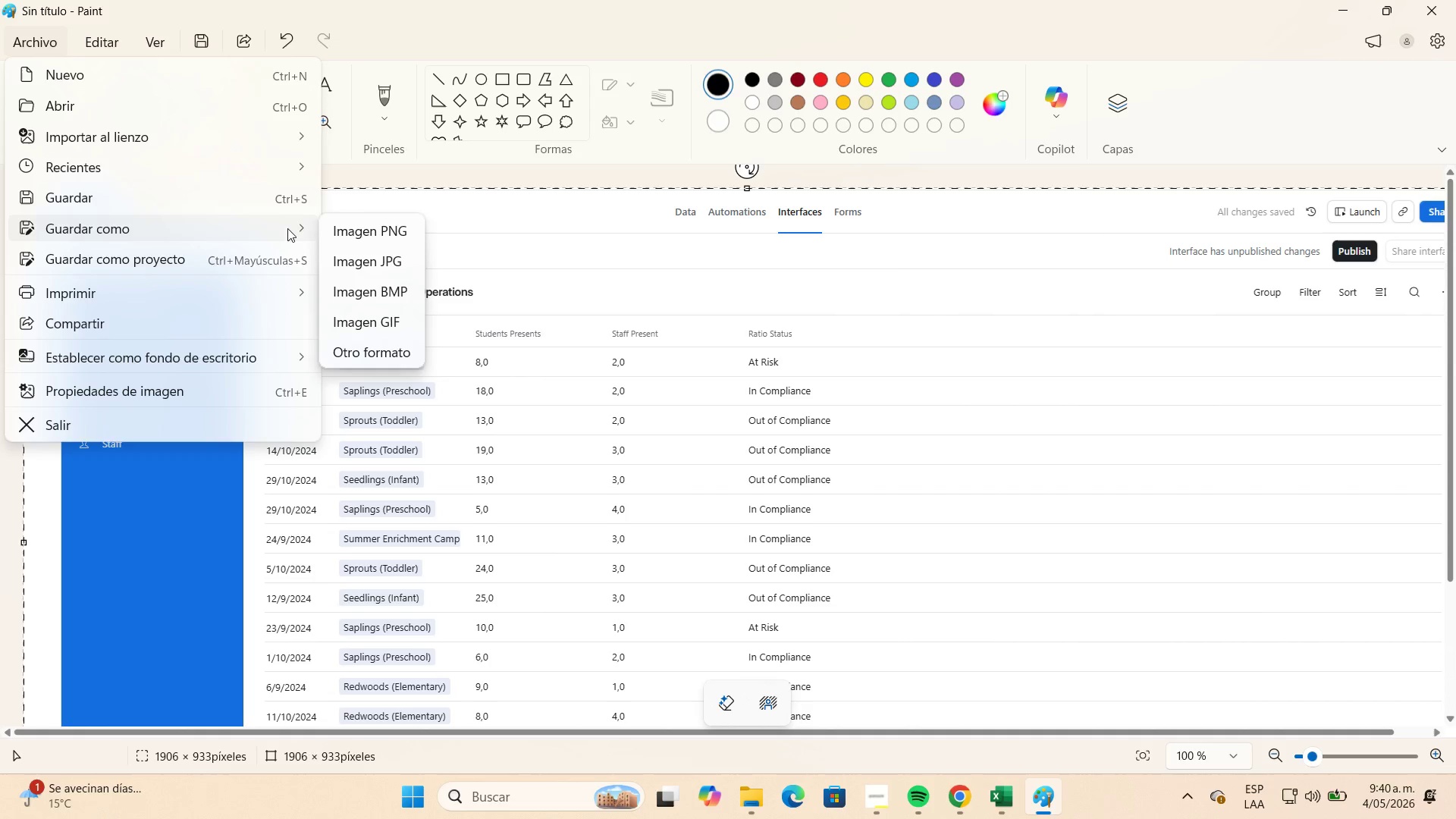 
left_click([385, 260])
 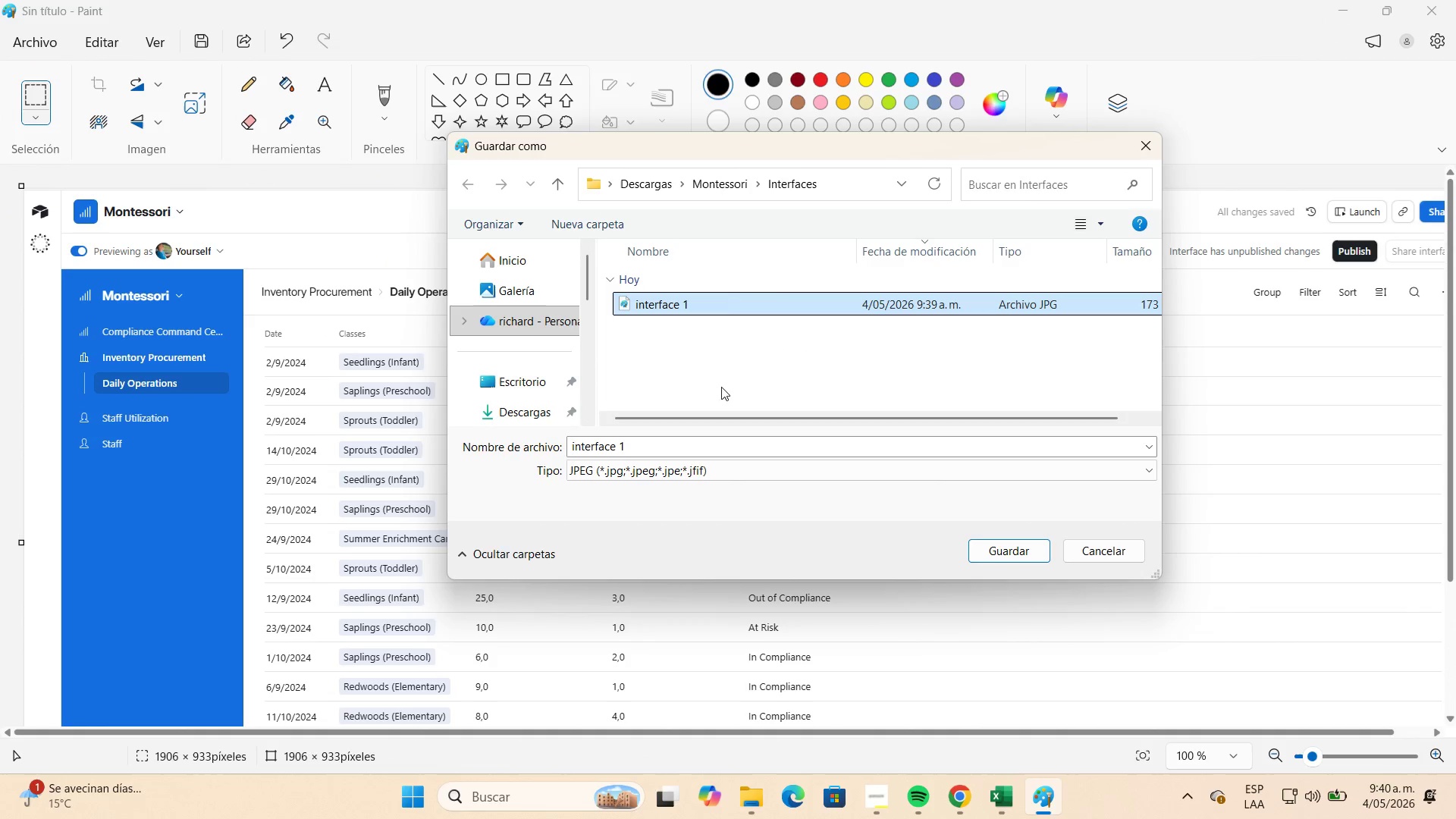 
double_click([706, 443])
 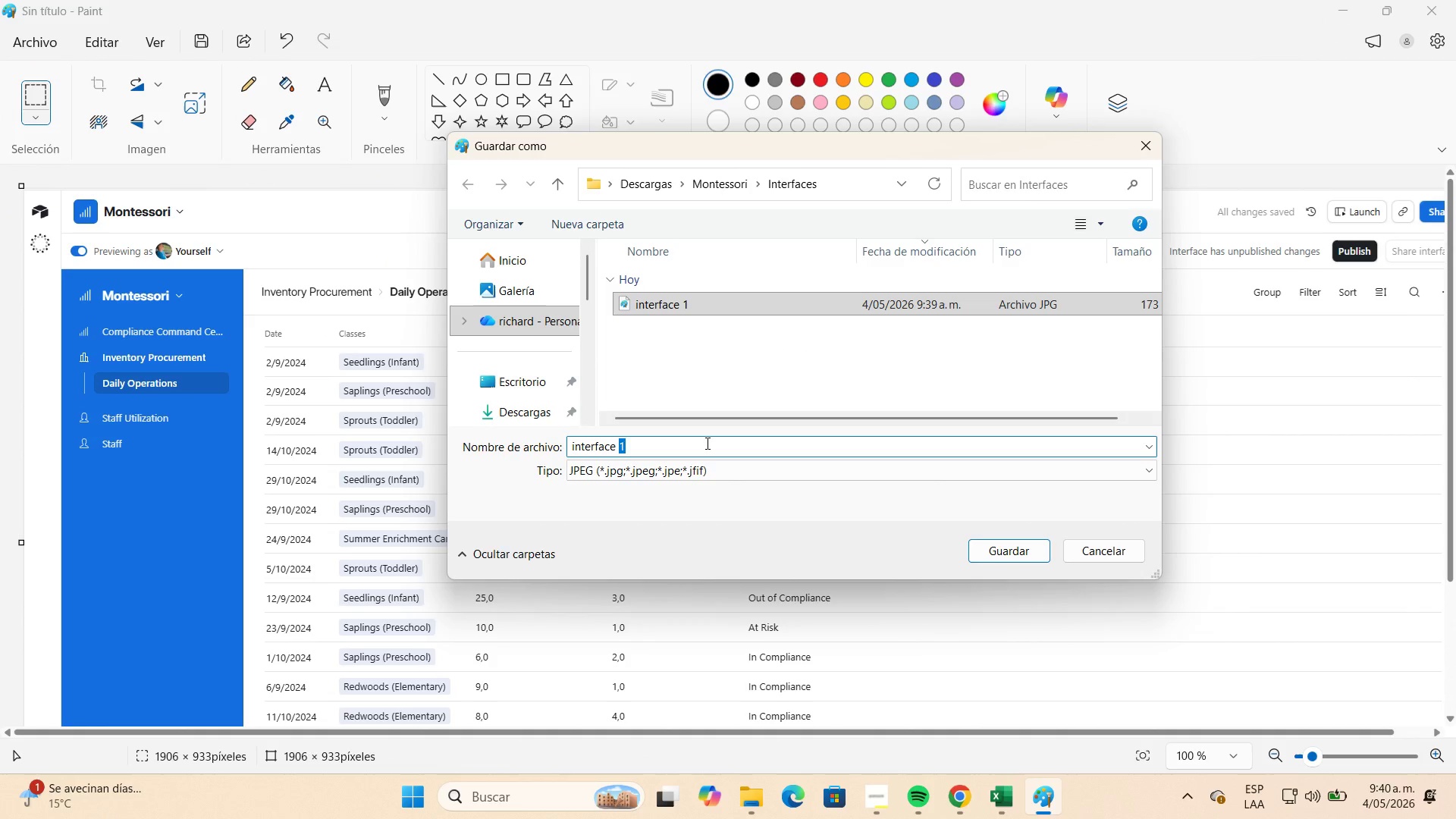 
key(Numpad2)
 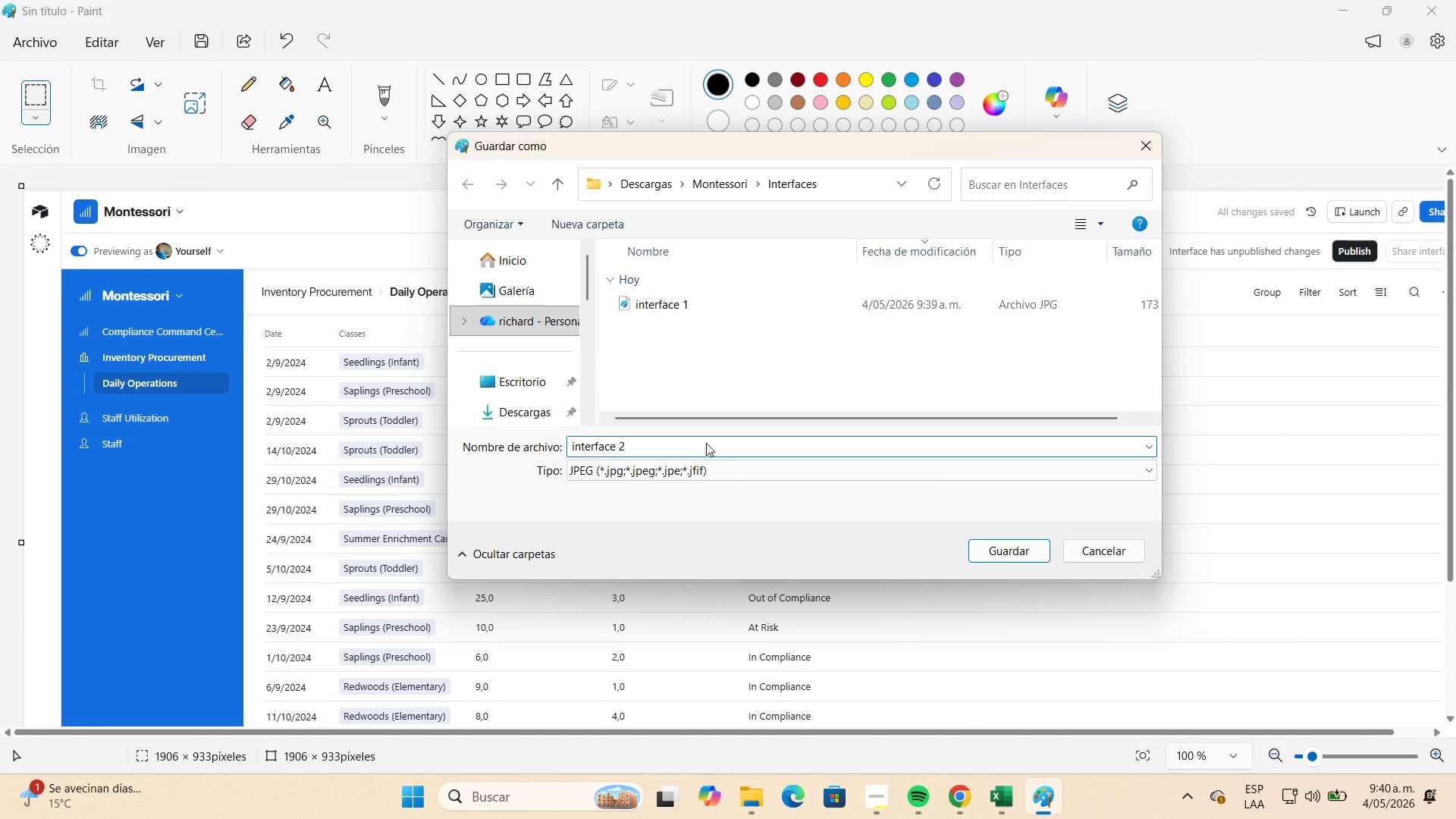 
key(NumpadEnter)
 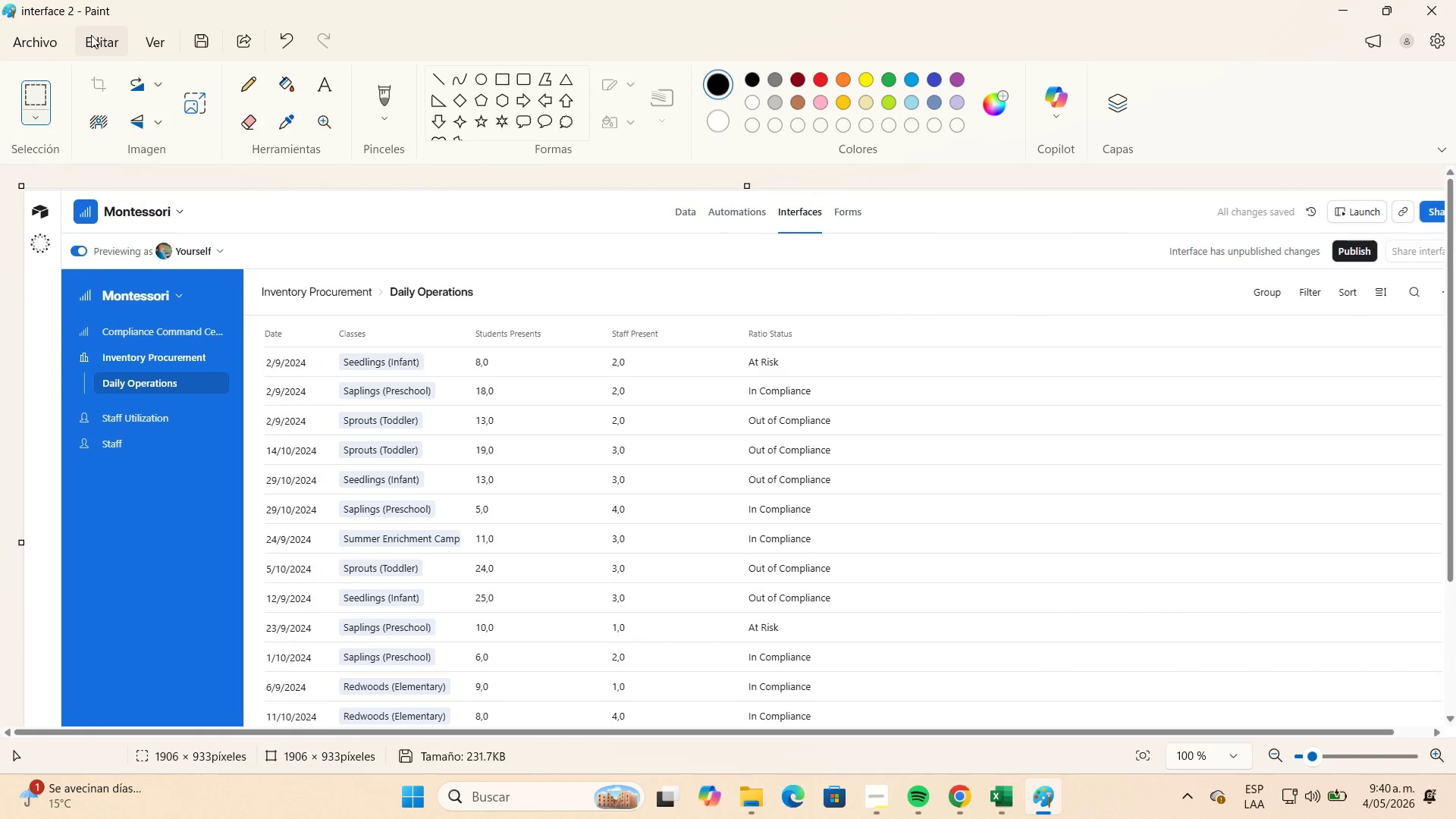 
left_click([56, 31])
 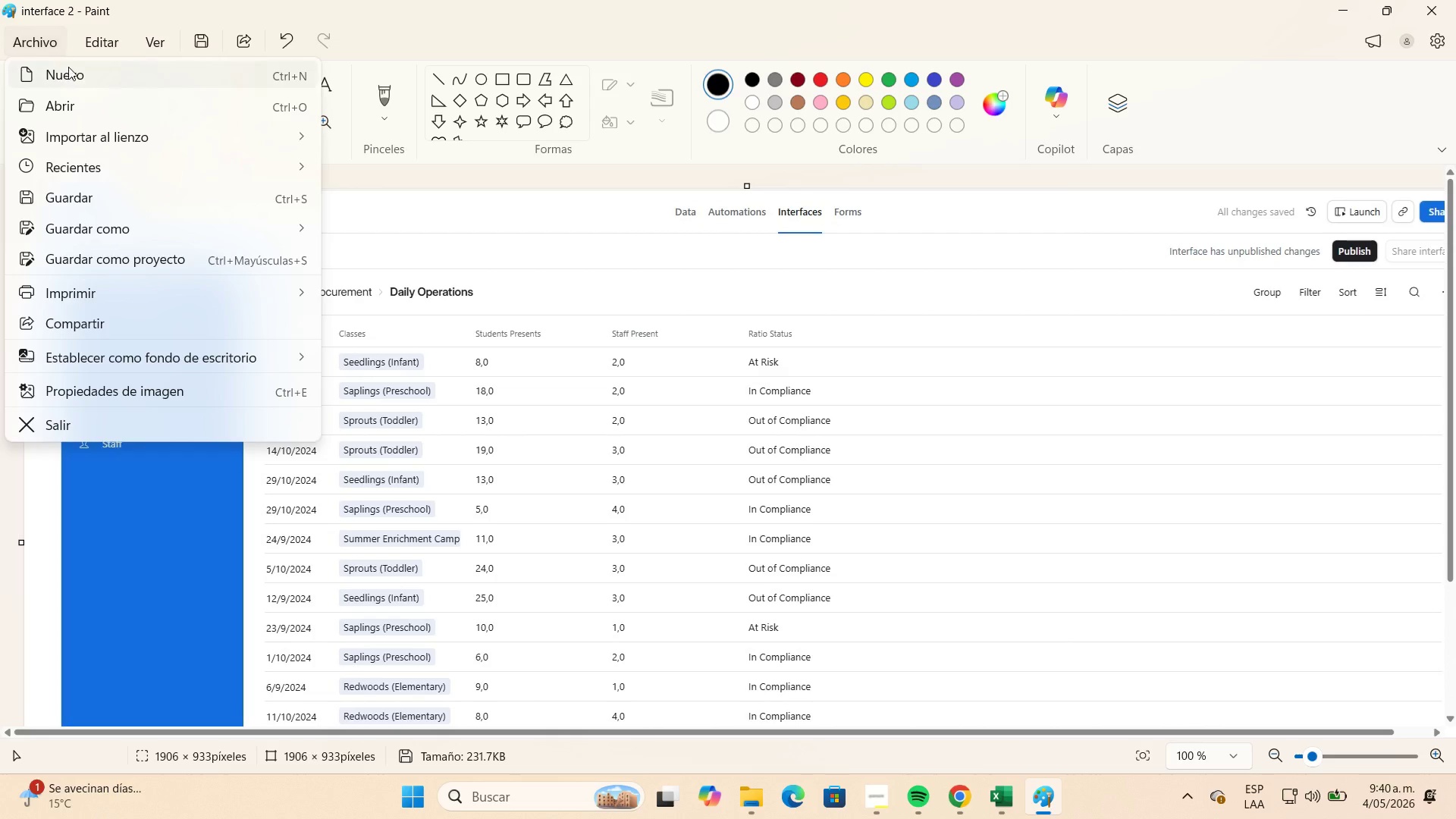 
left_click([71, 73])
 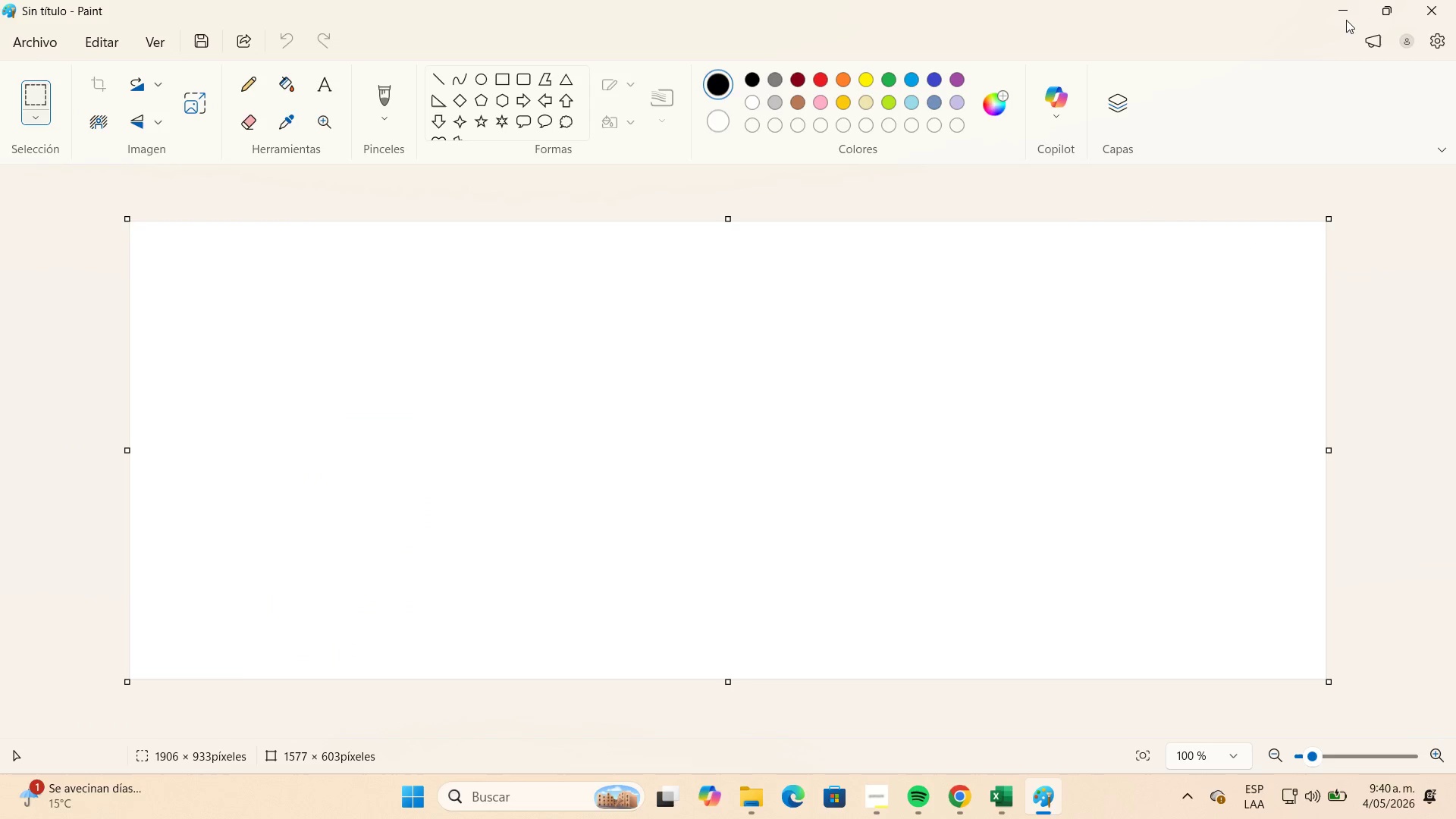 
left_click([1343, 18])
 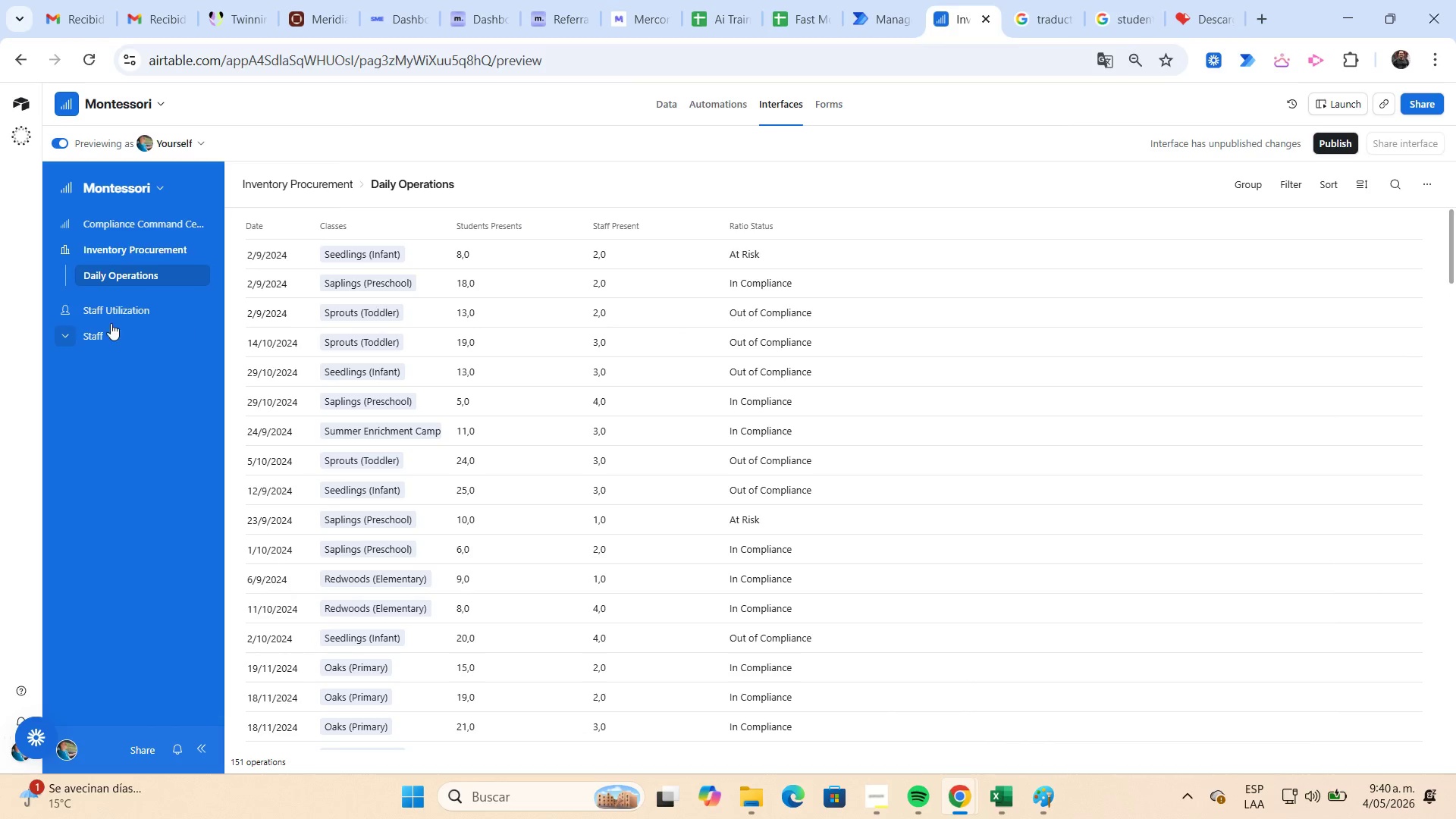 
left_click([133, 306])
 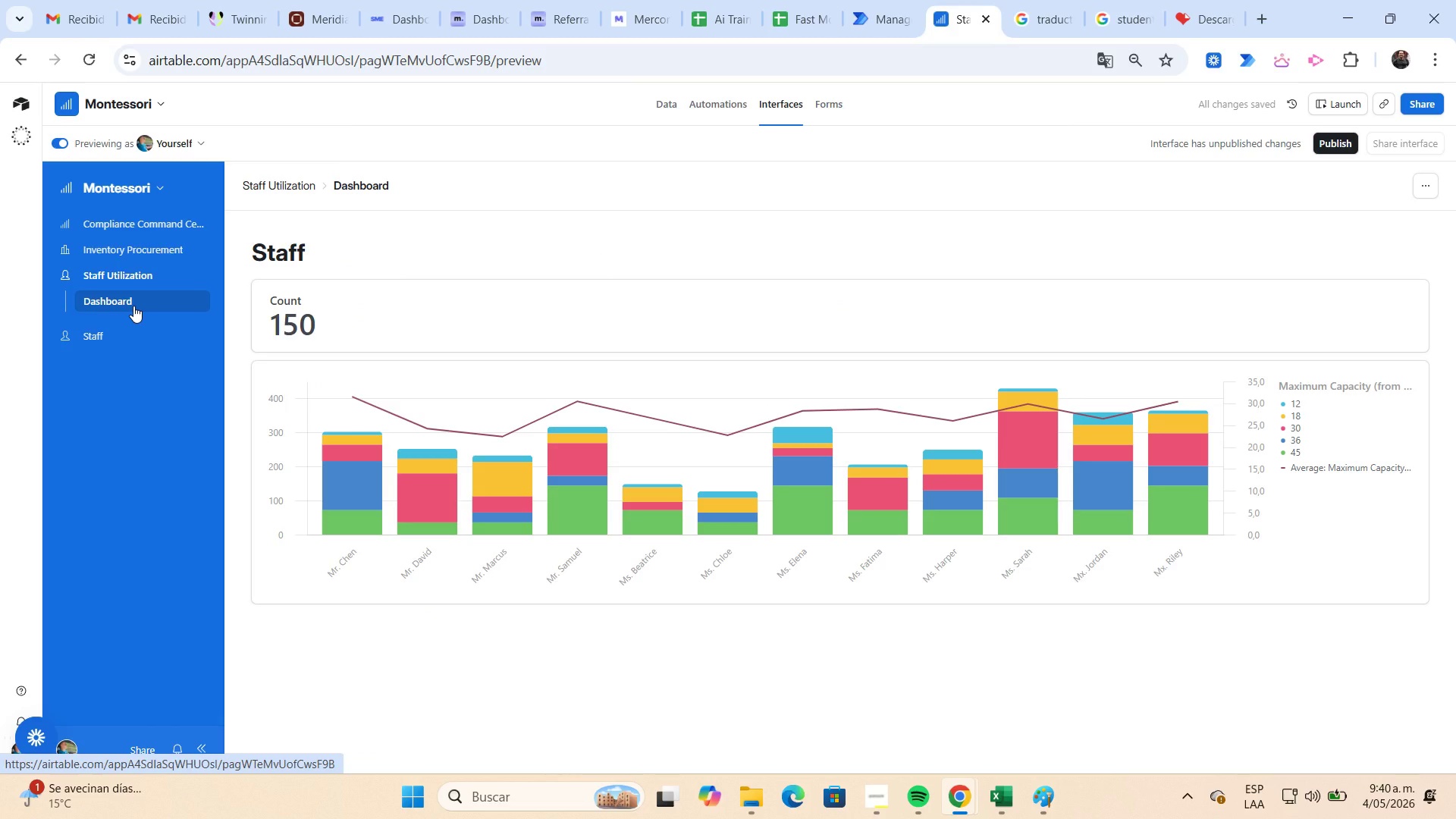 
key(Meta+Shift+S)
 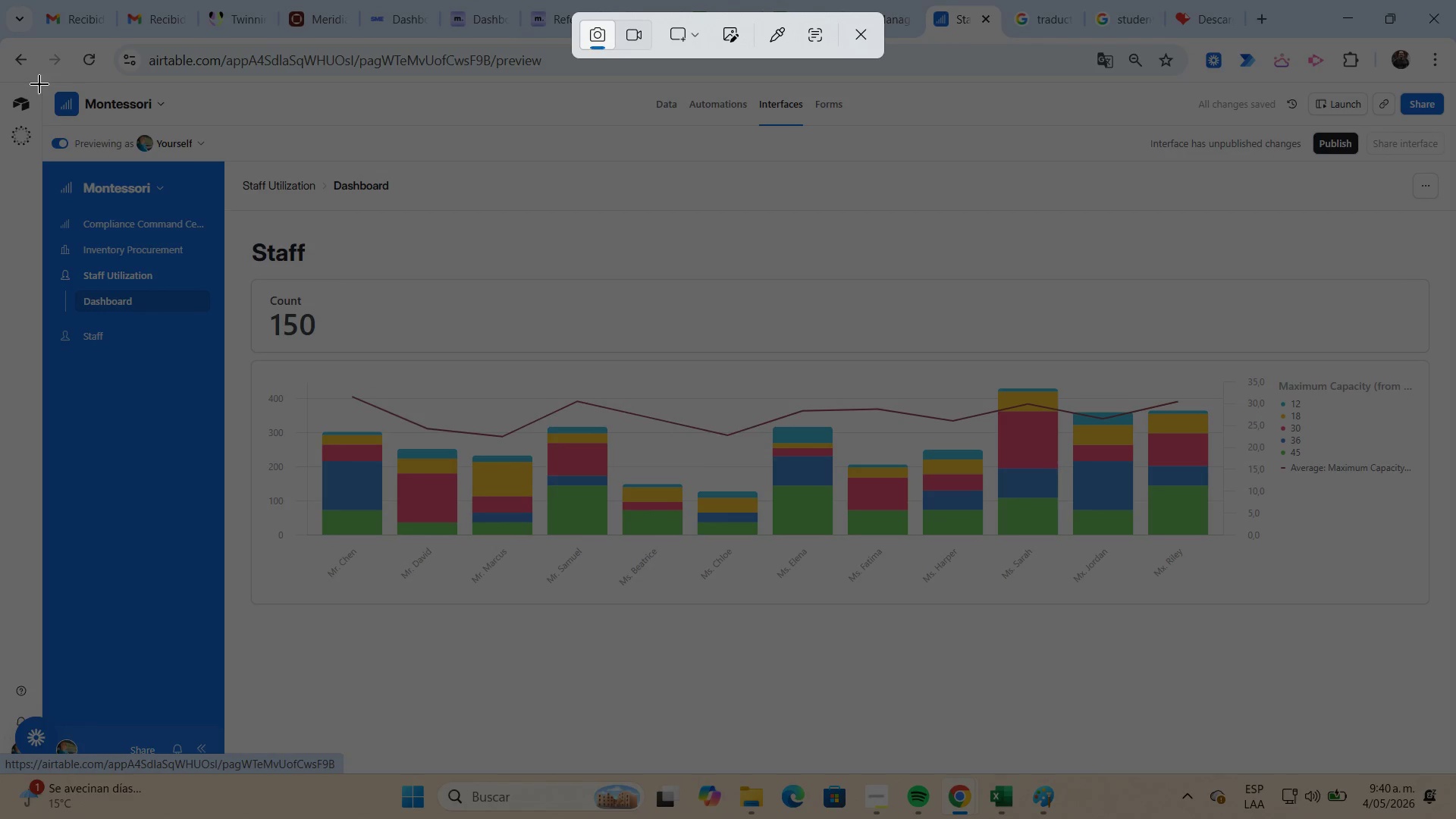 
left_click_drag(start_coordinate=[39, 83], to_coordinate=[1454, 766])
 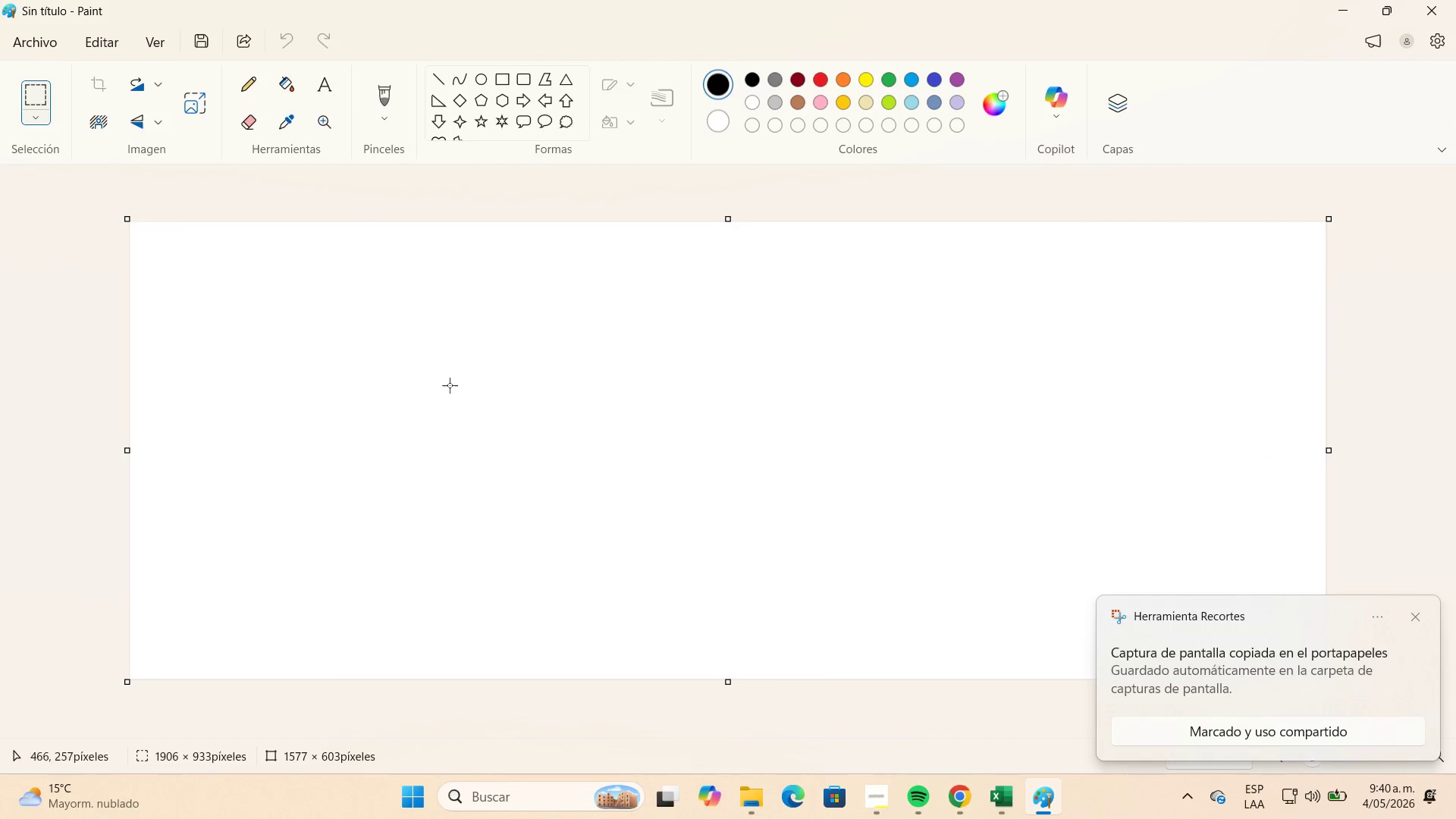 
left_click([57, 37])
 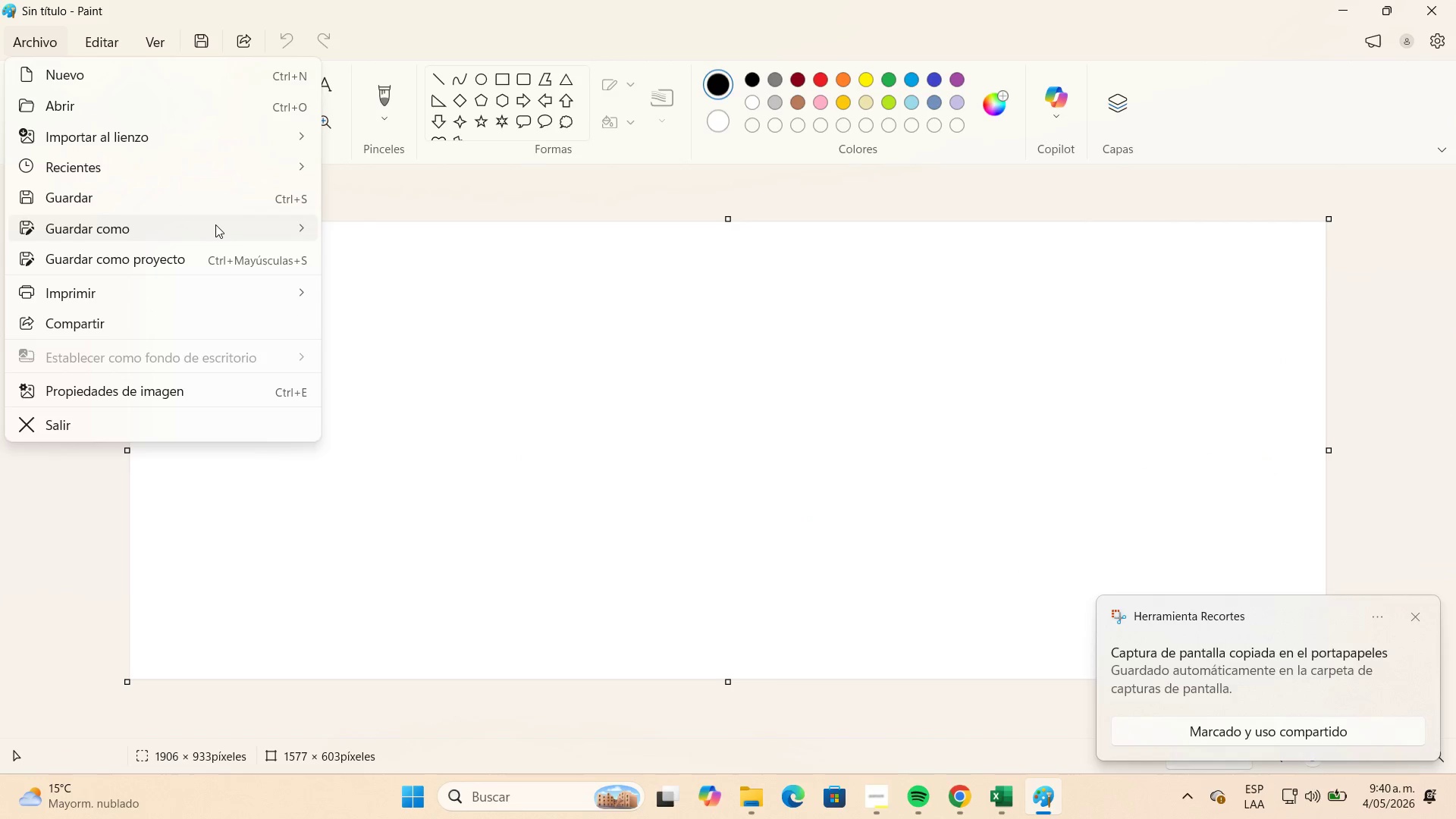 
left_click([476, 319])
 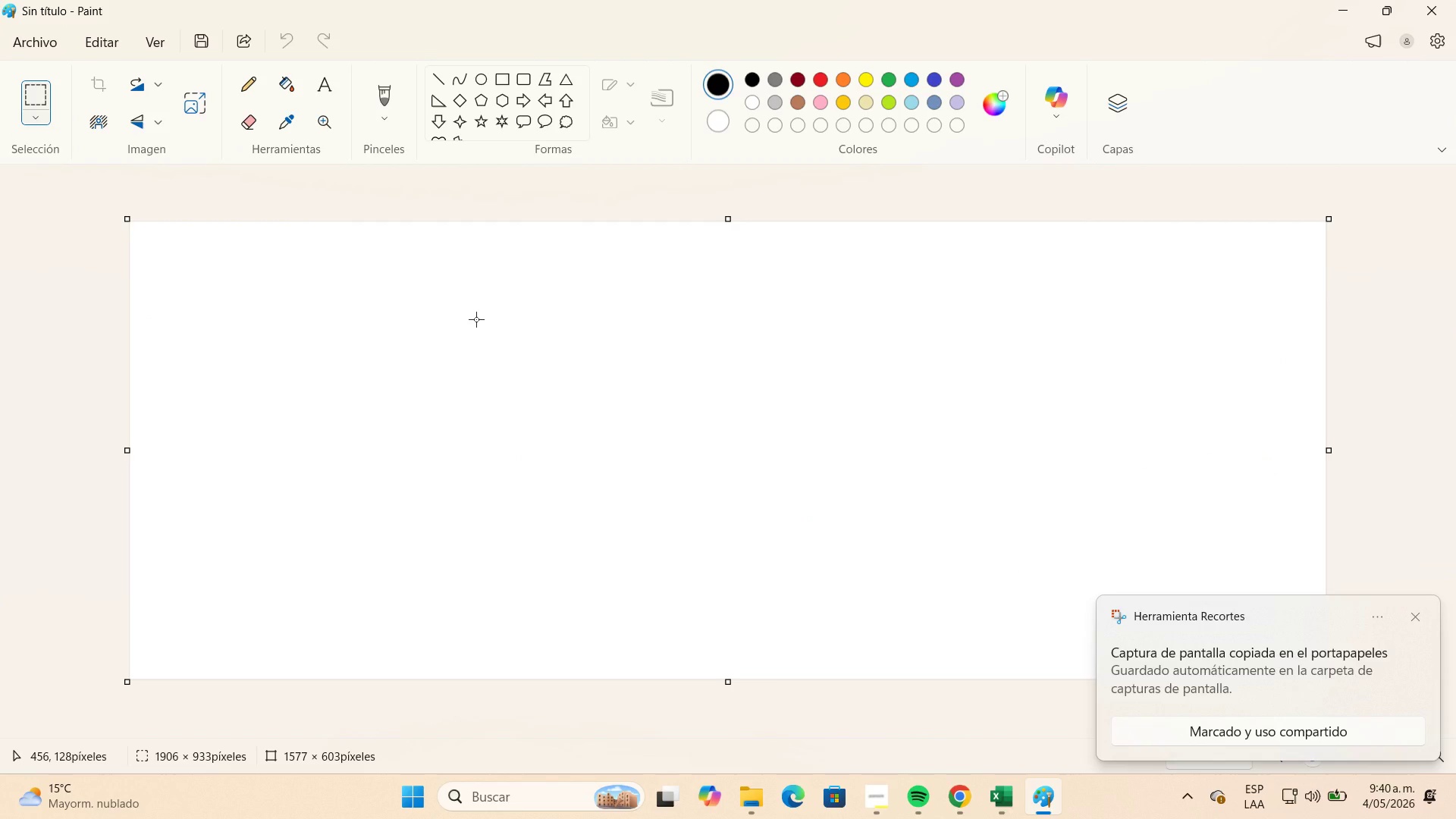 
key(Control+V)
 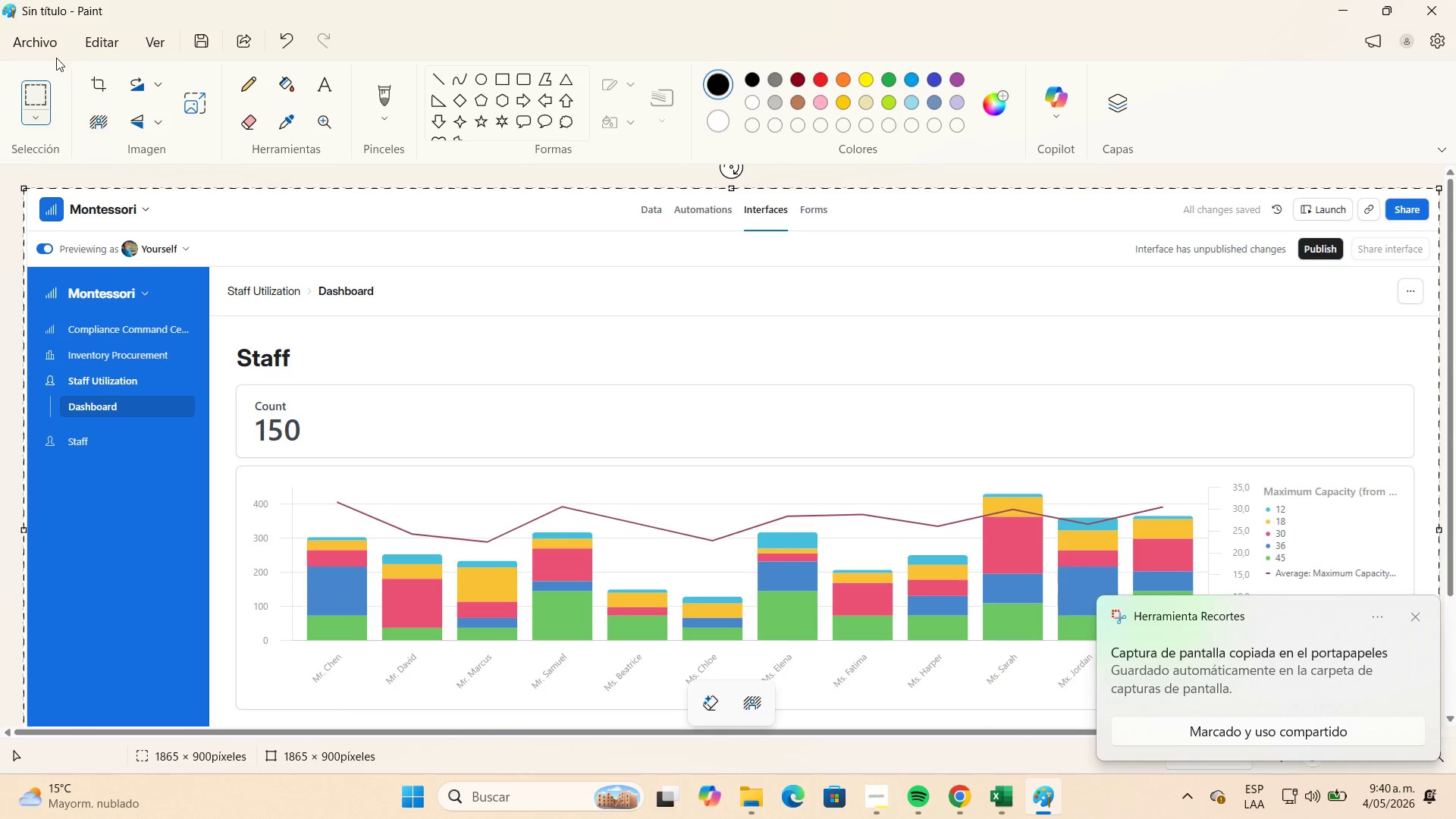 
left_click([51, 48])
 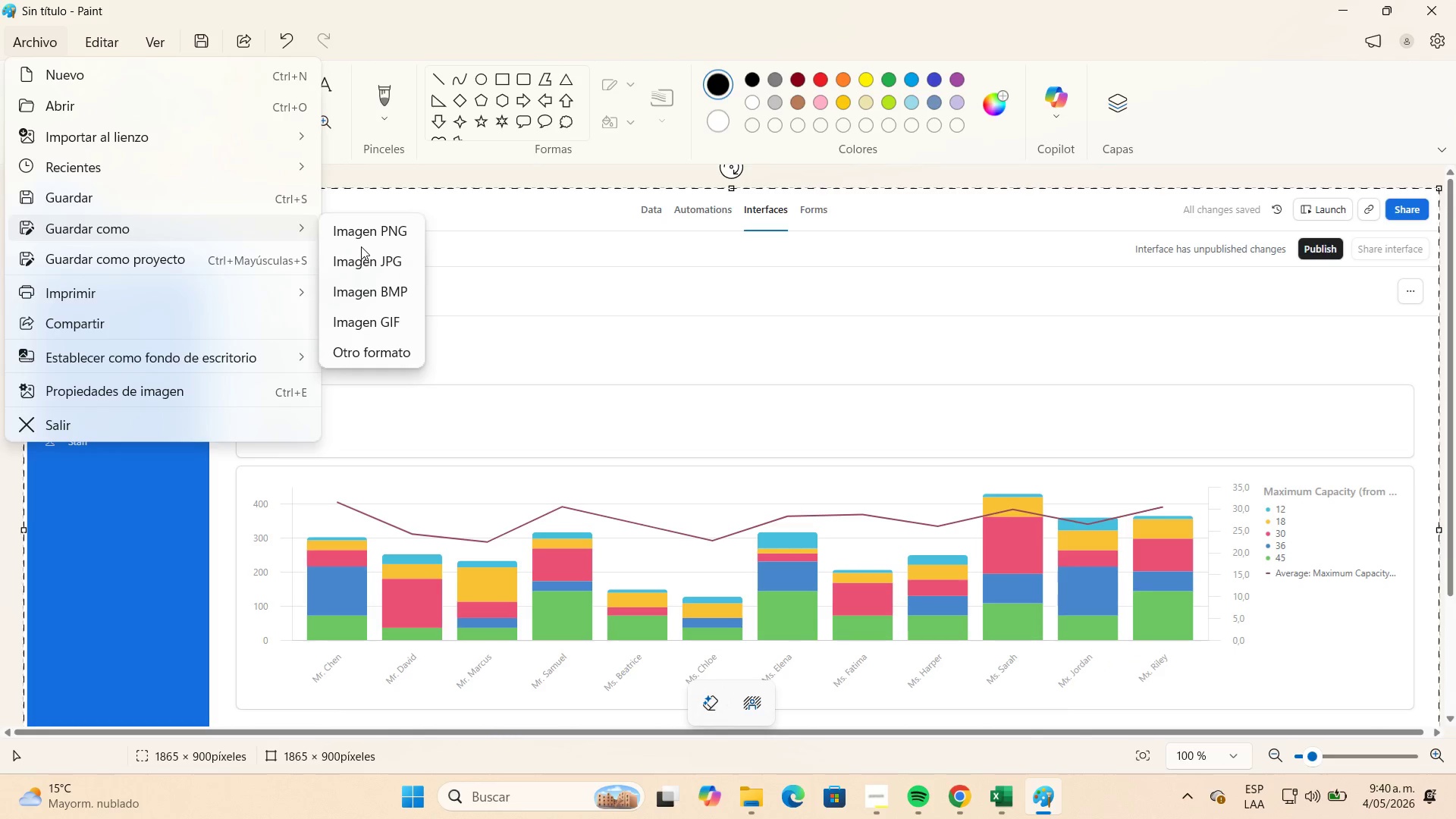 
left_click([384, 261])
 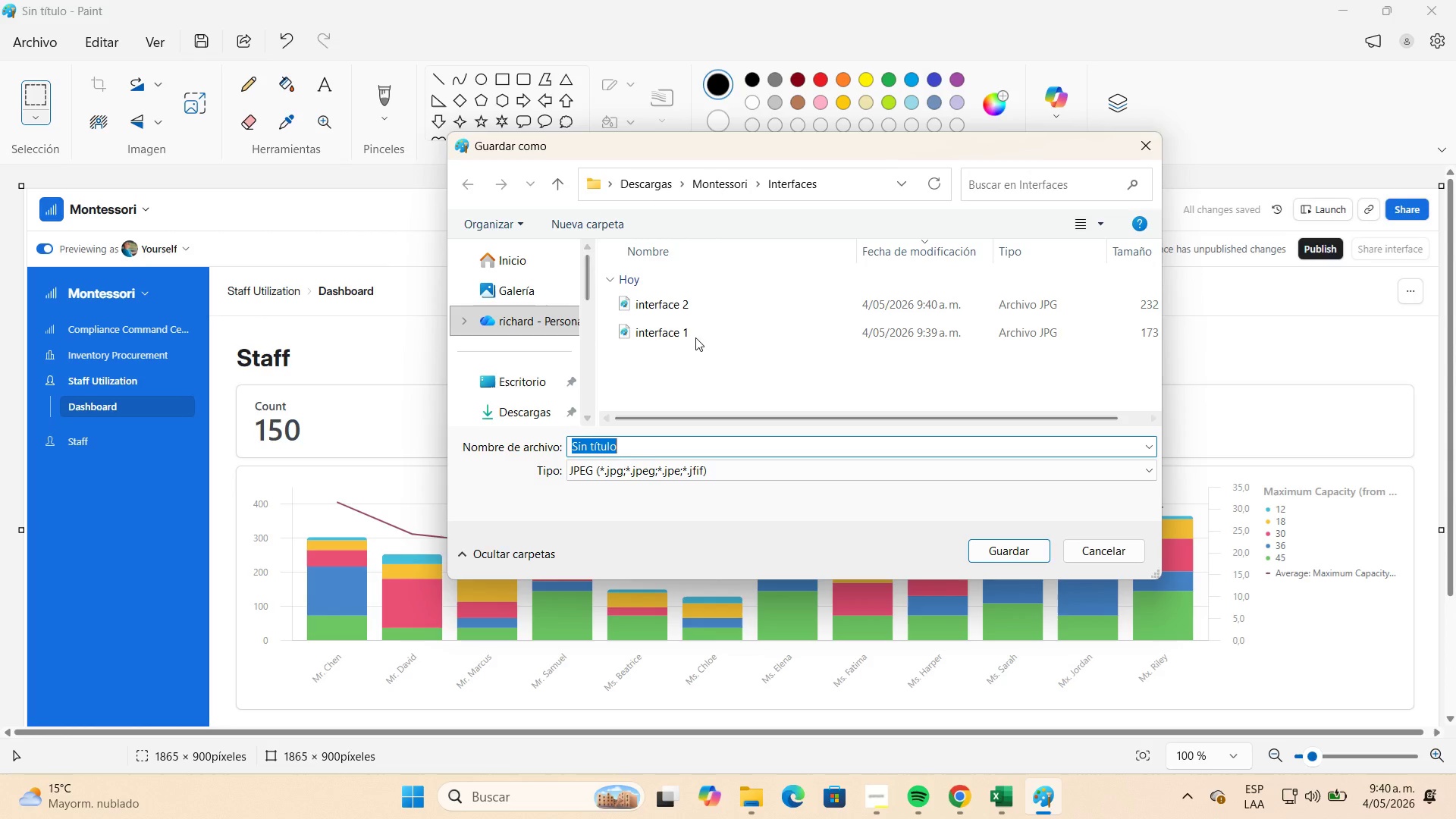 
left_click([703, 308])
 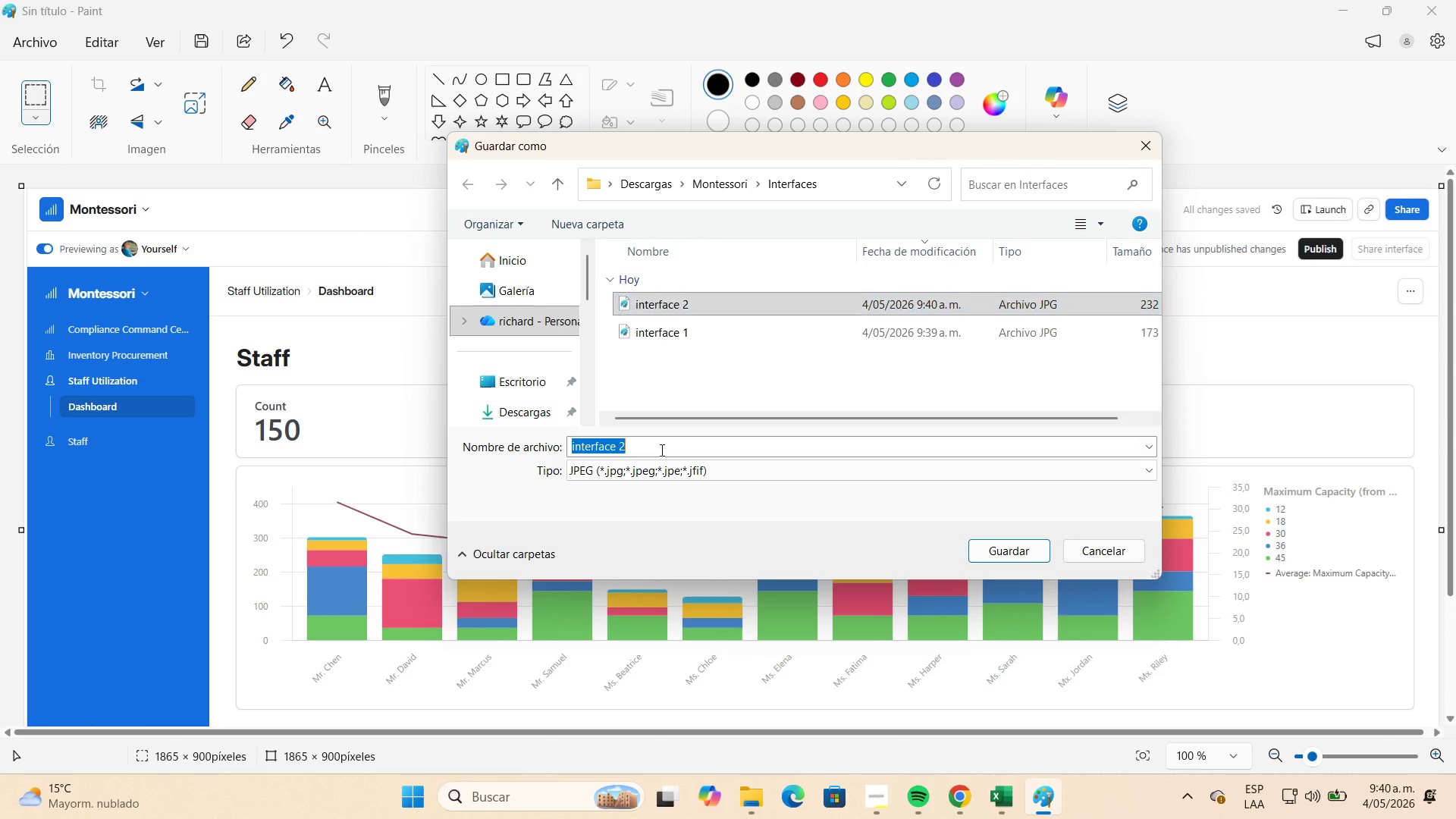 
double_click([661, 450])
 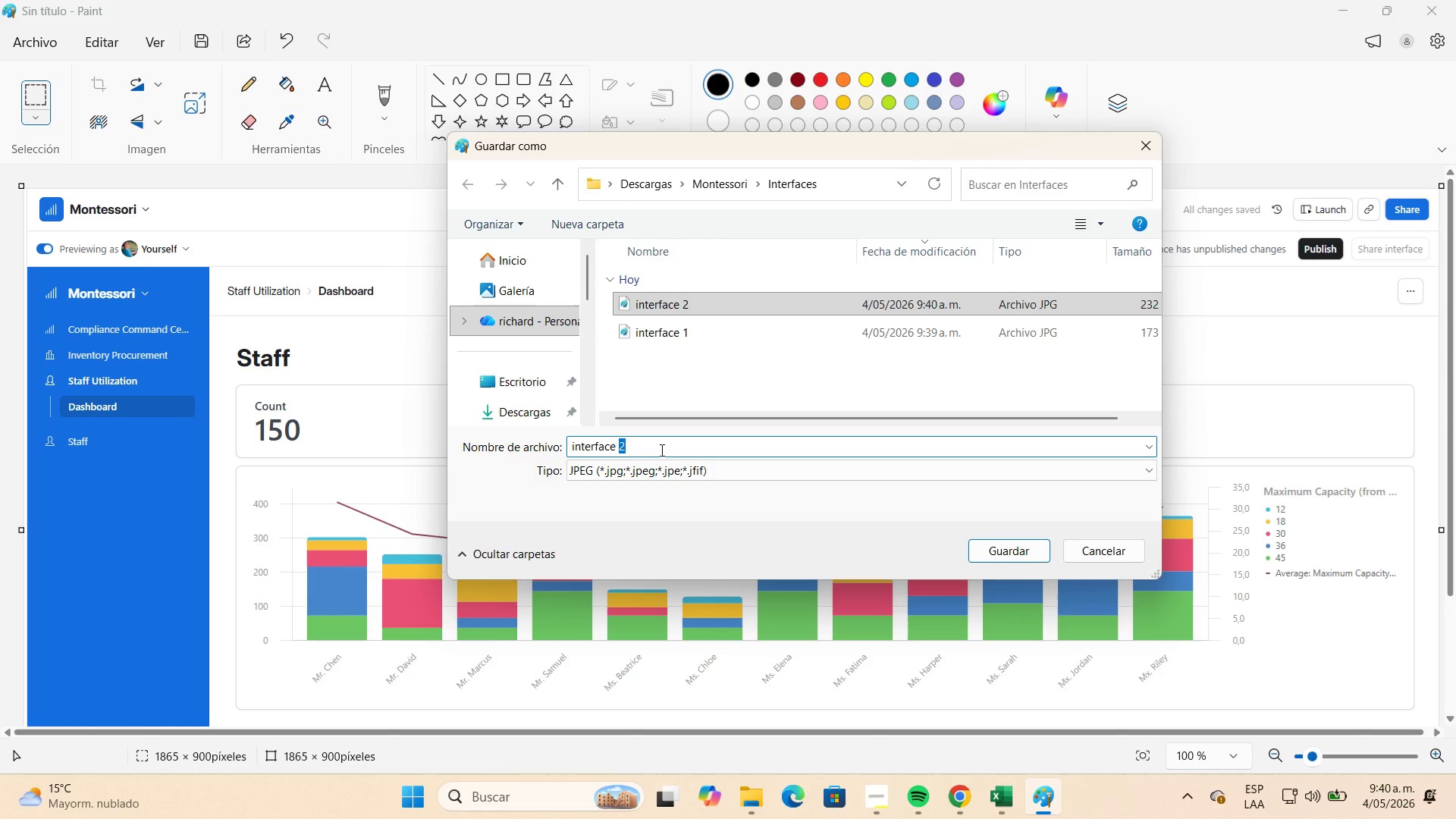 
key(Numpad3)
 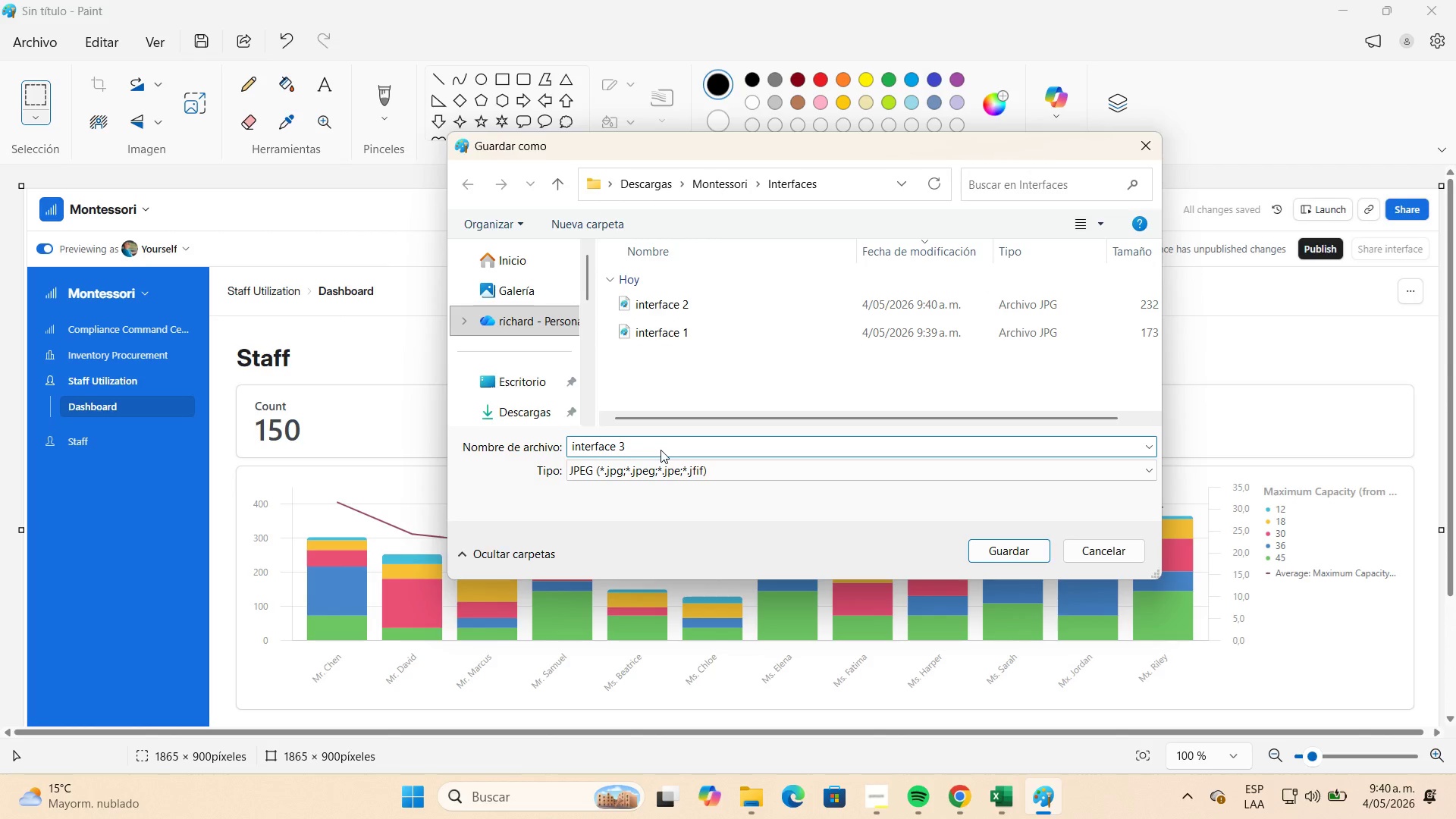 
key(NumpadEnter)
 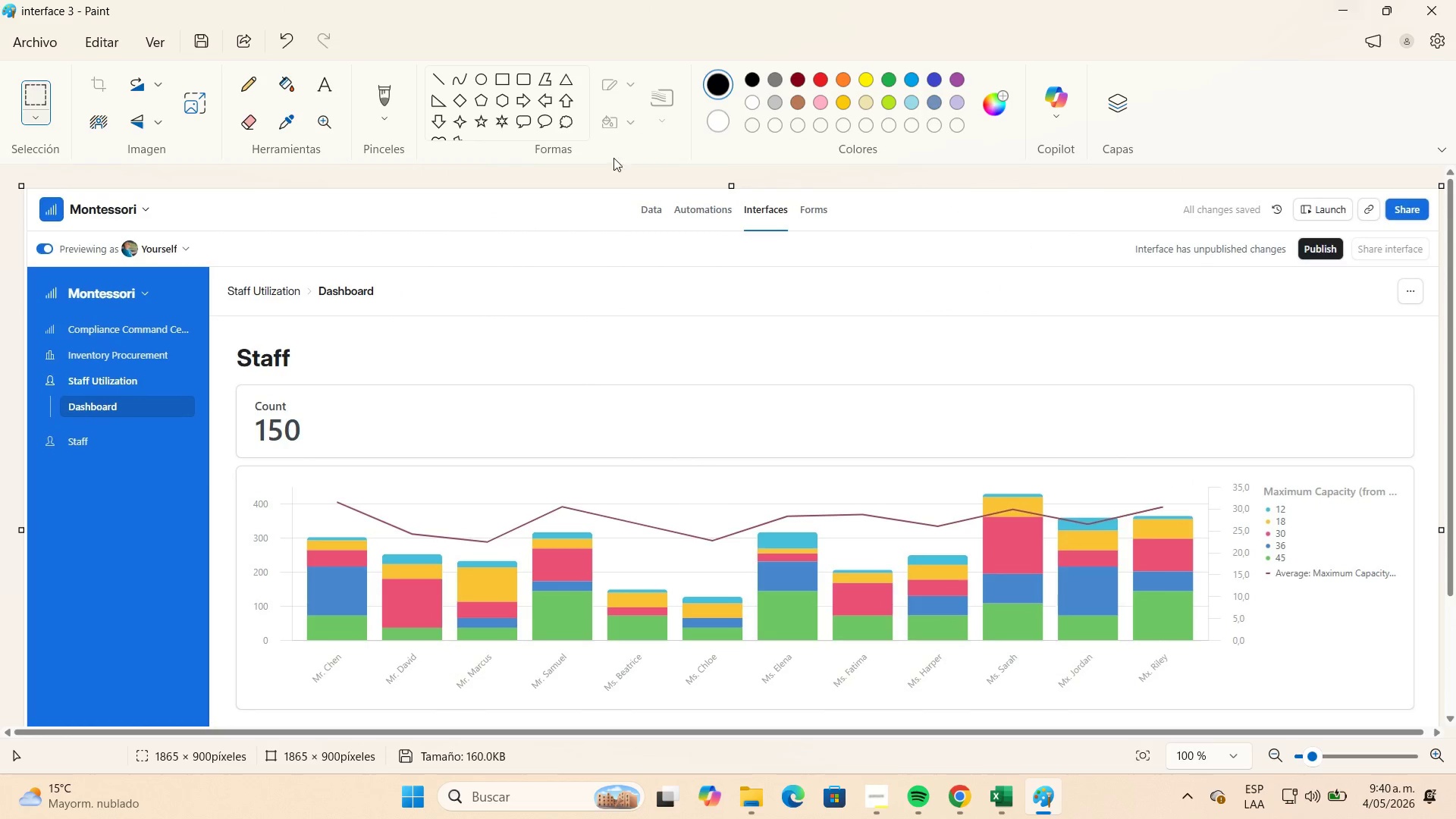 
left_click([30, 37])
 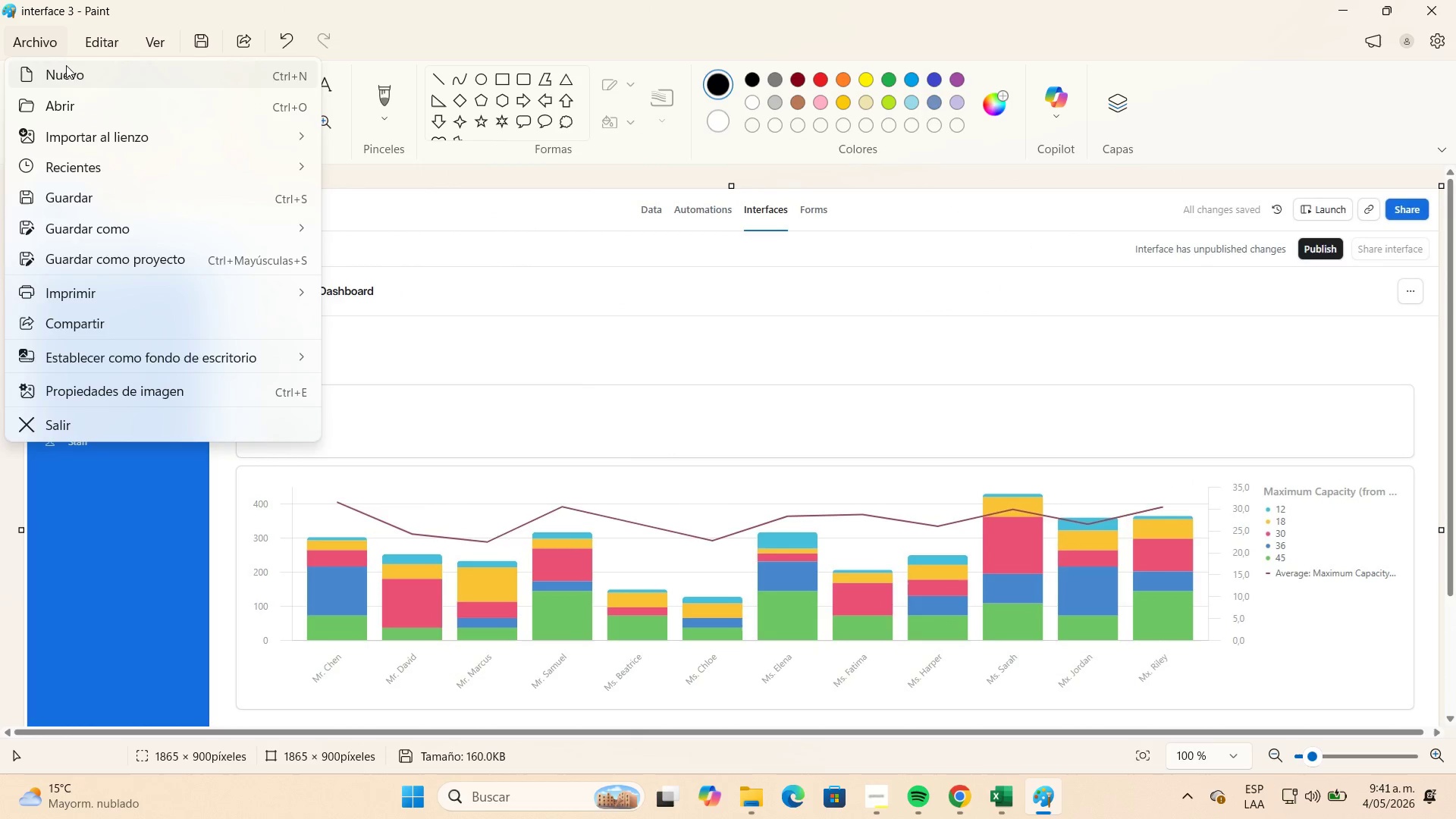 
left_click([67, 67])
 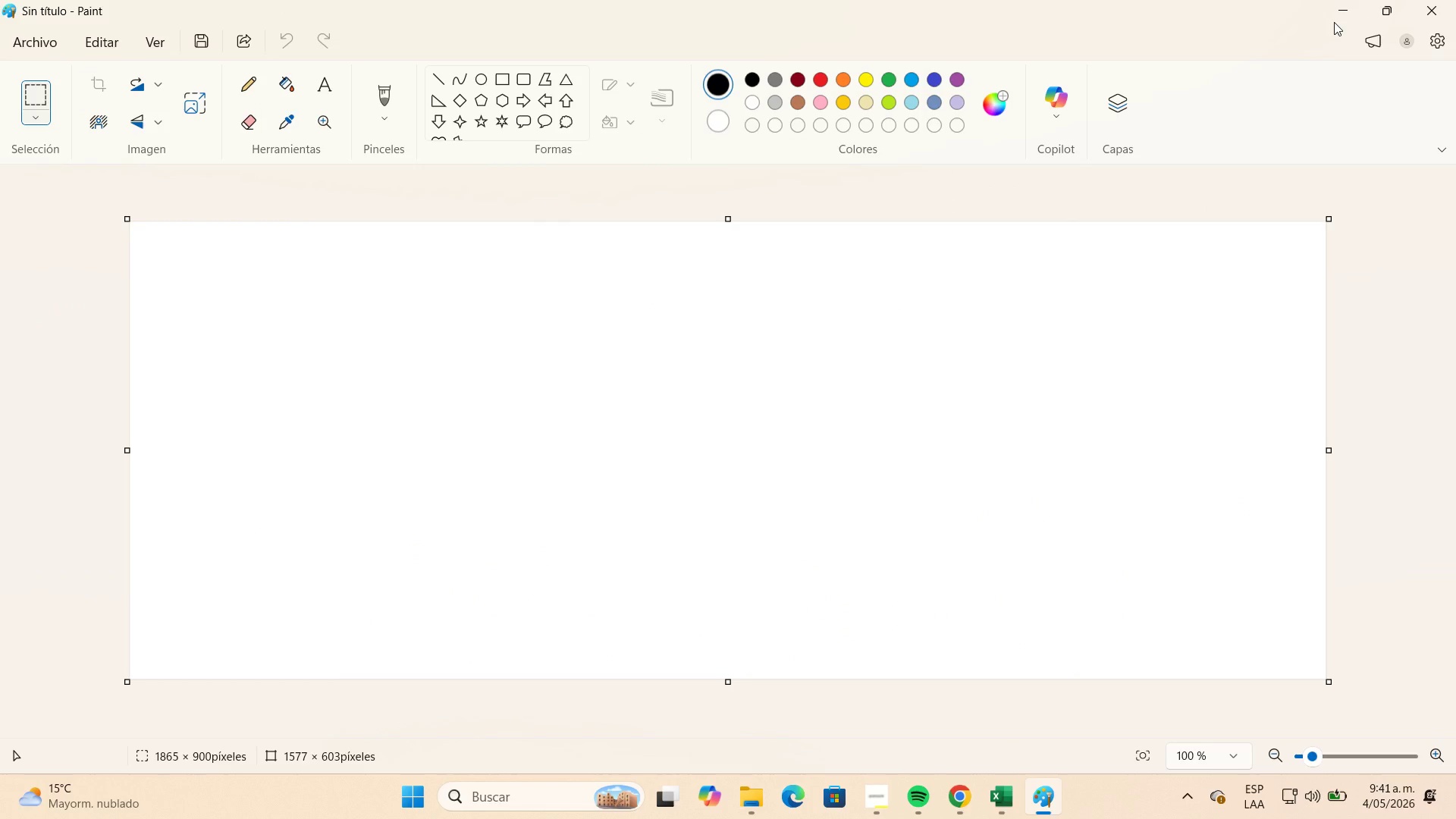 
left_click([1332, 14])
 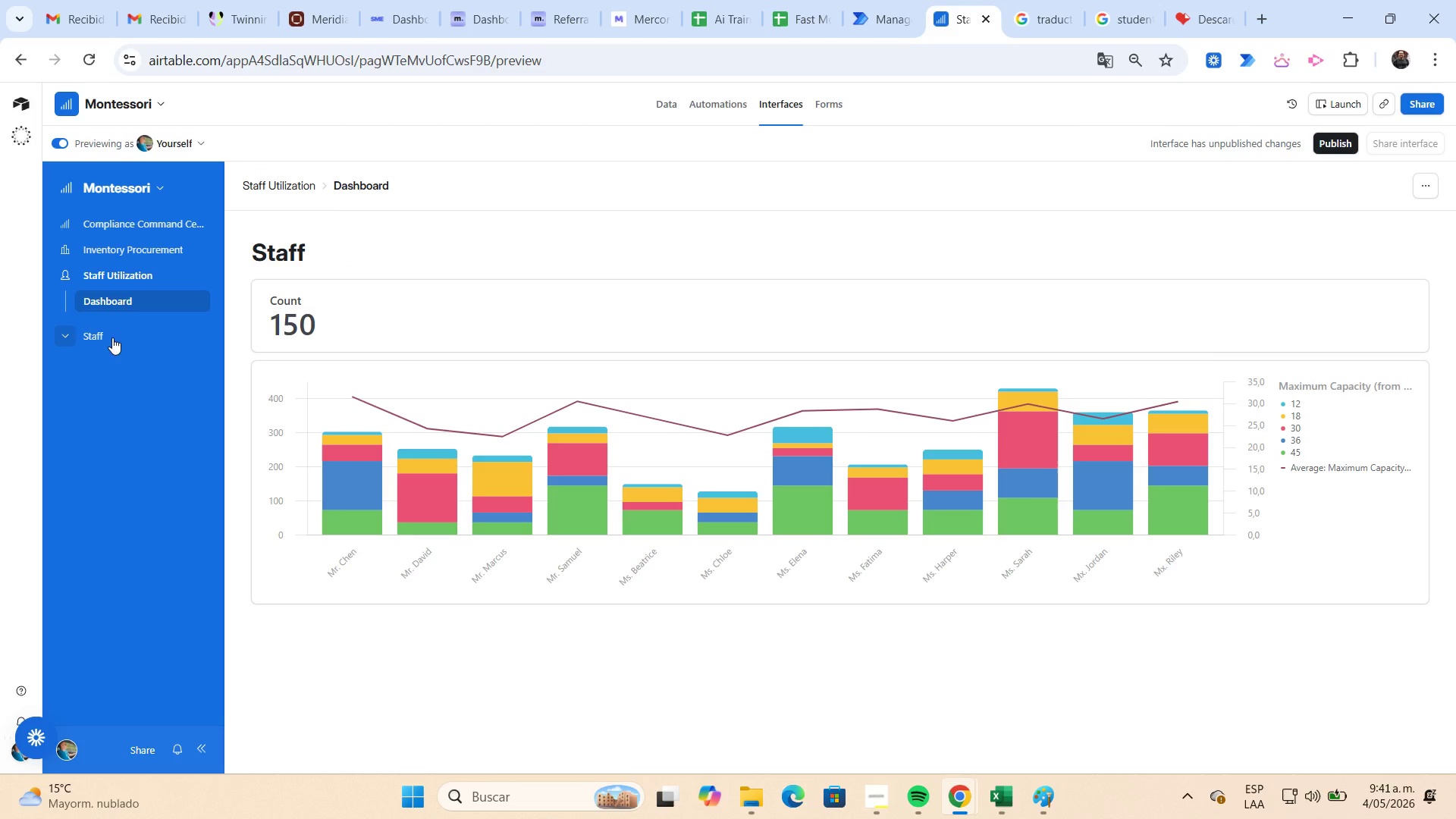 
left_click([100, 337])
 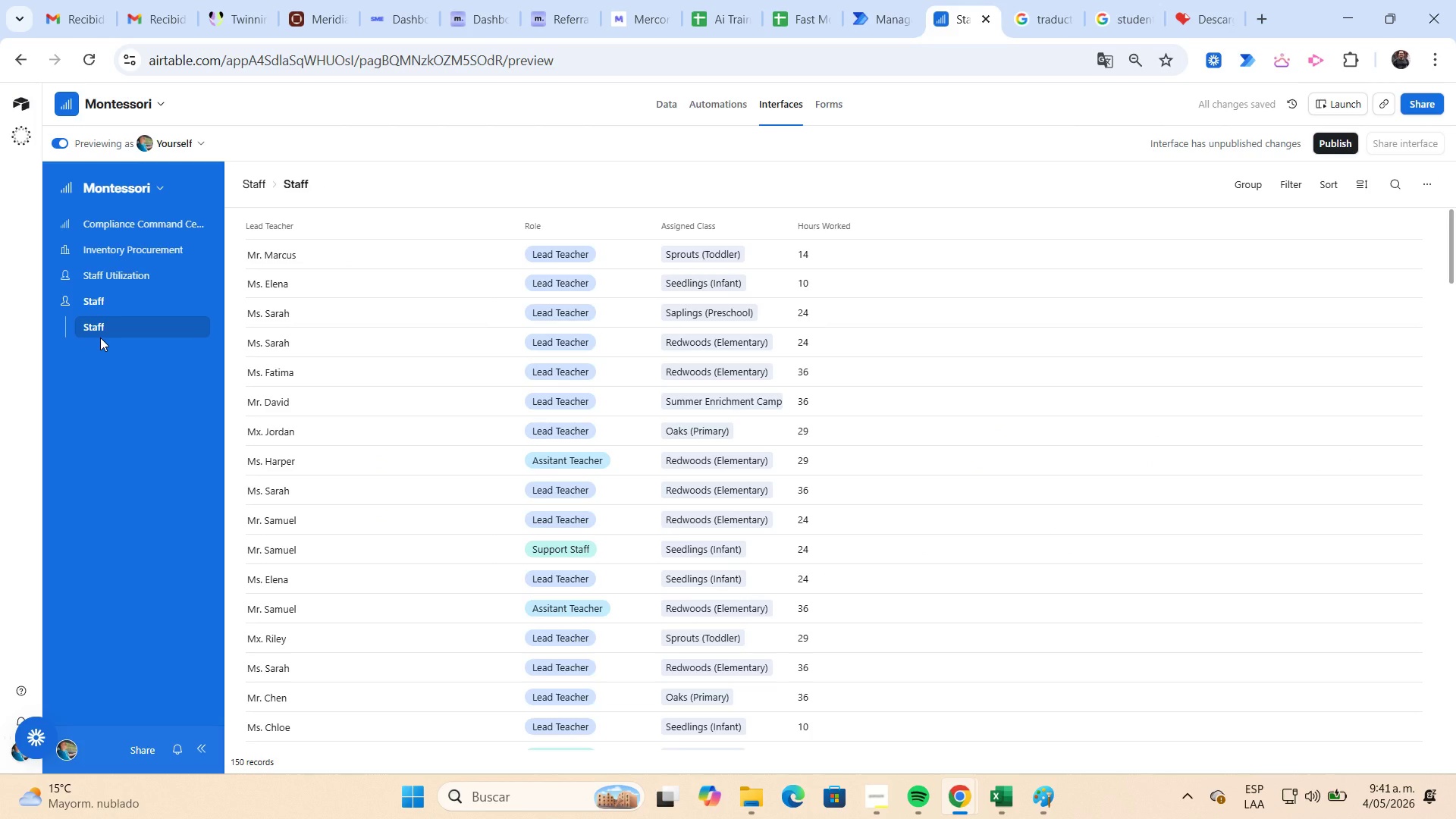 
key(Meta+Shift+S)
 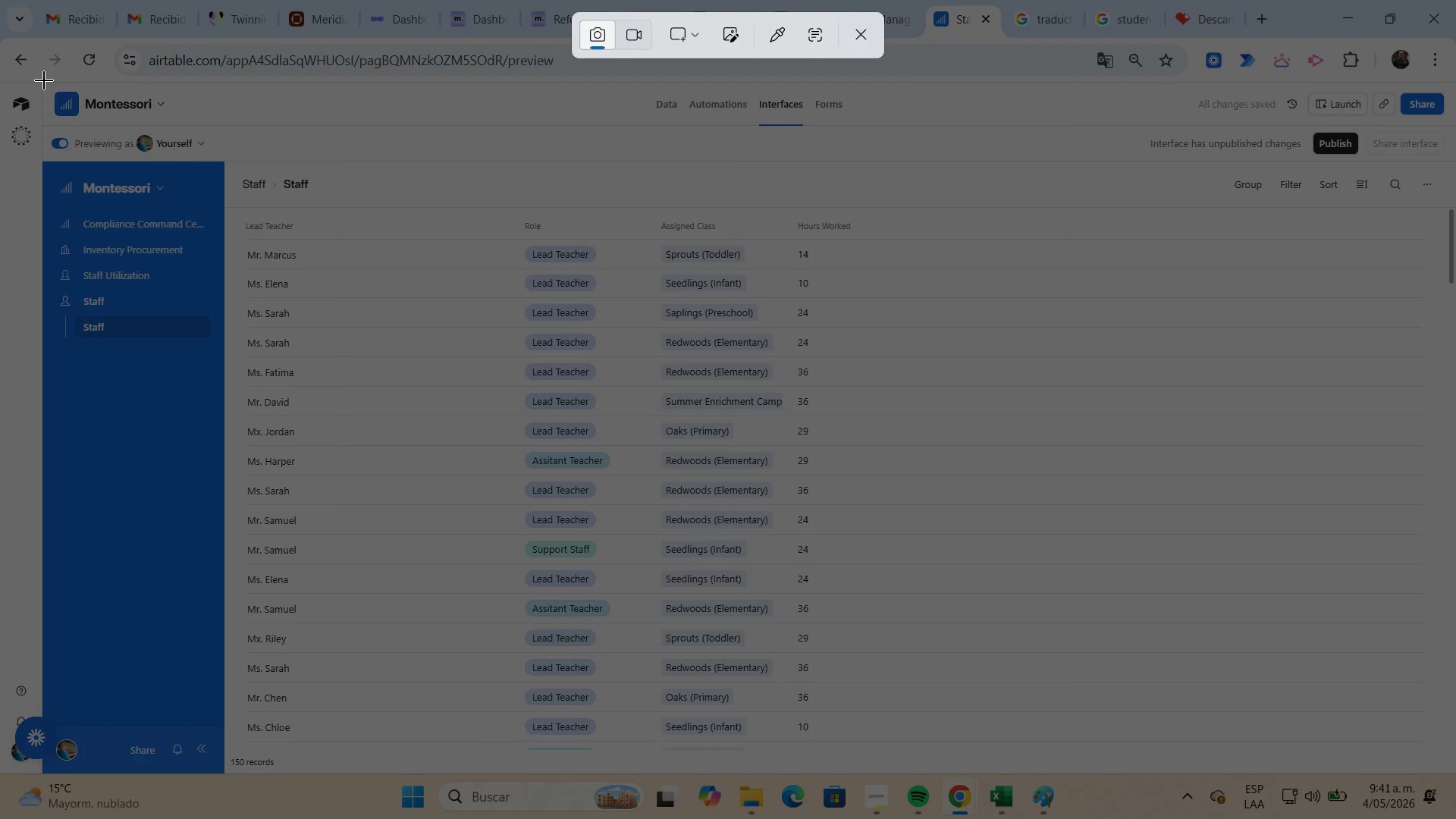 
left_click_drag(start_coordinate=[41, 80], to_coordinate=[1451, 763])
 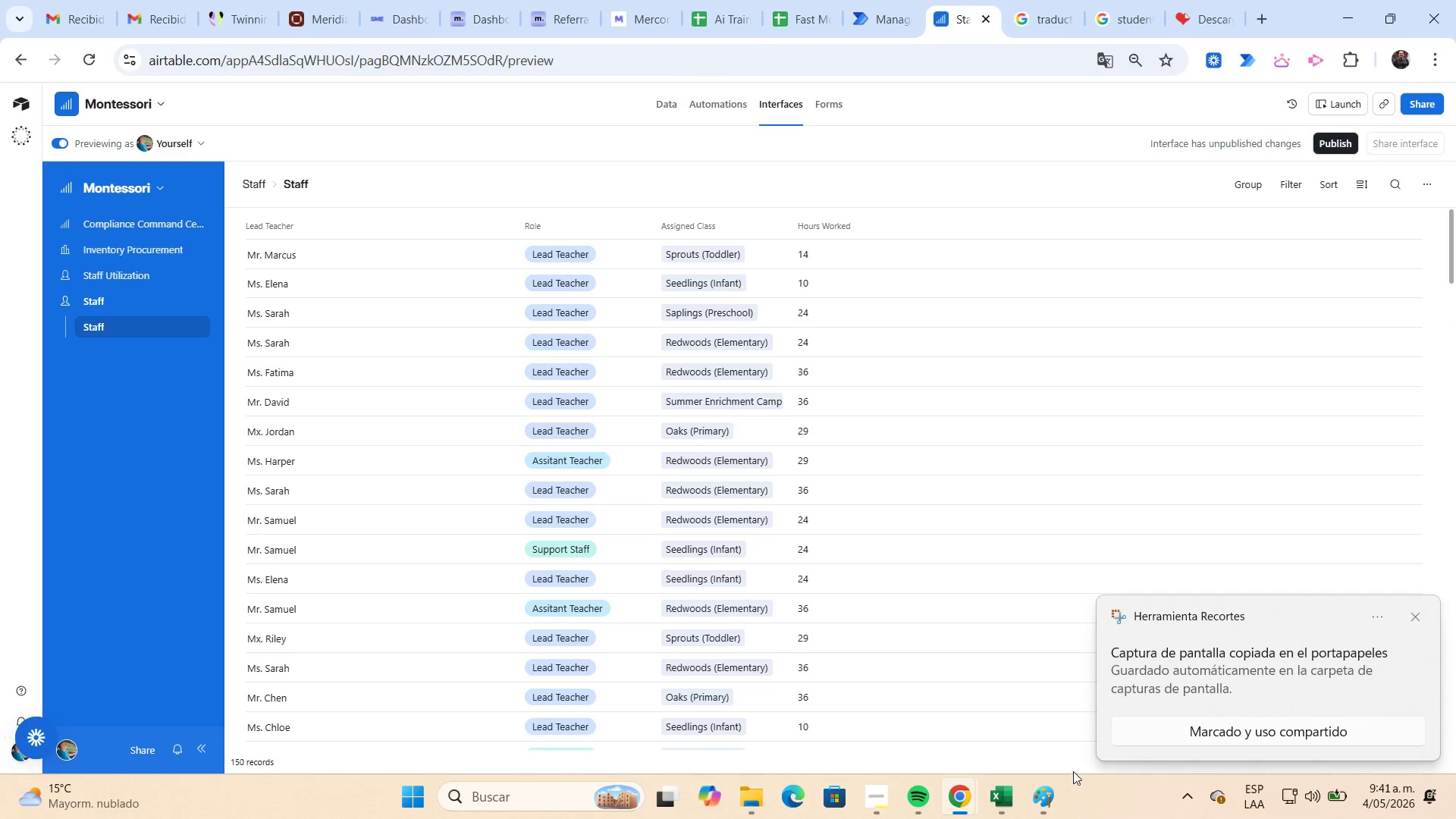 
left_click([1051, 784])
 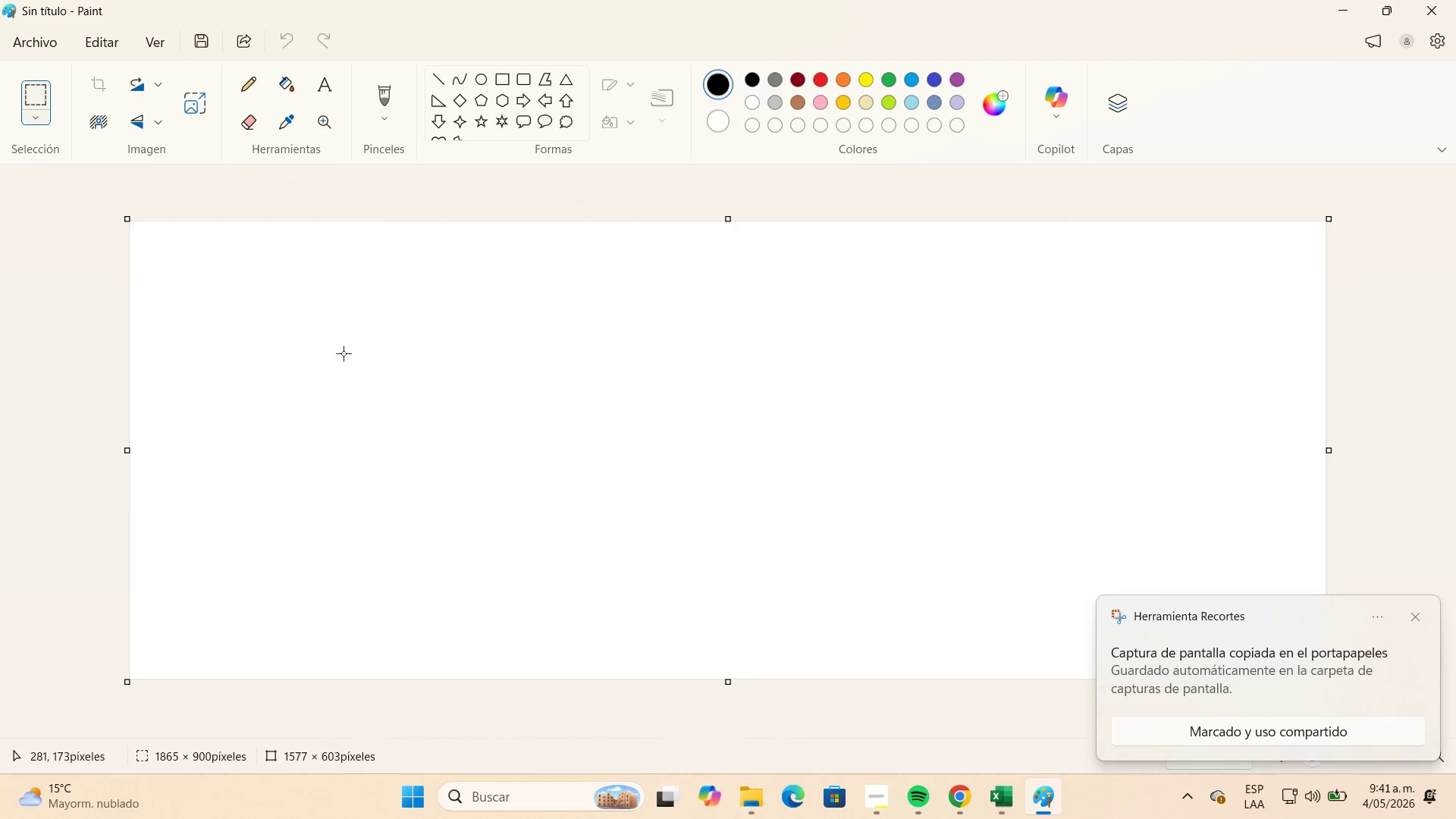 
key(Control+V)
 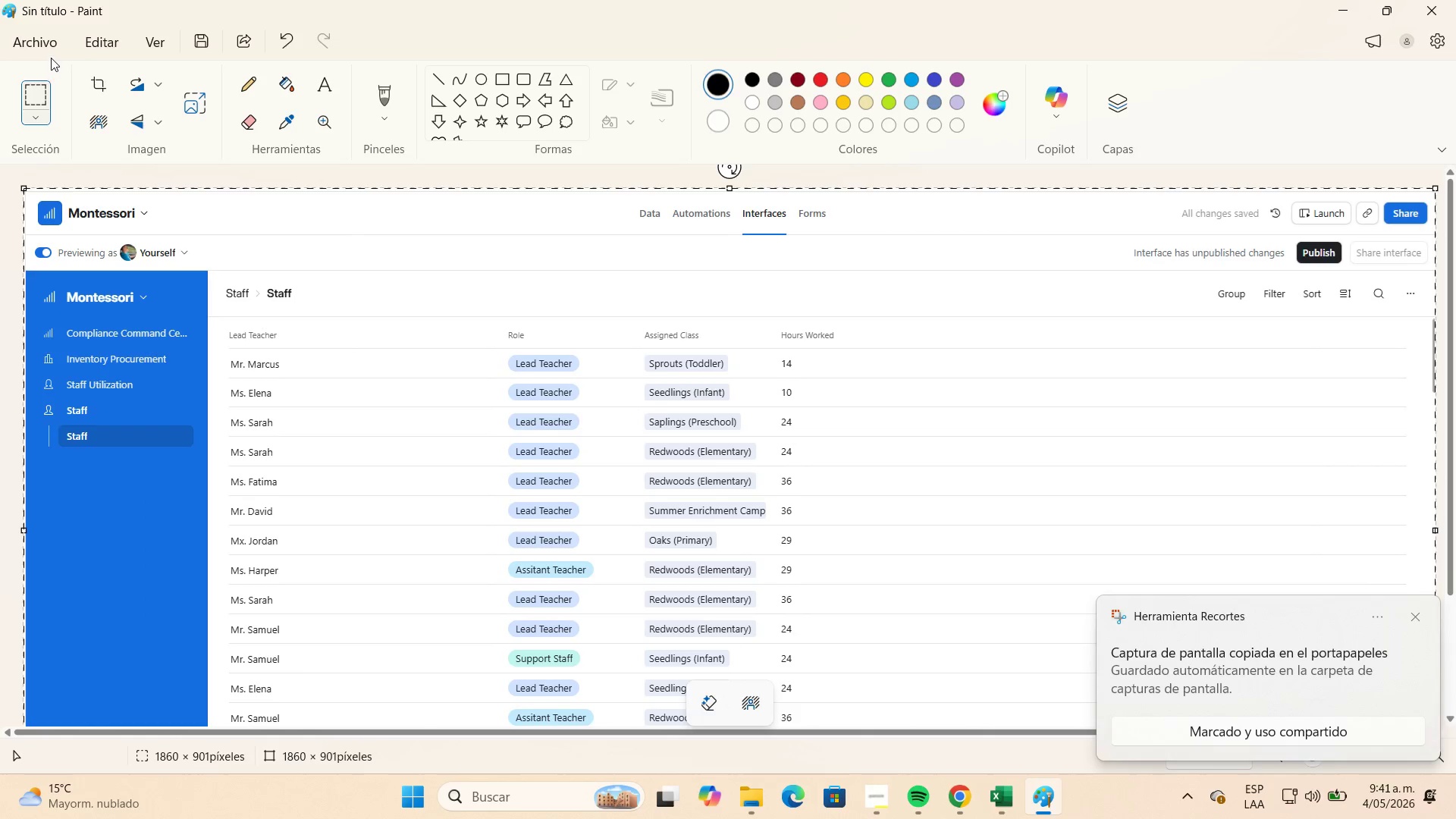 
left_click([50, 50])
 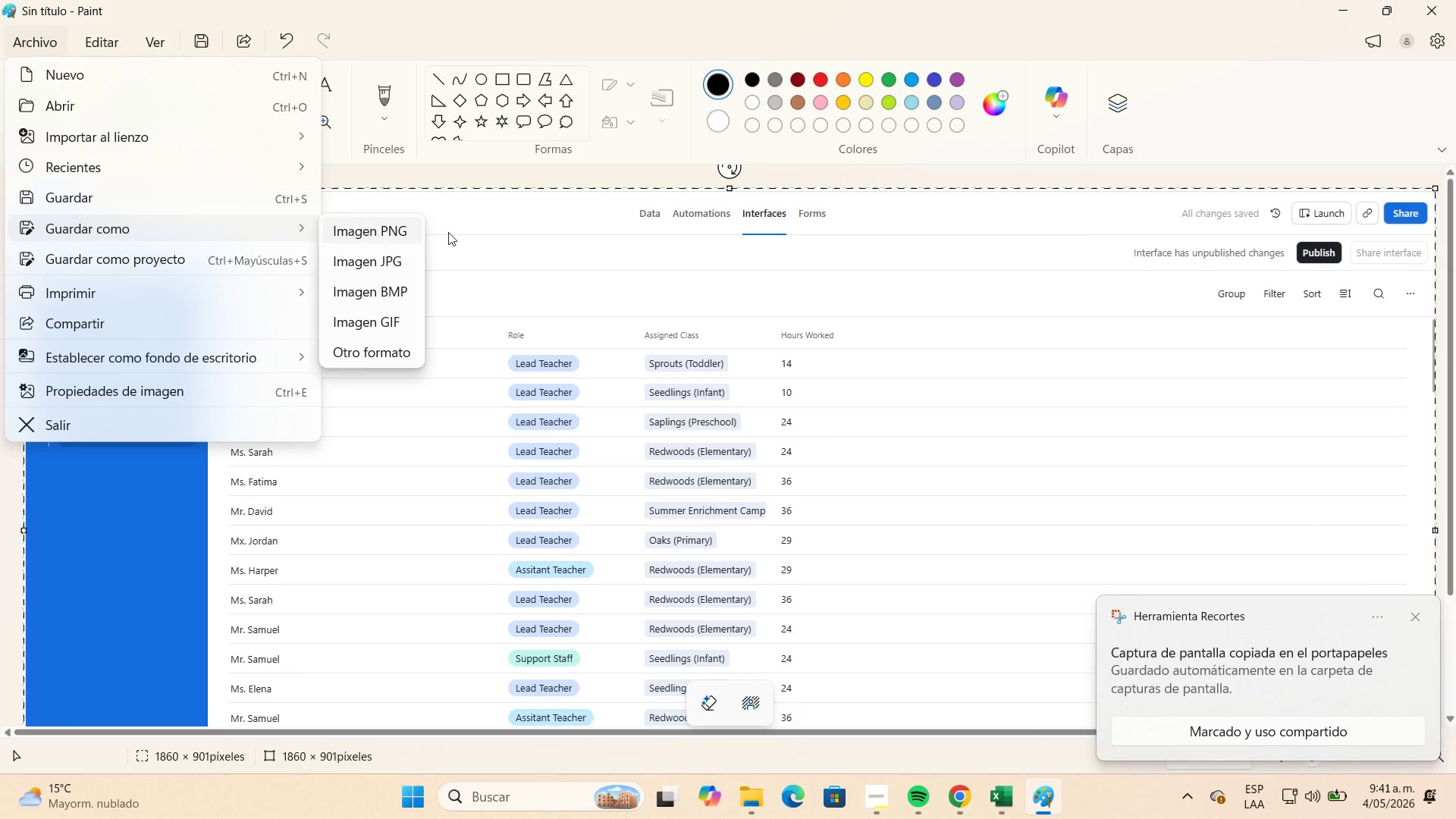 
left_click([397, 265])
 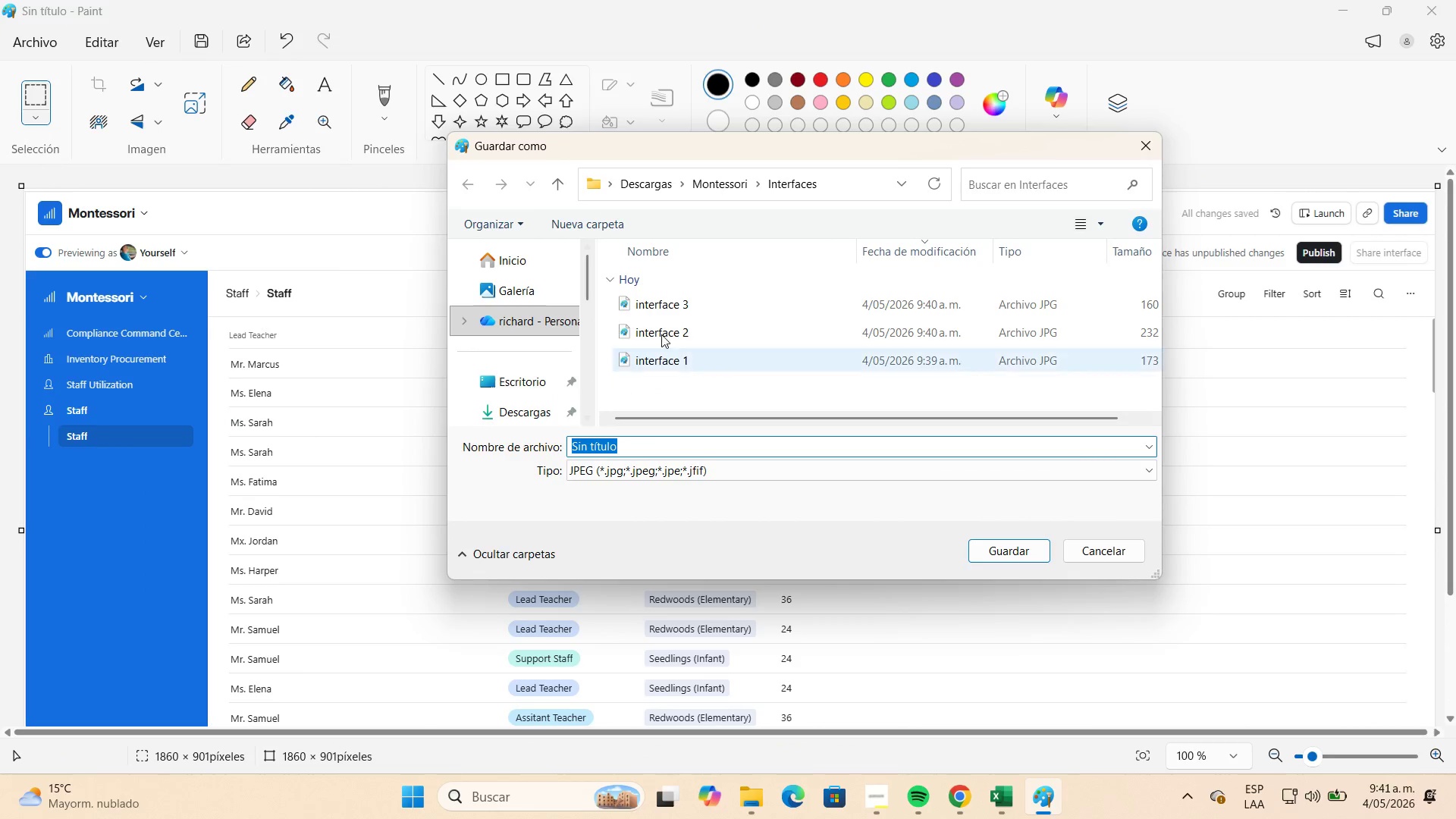 
left_click([689, 300])
 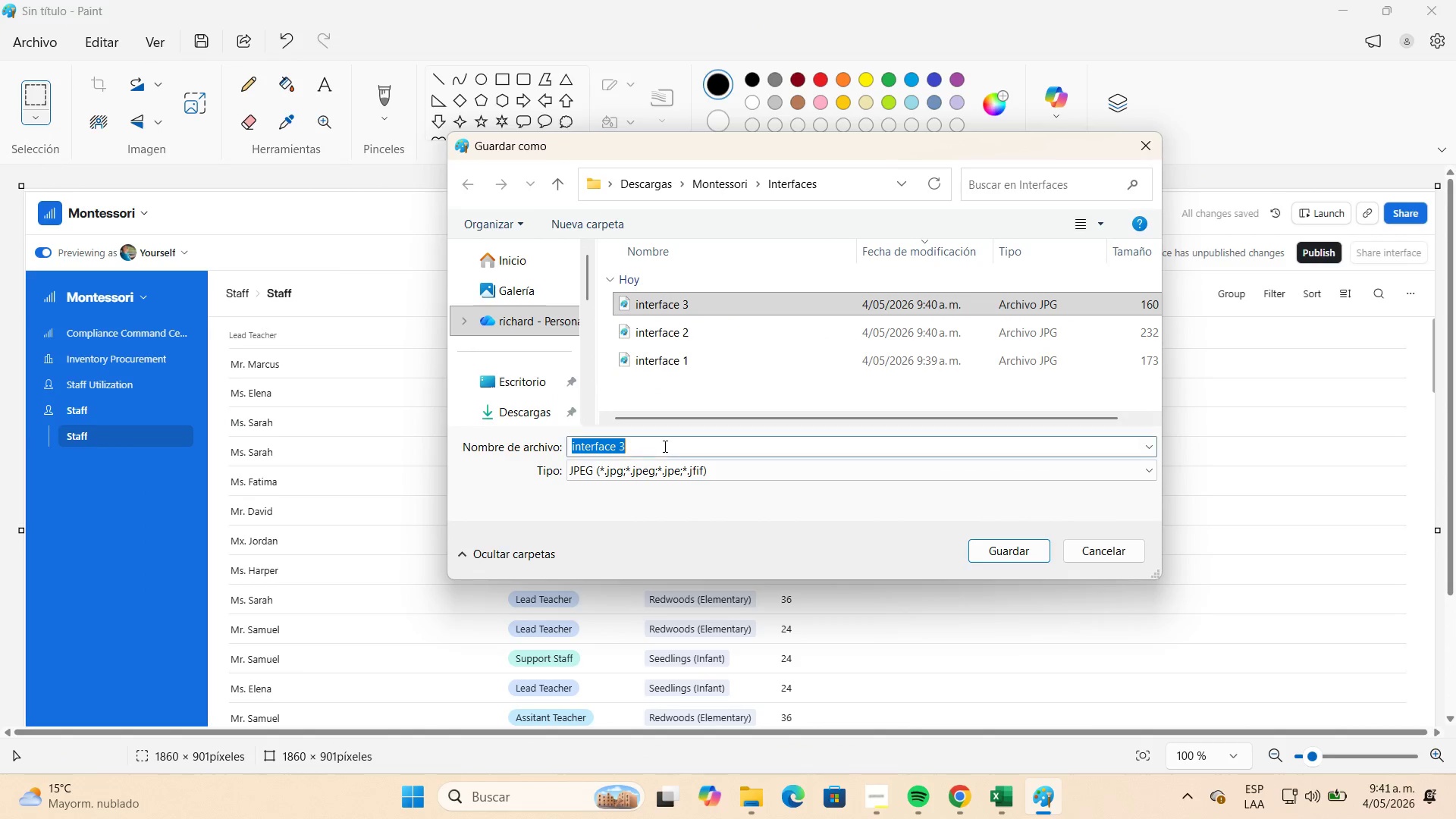 
double_click([664, 446])
 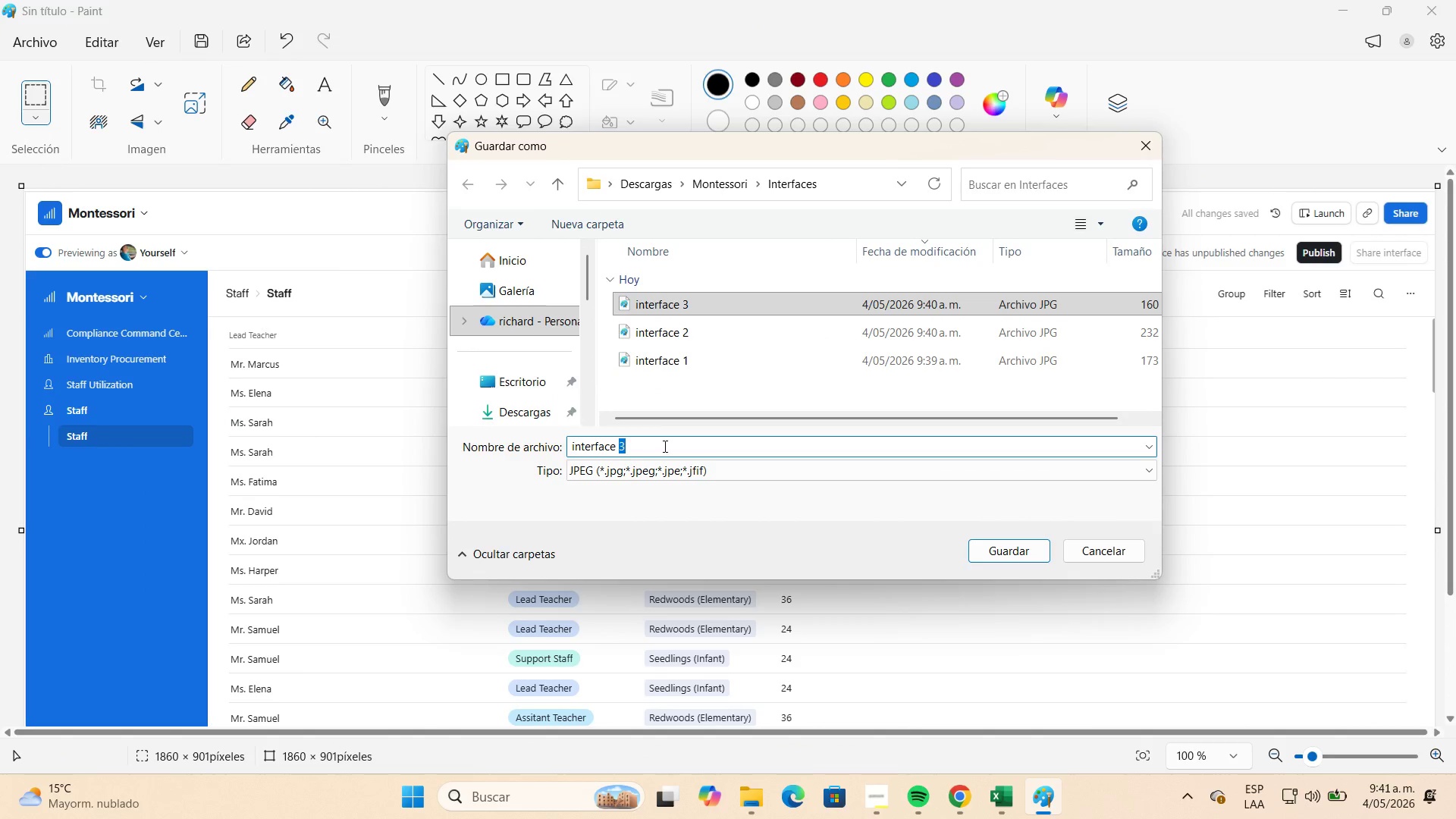 
key(Numpad4)
 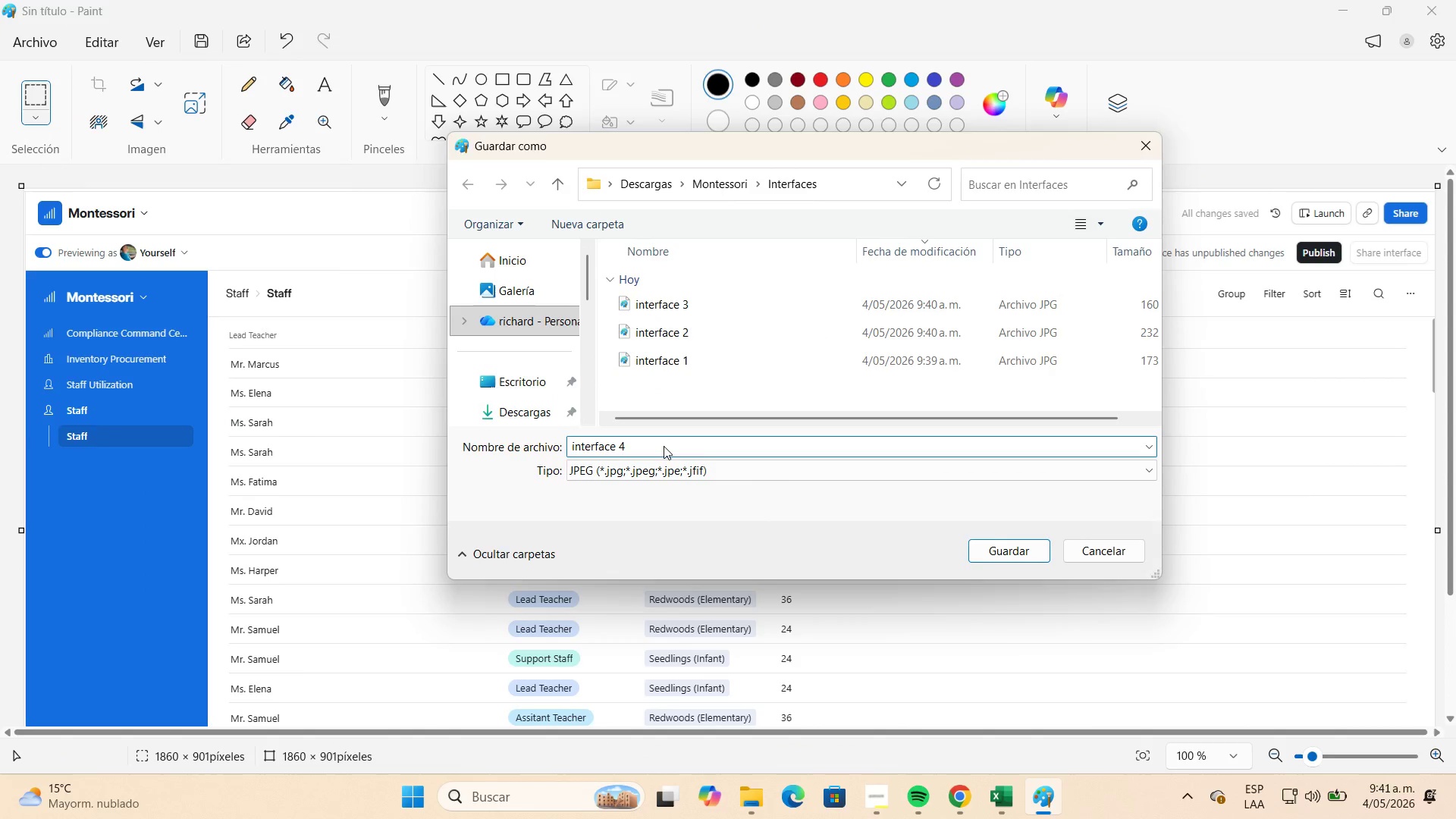 
key(NumpadEnter)
 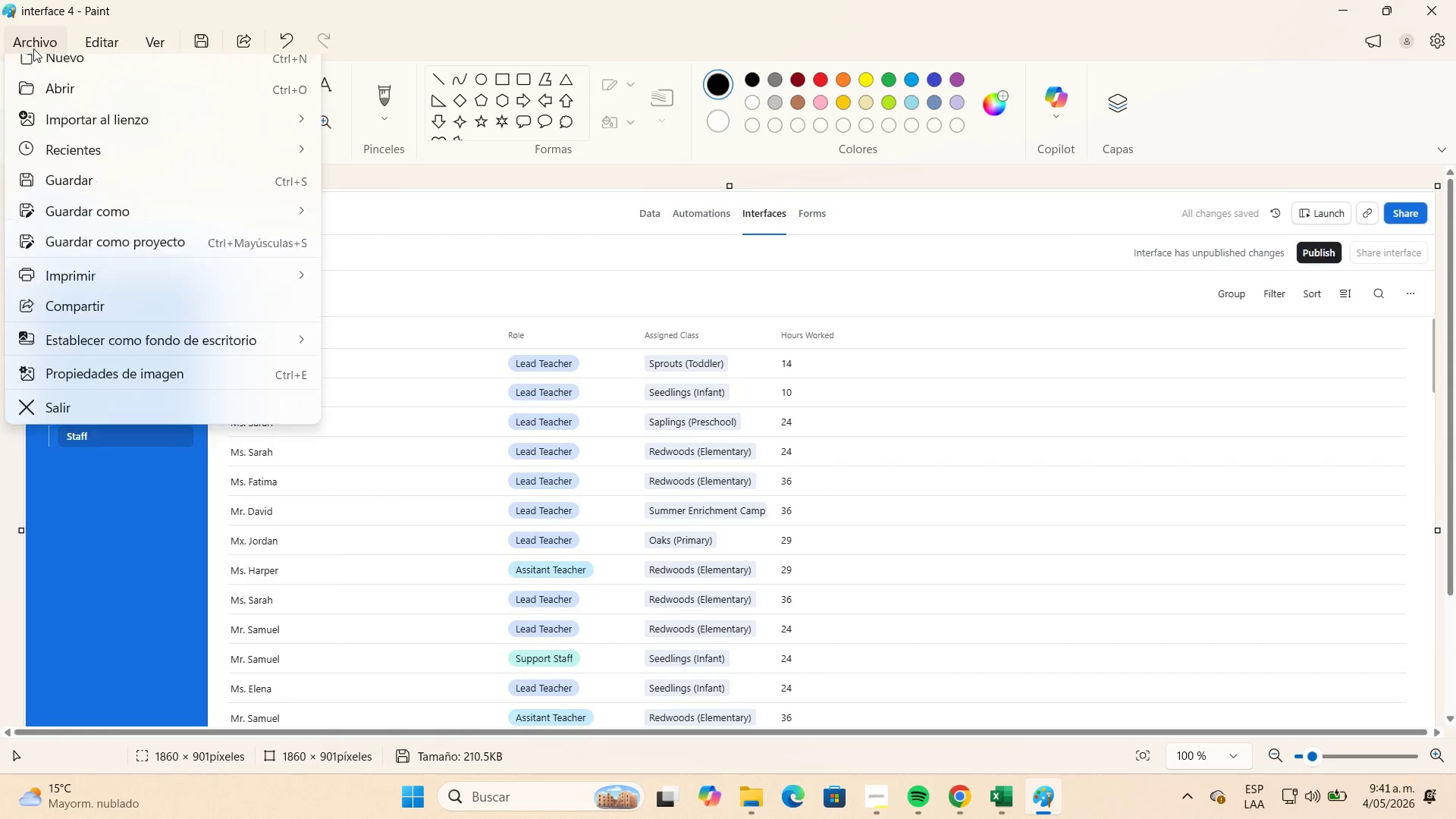 
left_click([53, 70])
 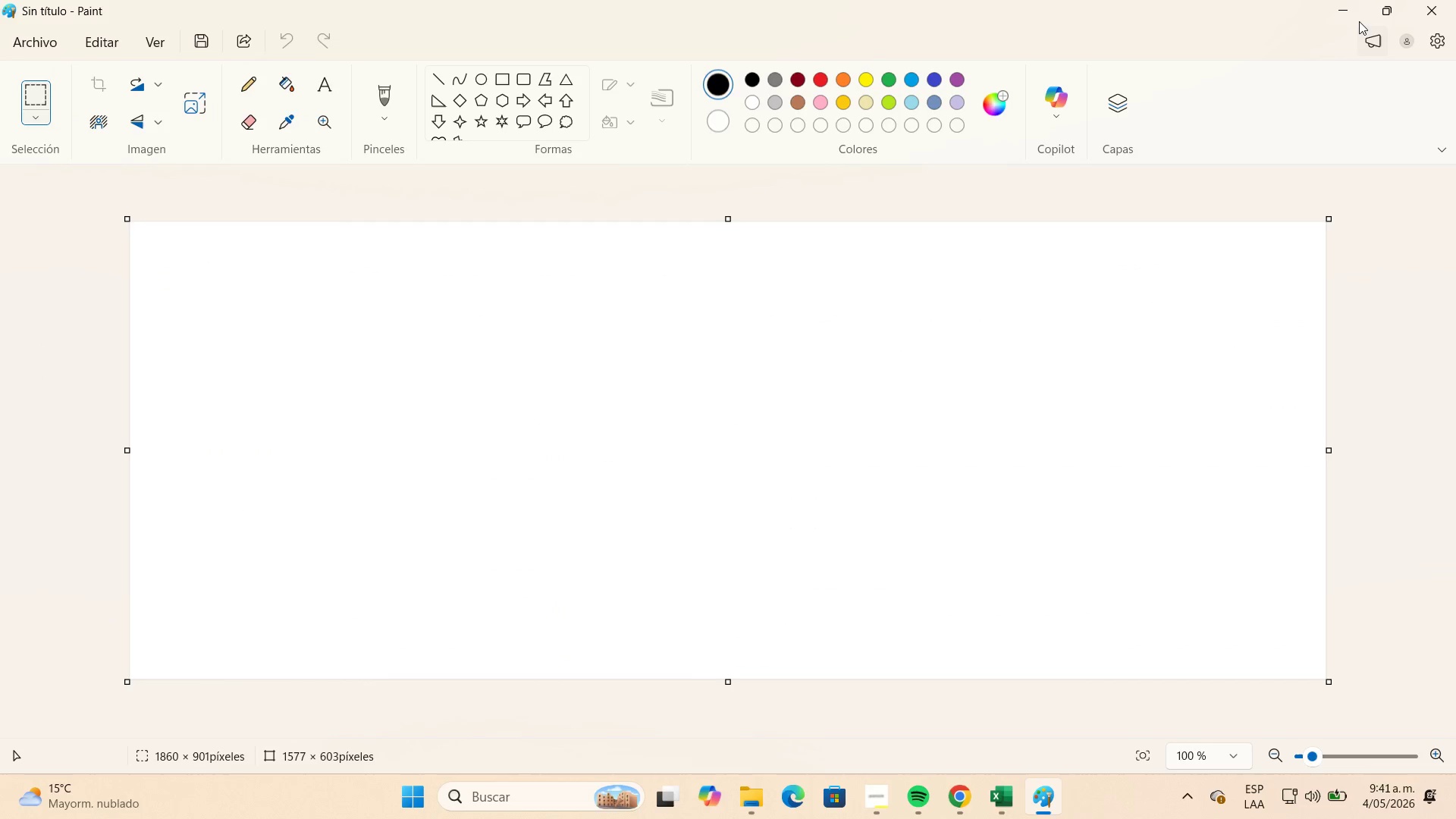 
left_click([1356, 18])
 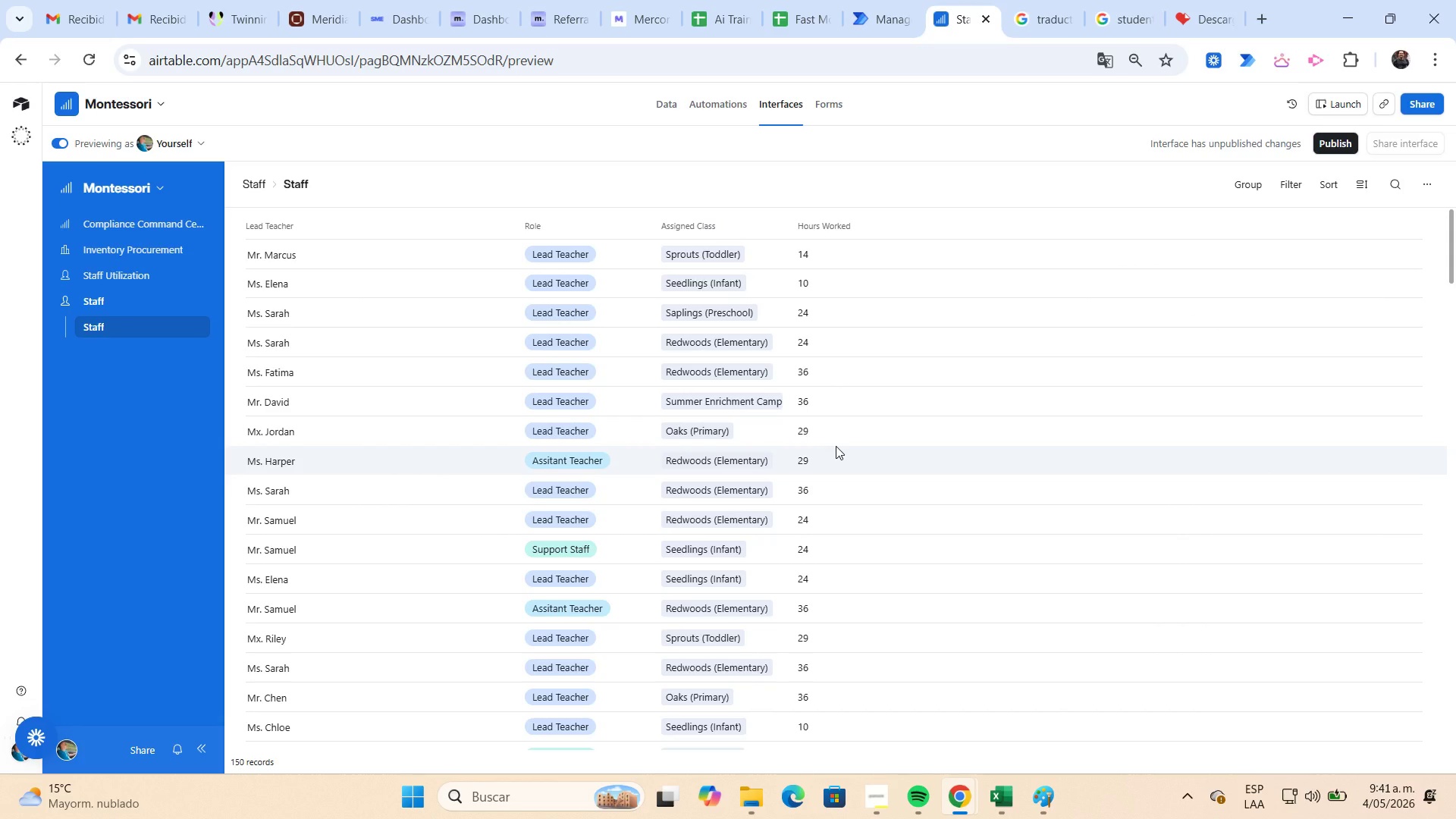 
wait(13.25)
 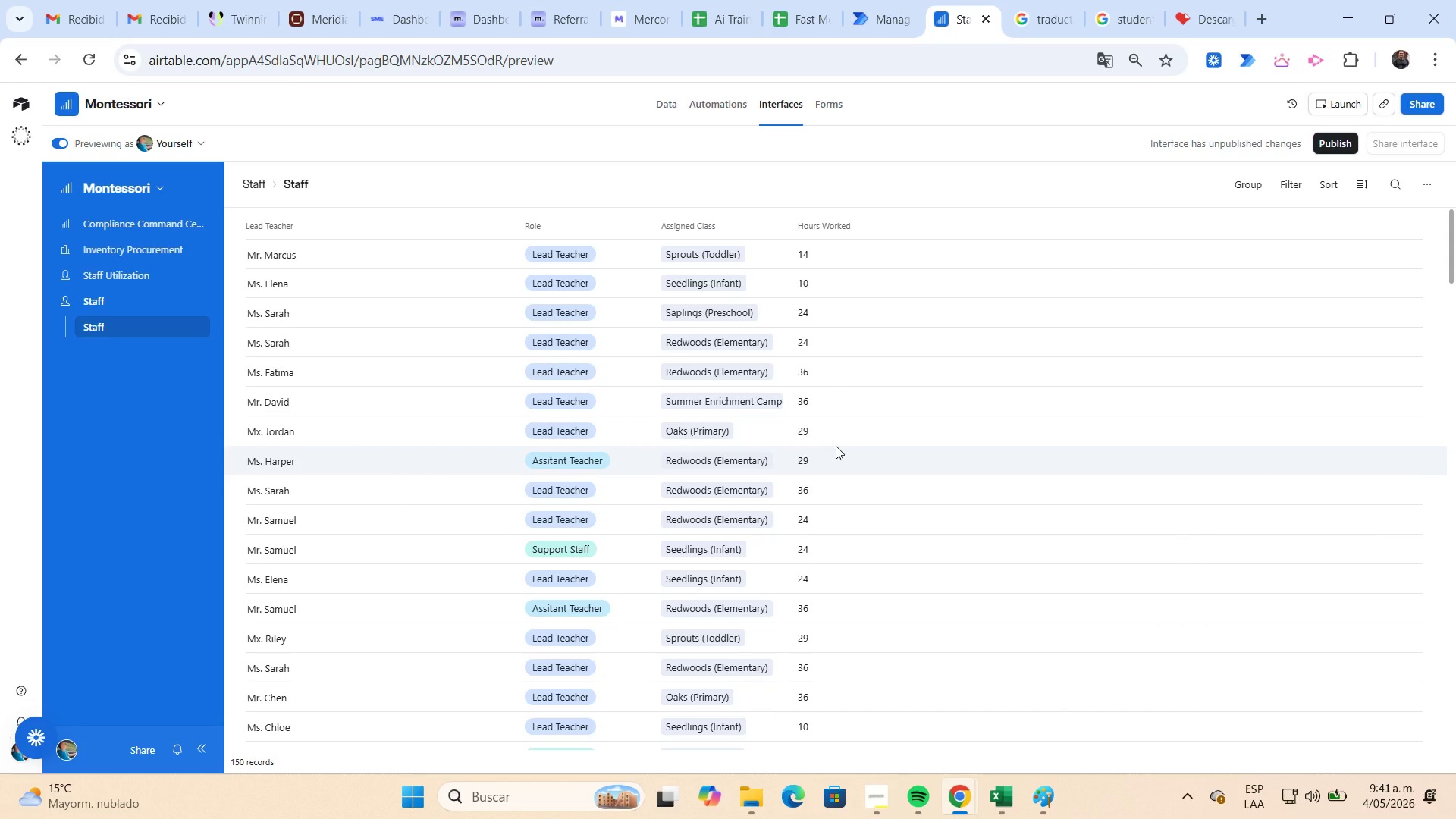 
left_click([704, 109])
 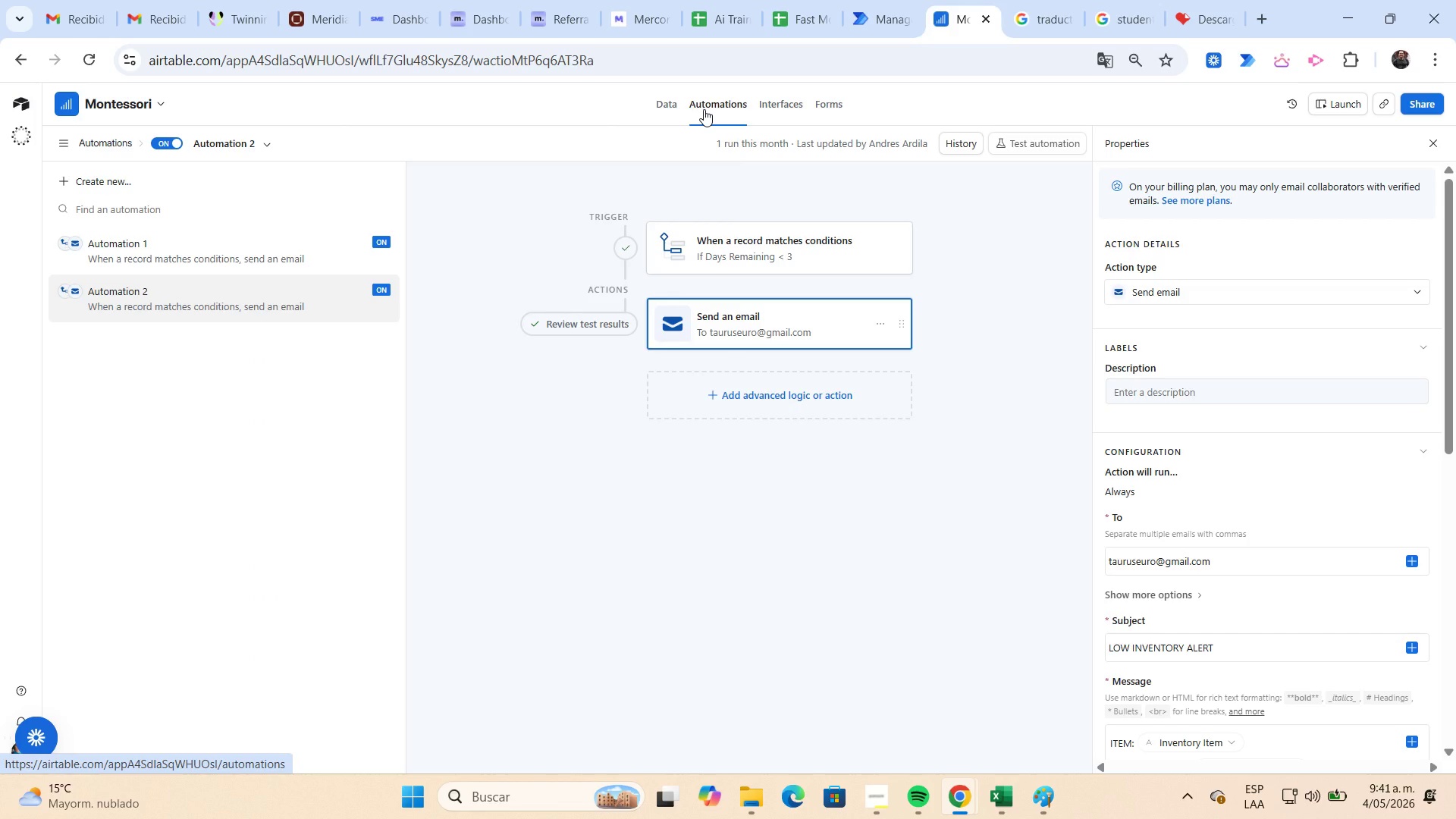 
wait(12.3)
 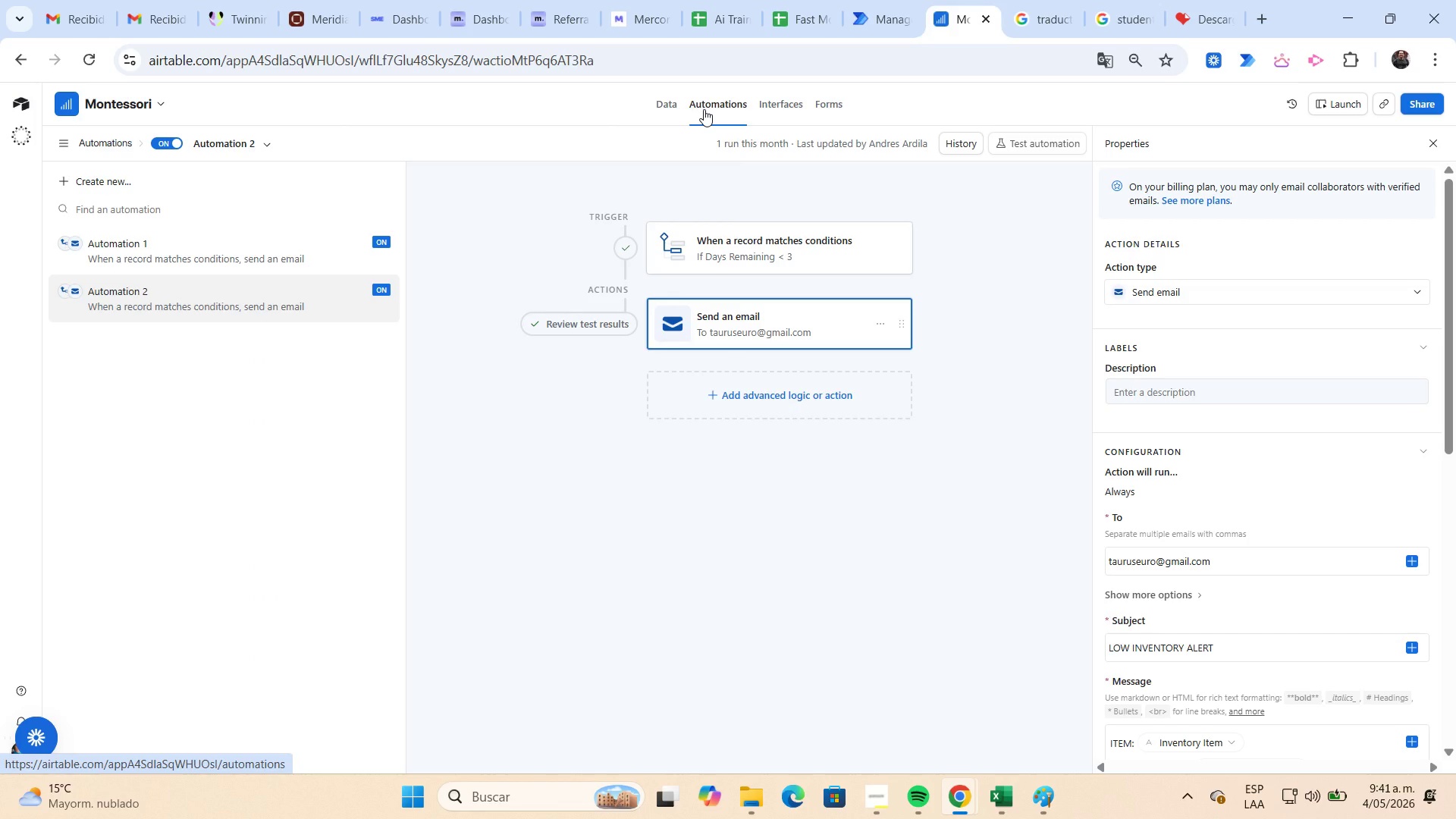 
left_click([280, 262])
 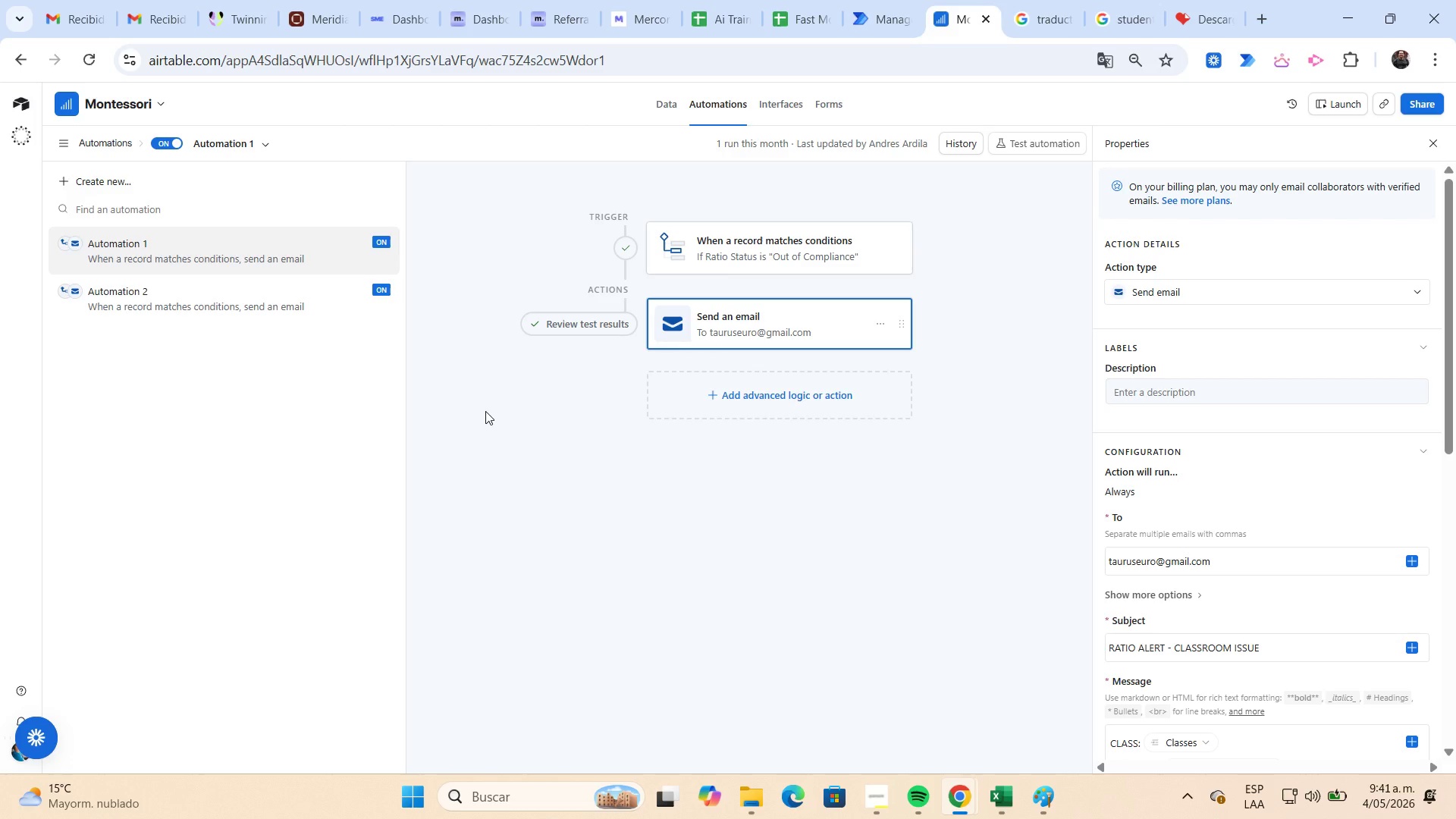 
wait(5.03)
 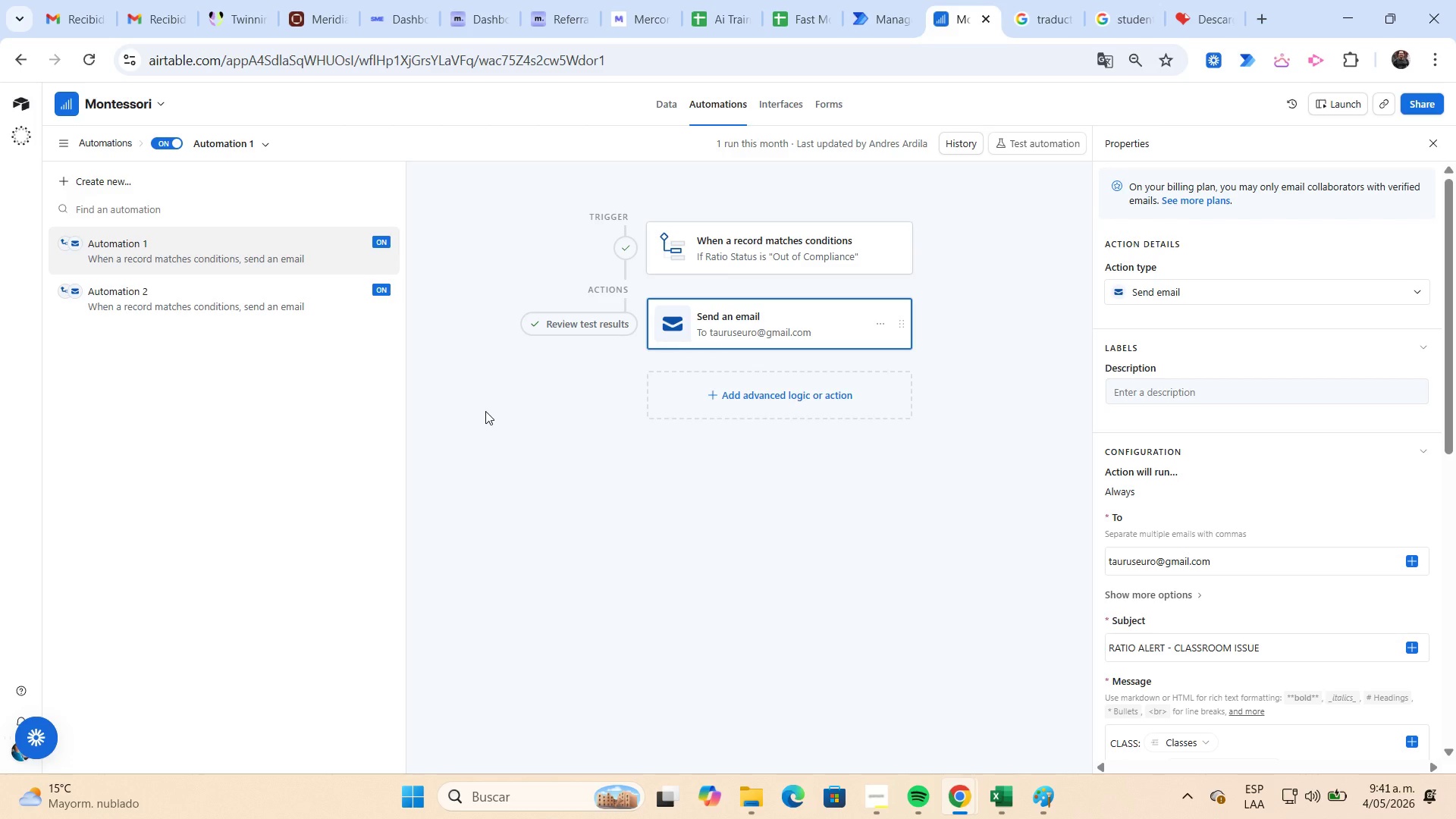 
key(Meta+Shift+S)
 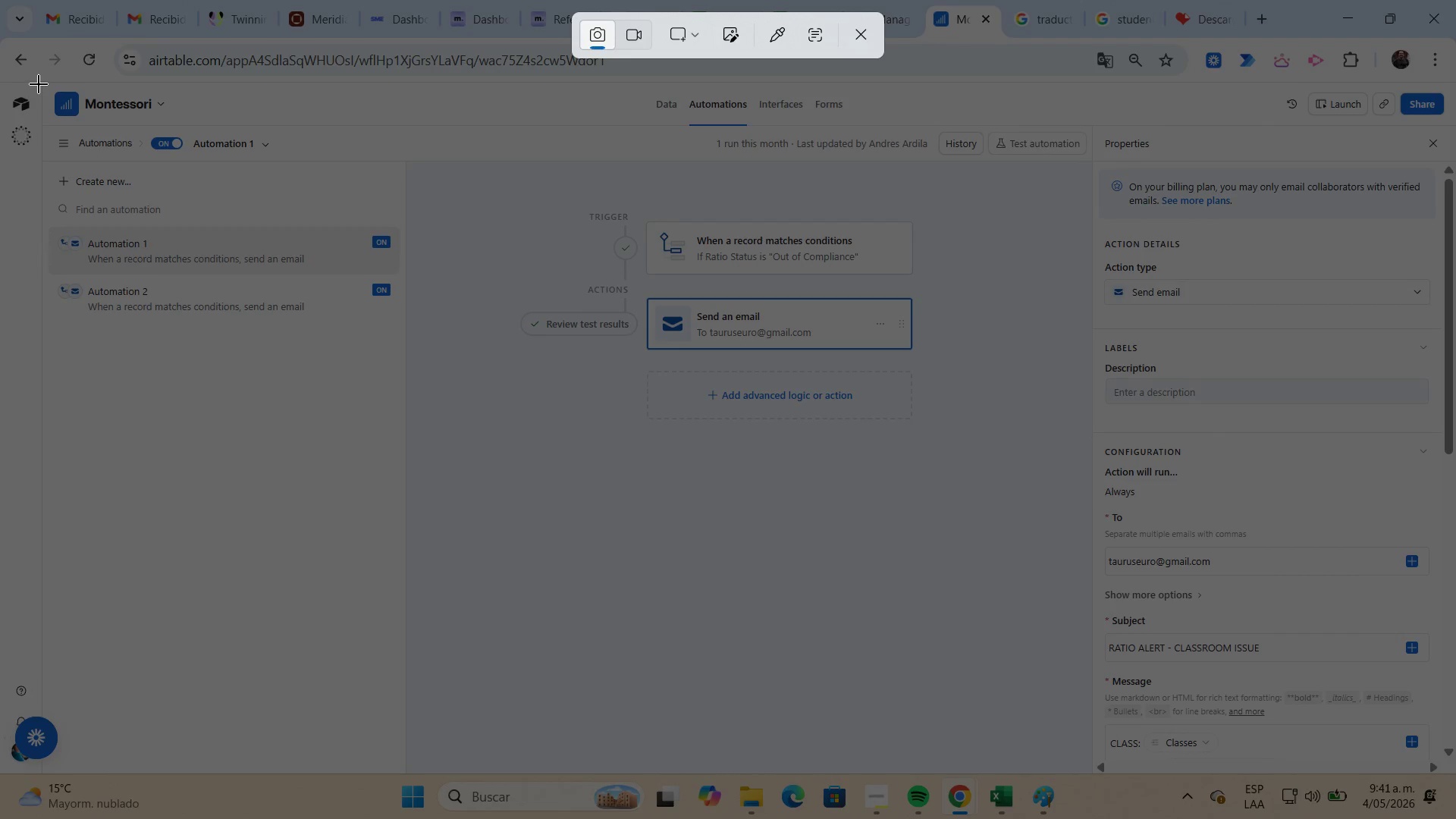 
left_click_drag(start_coordinate=[40, 82], to_coordinate=[1450, 754])
 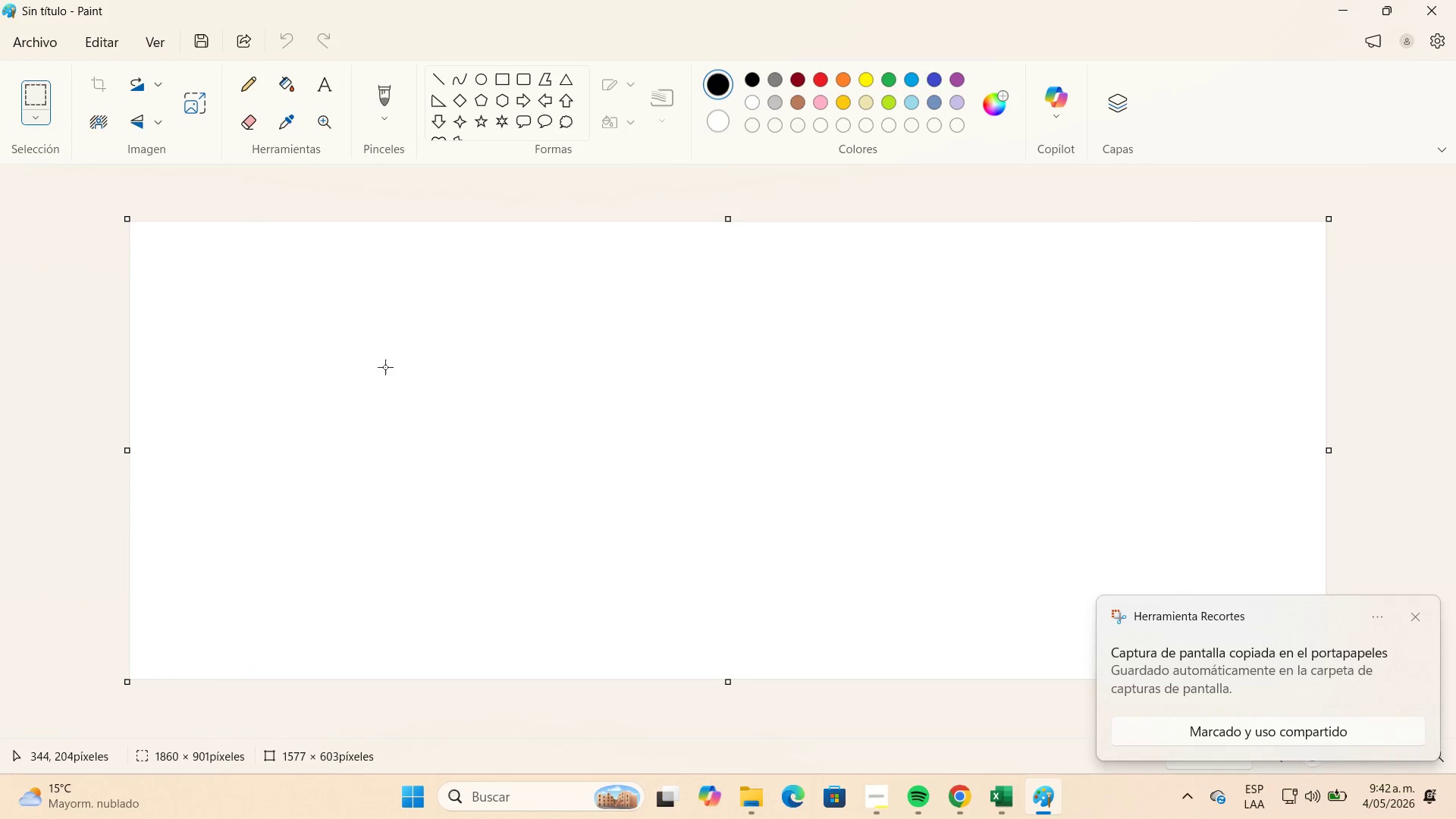 
key(Control+V)
 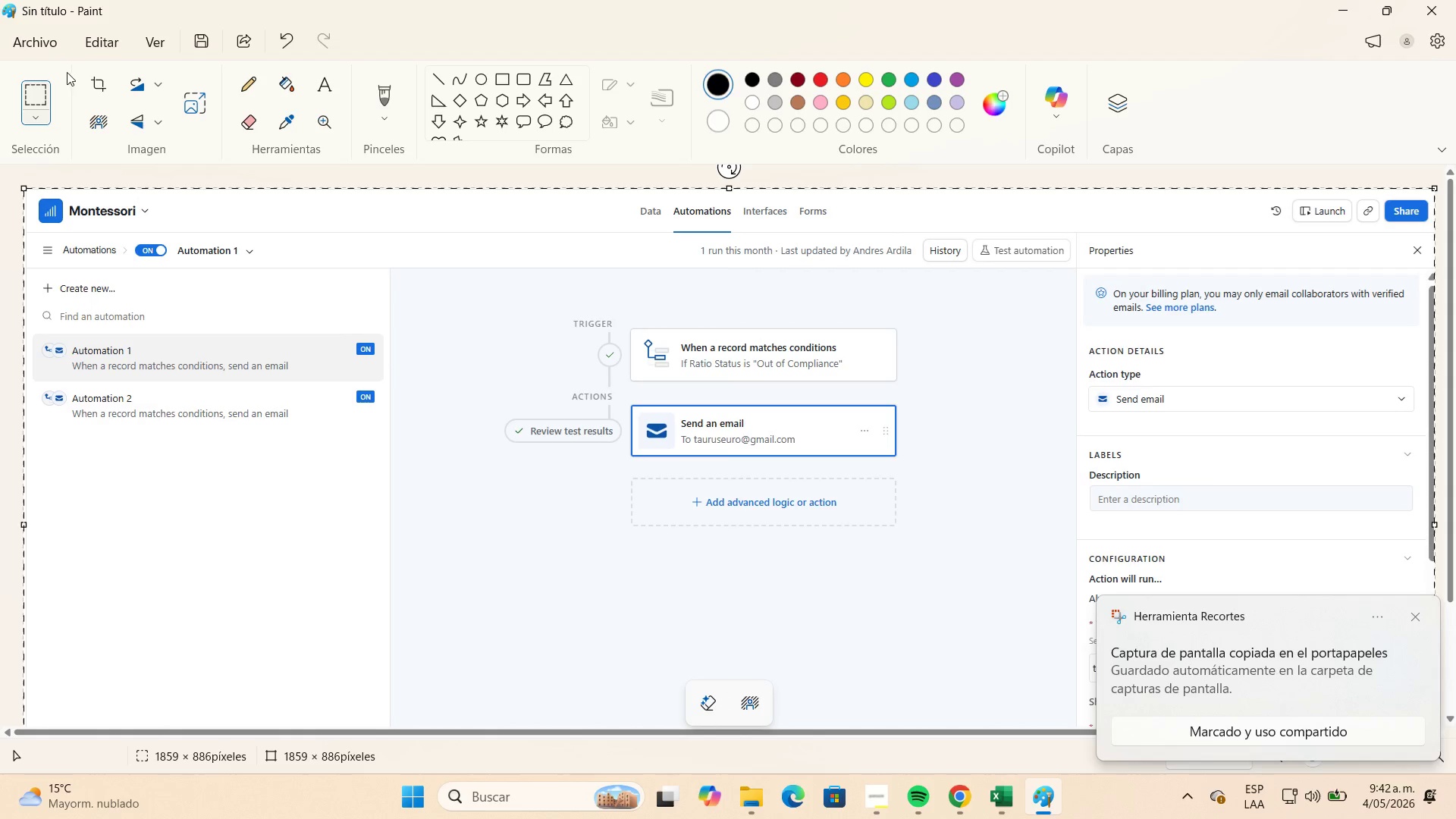 
left_click([56, 53])
 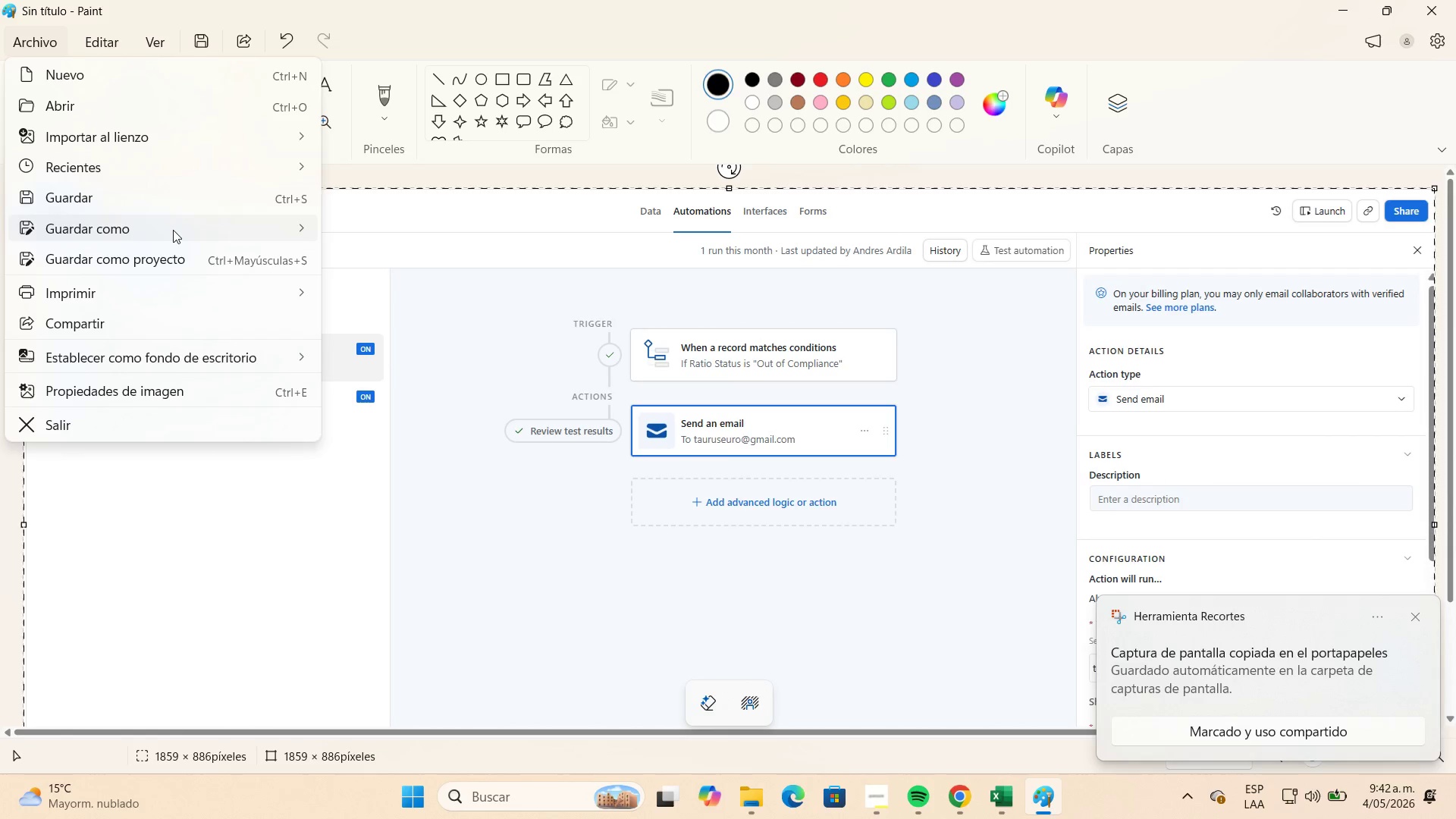 
left_click([173, 230])
 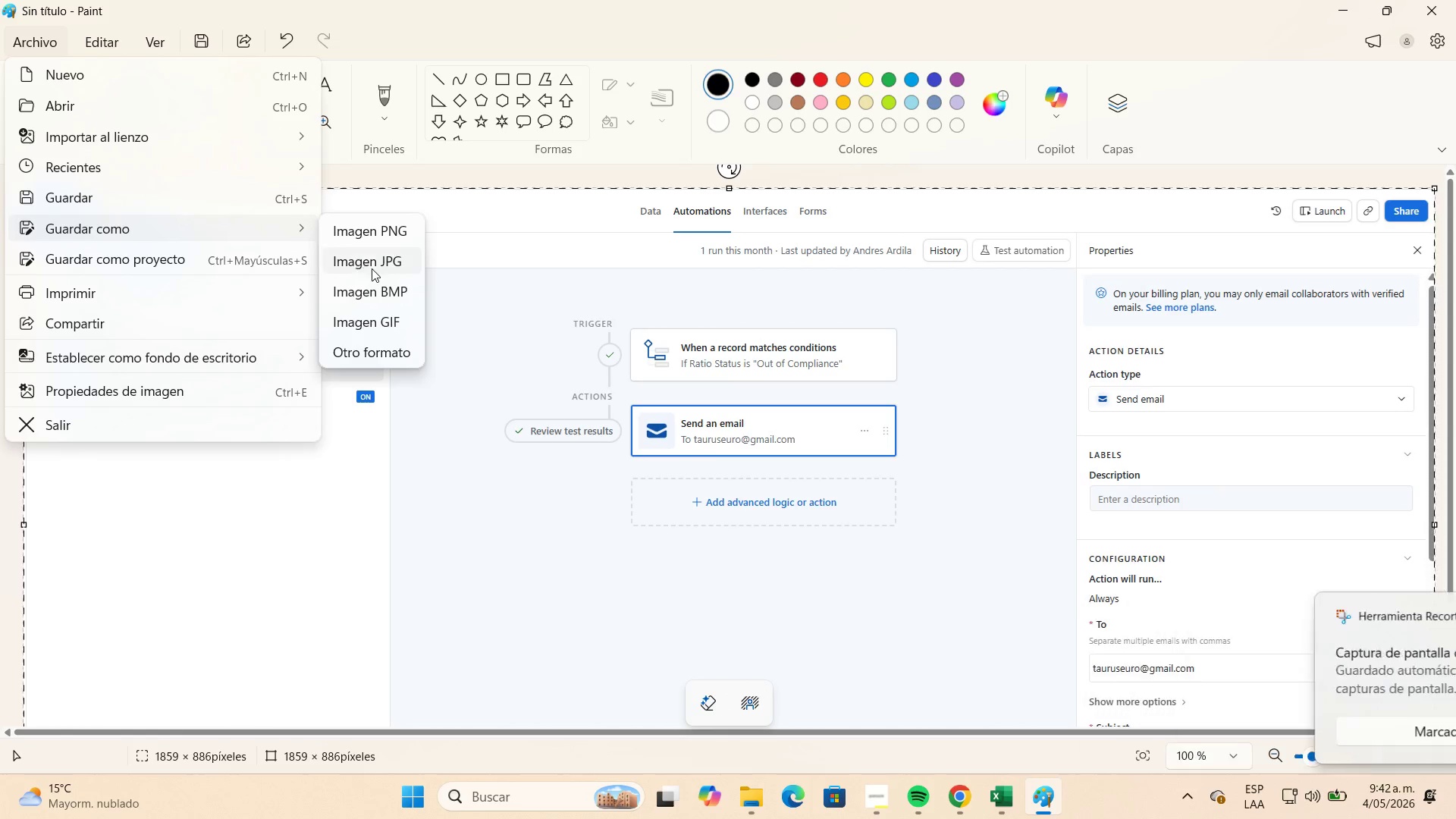 
left_click([372, 268])
 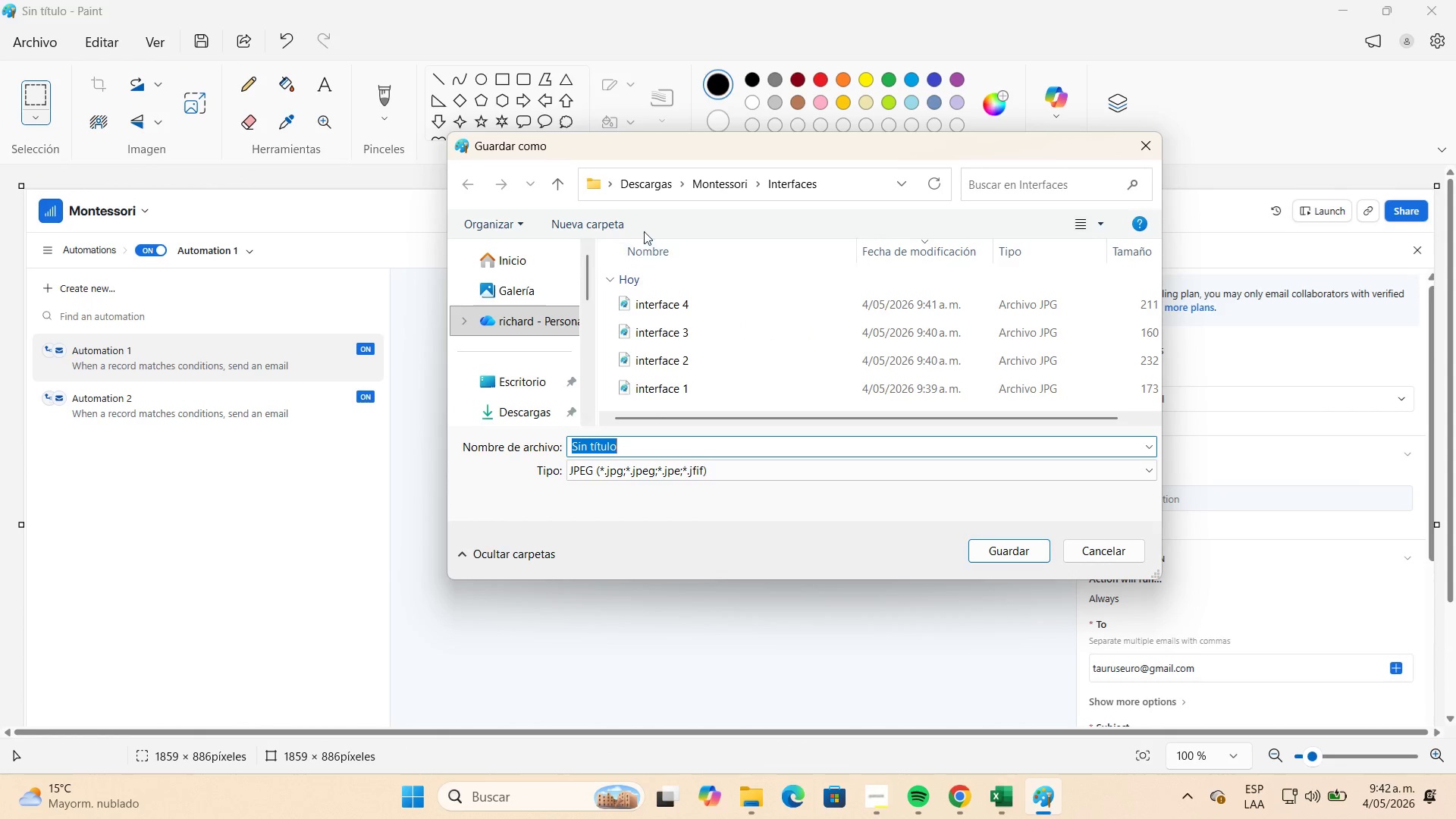 
mouse_move([576, 220])
 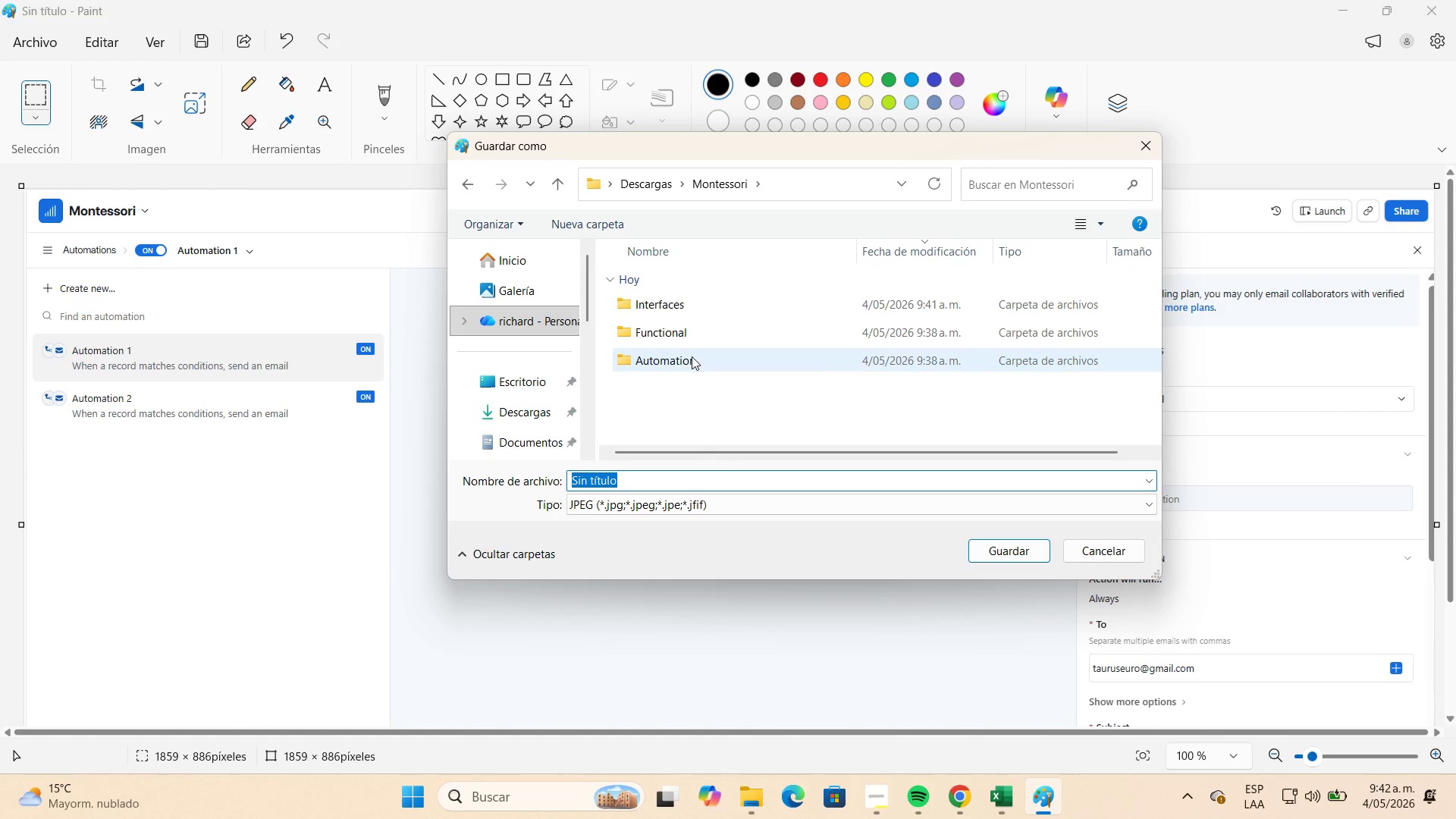 
double_click([692, 356])
 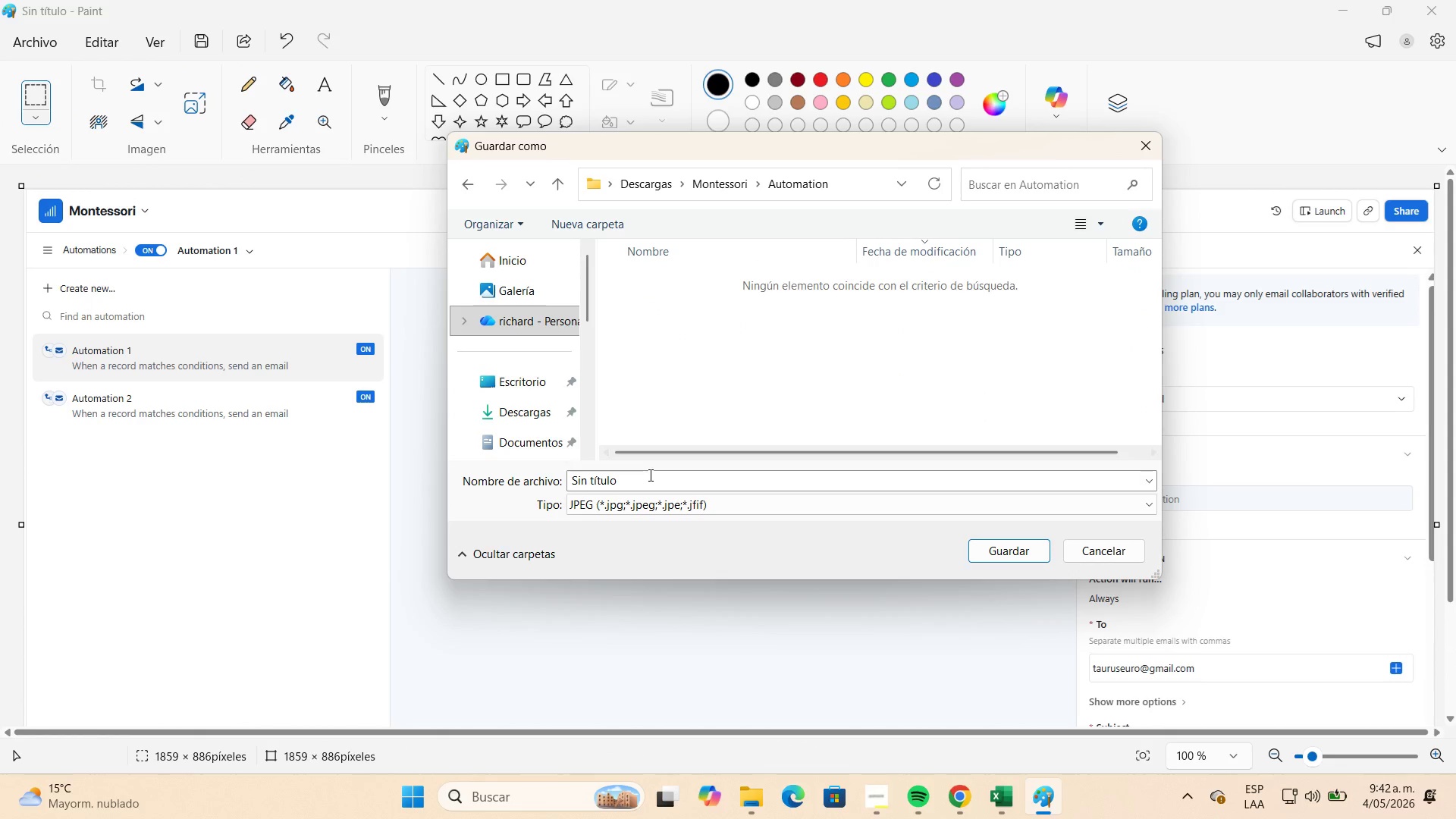 
left_click([649, 475])
 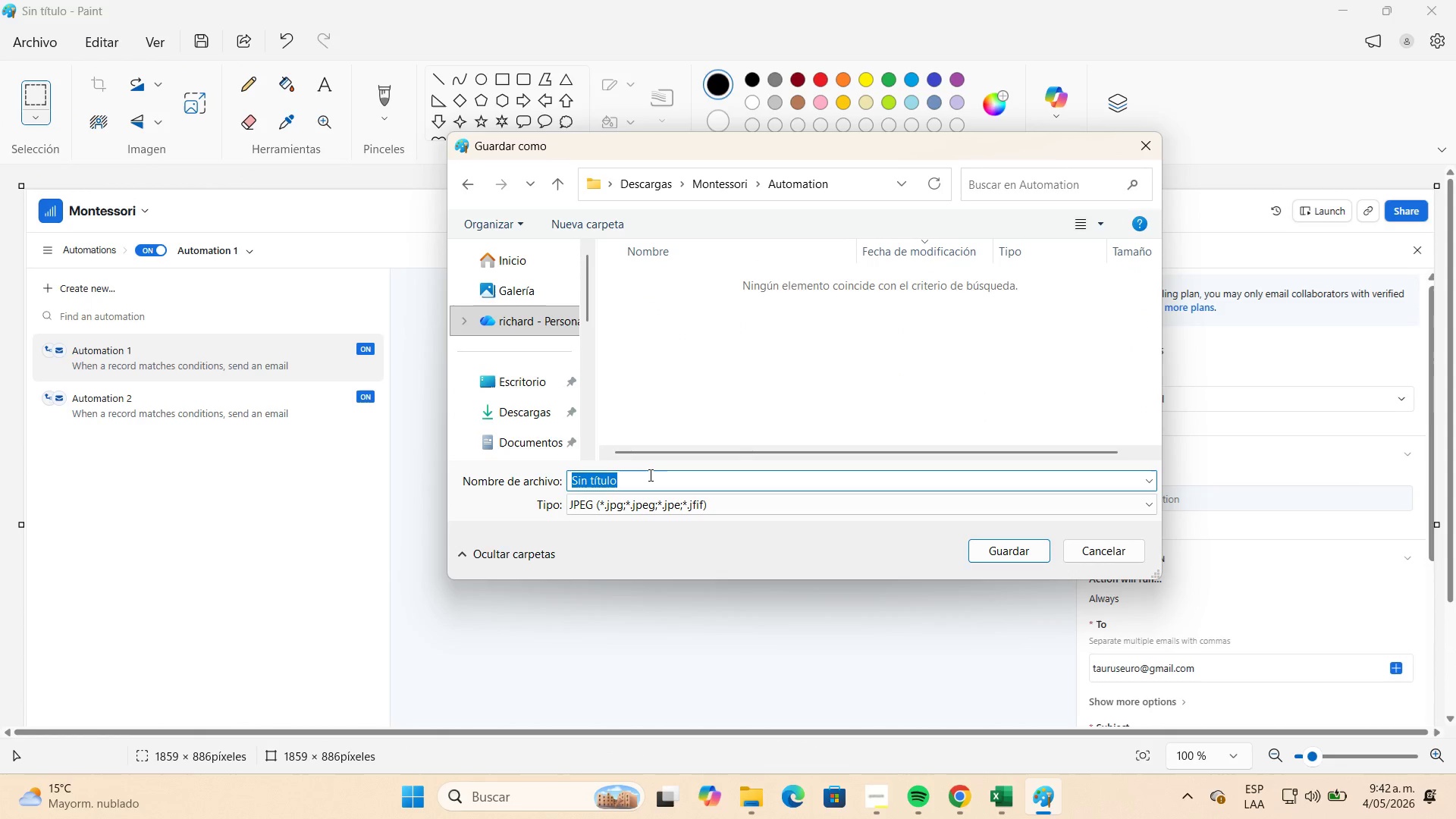 
type(auto 1)
 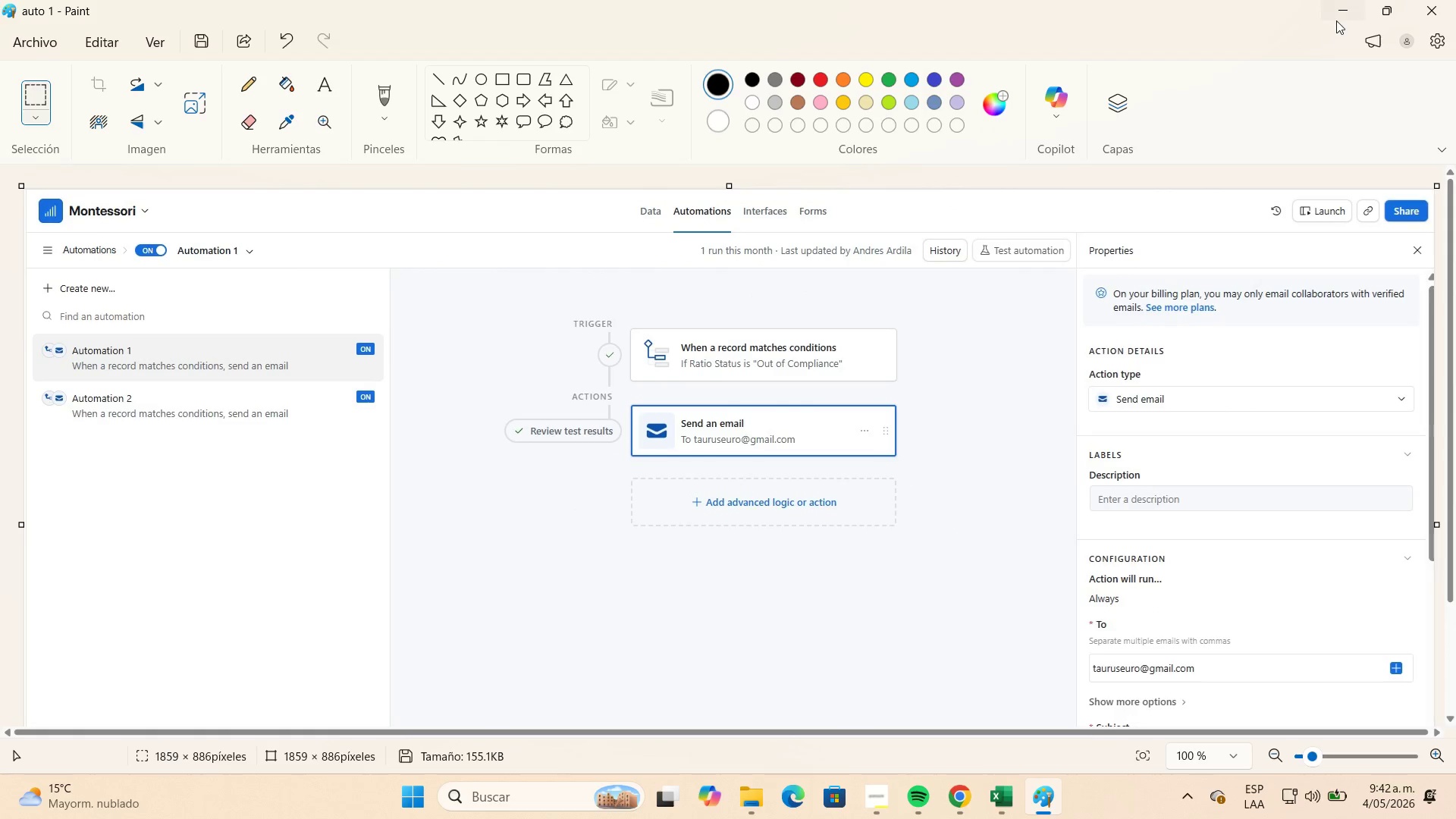 
left_click([50, 55])
 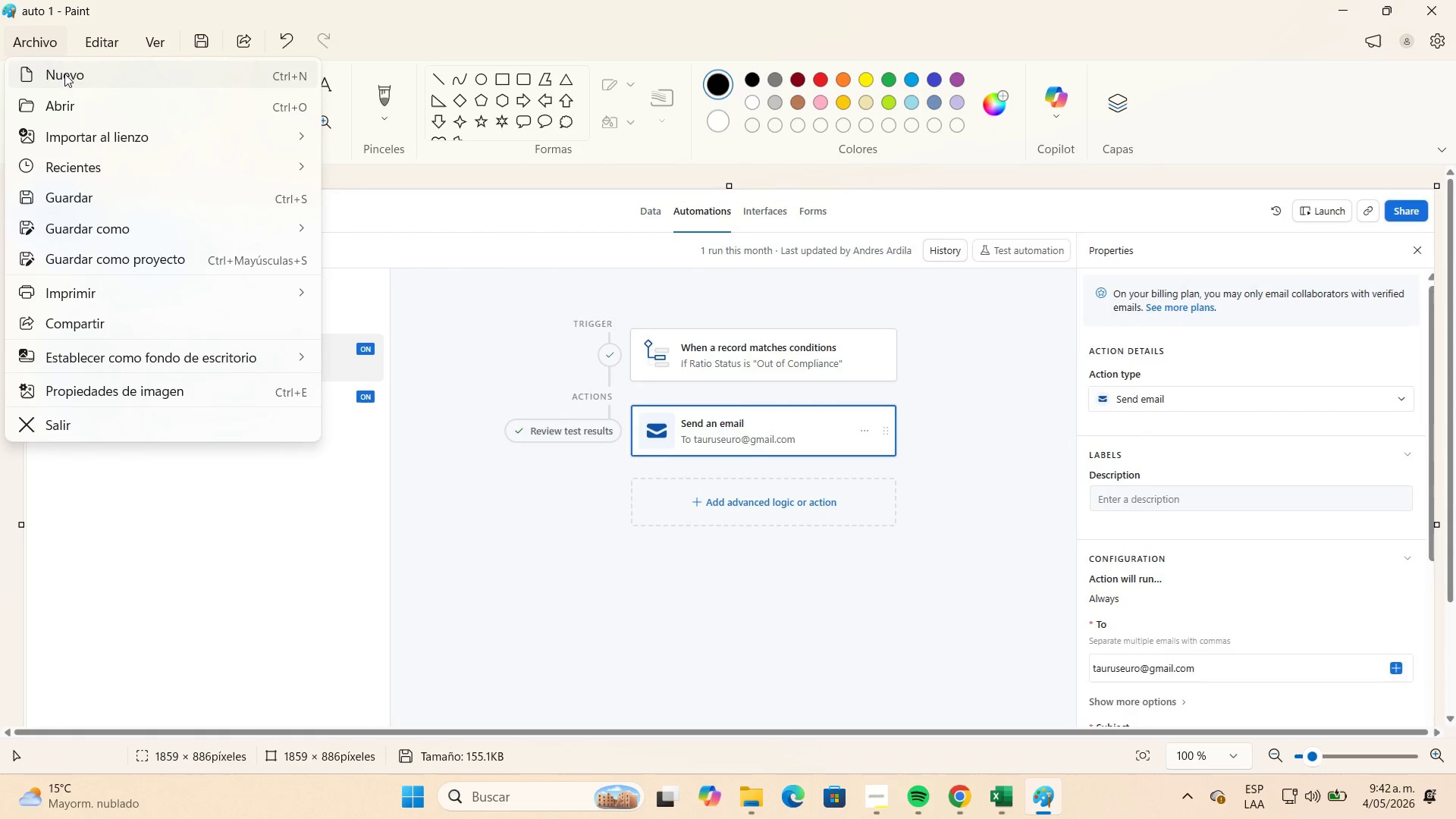 
left_click([64, 74])
 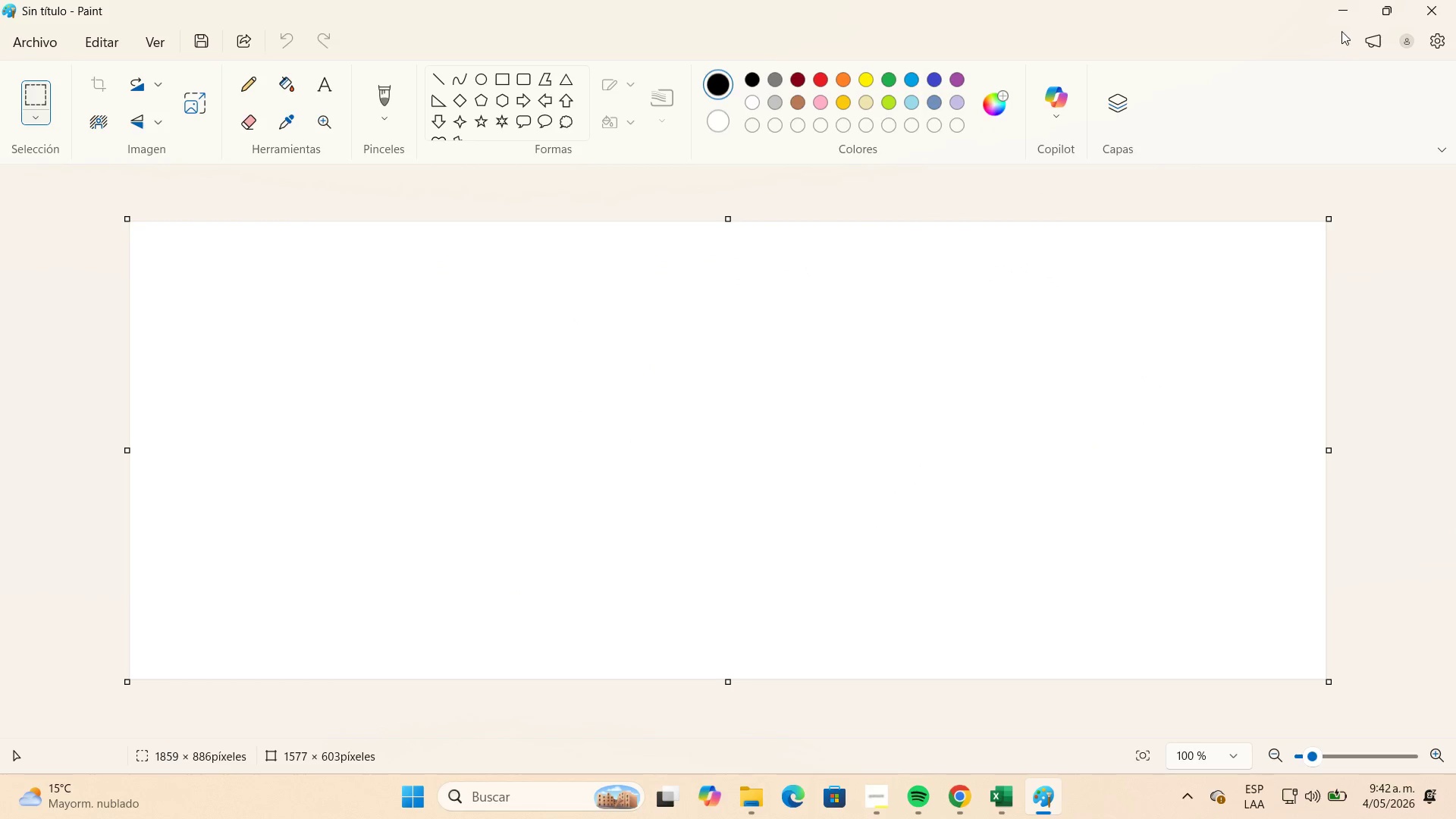 
left_click([1343, 17])
 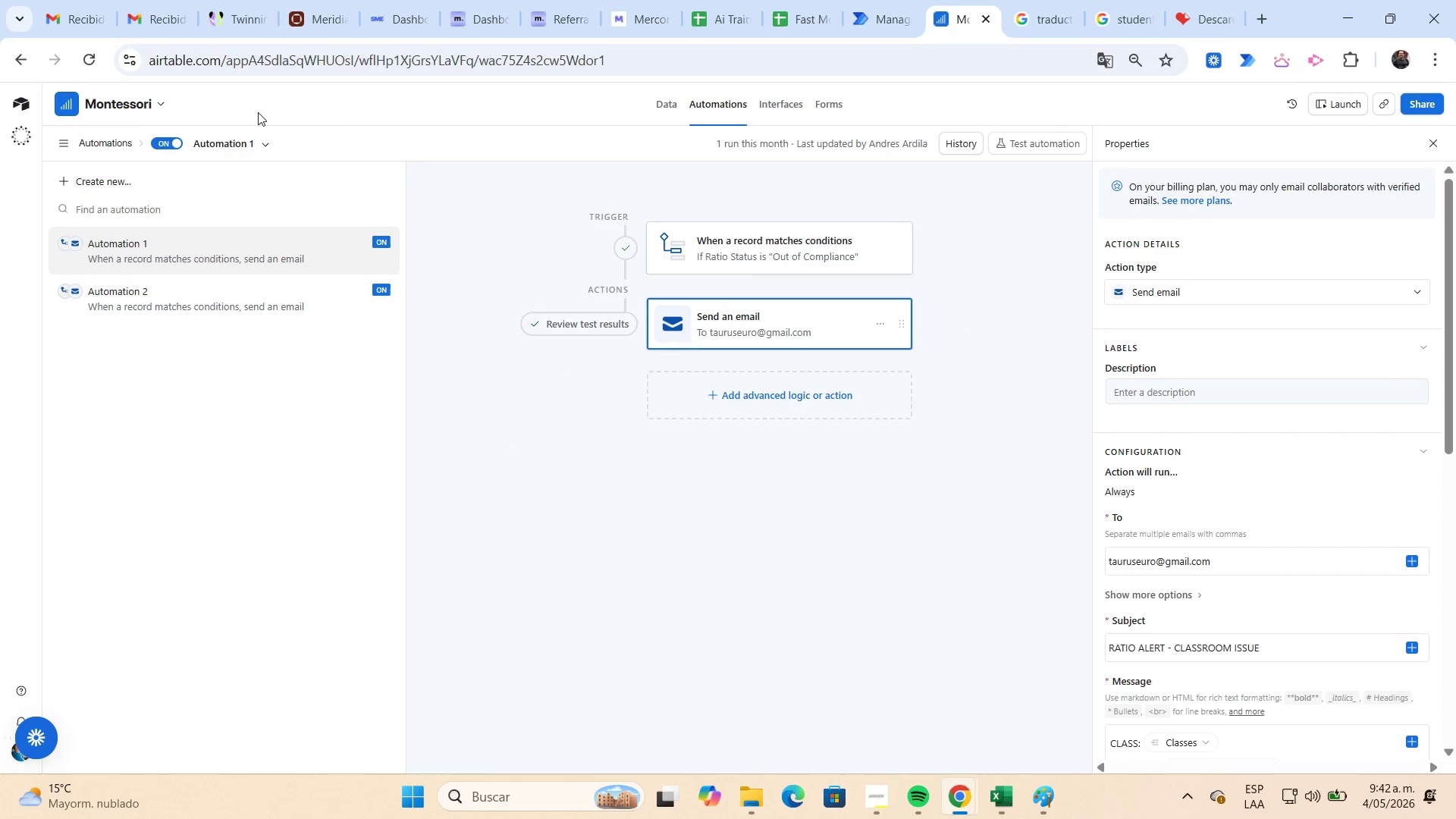 
left_click([163, 33])
 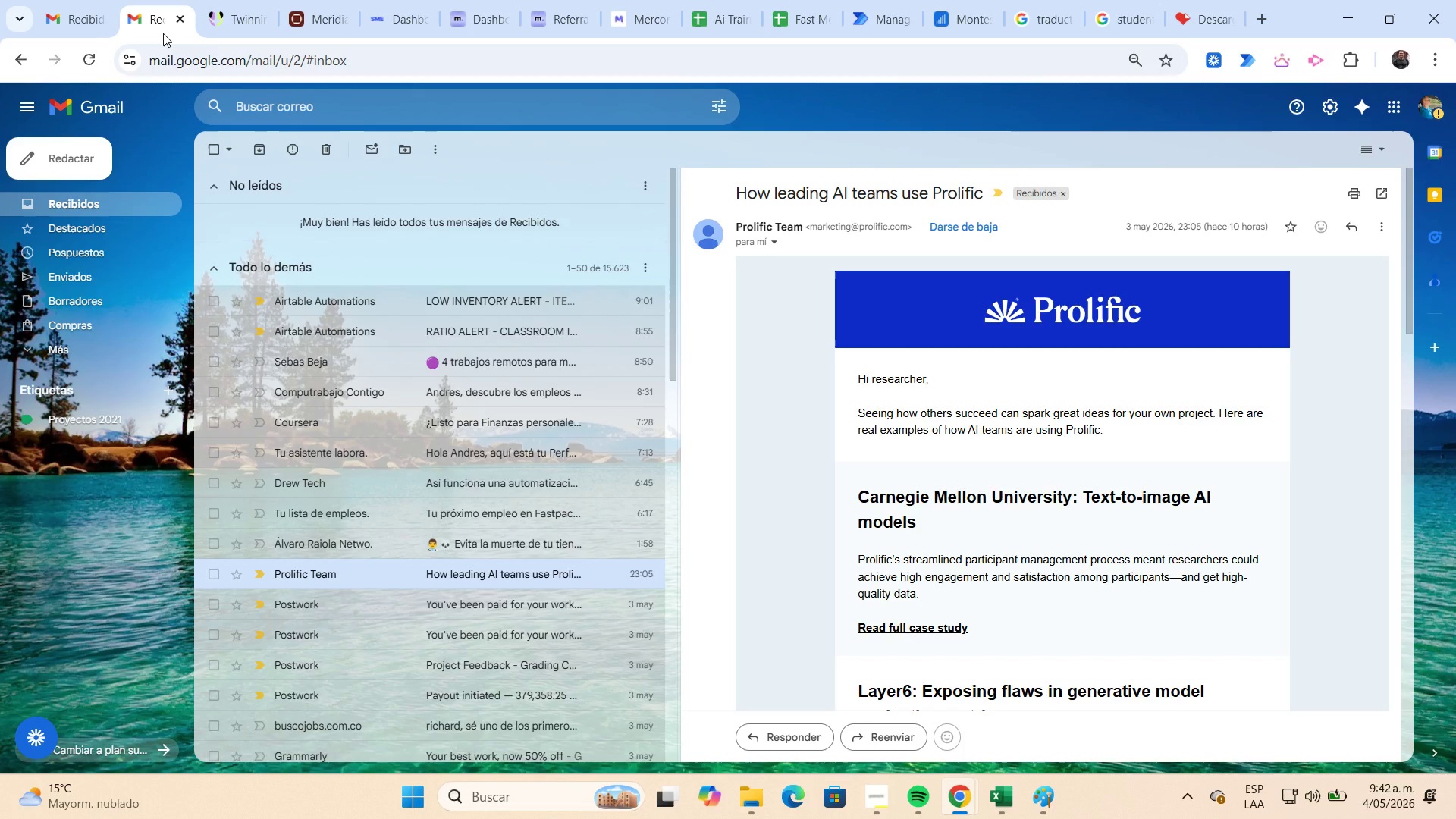 
wait(5.45)
 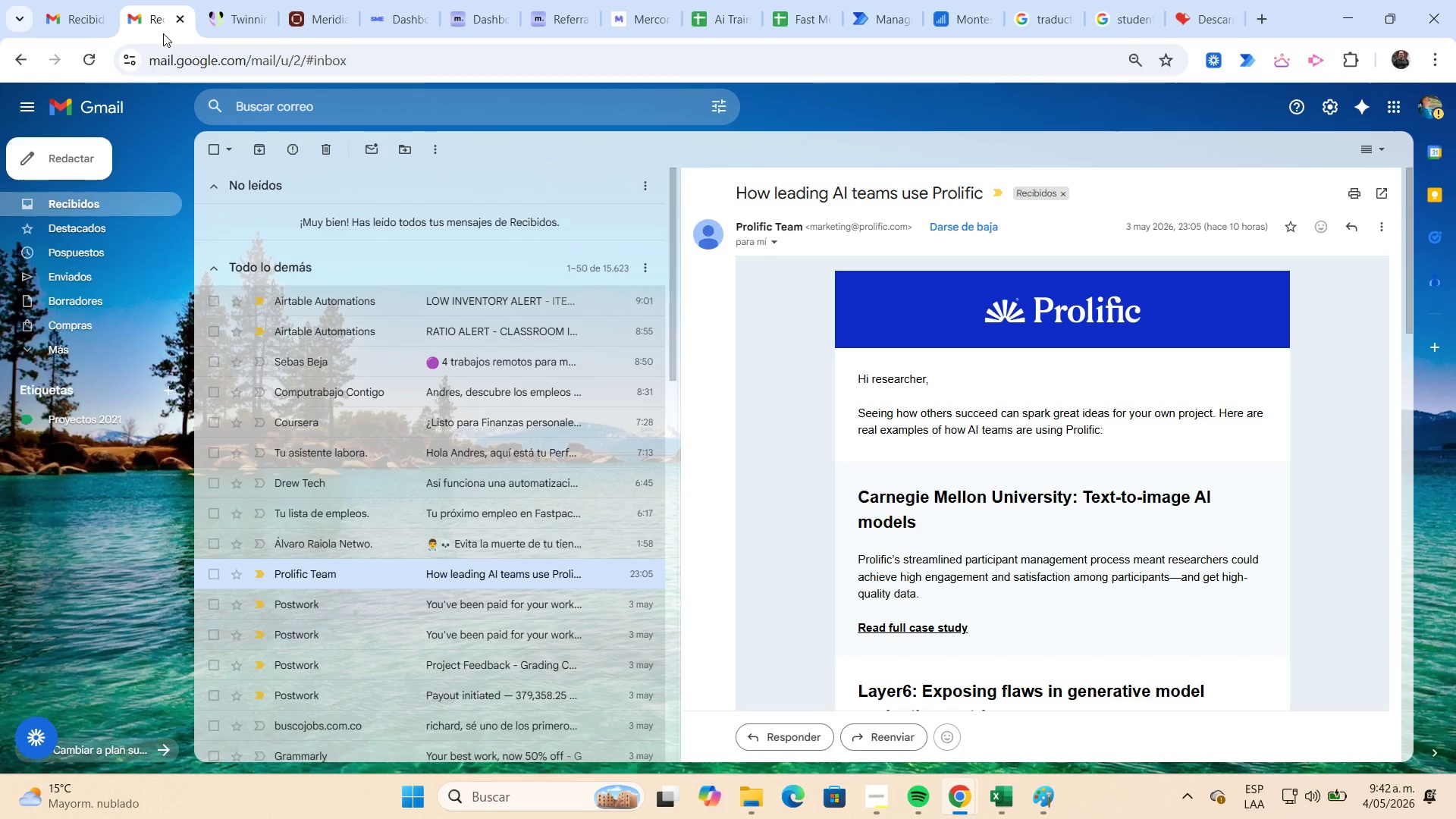 
mouse_move([319, 118])
 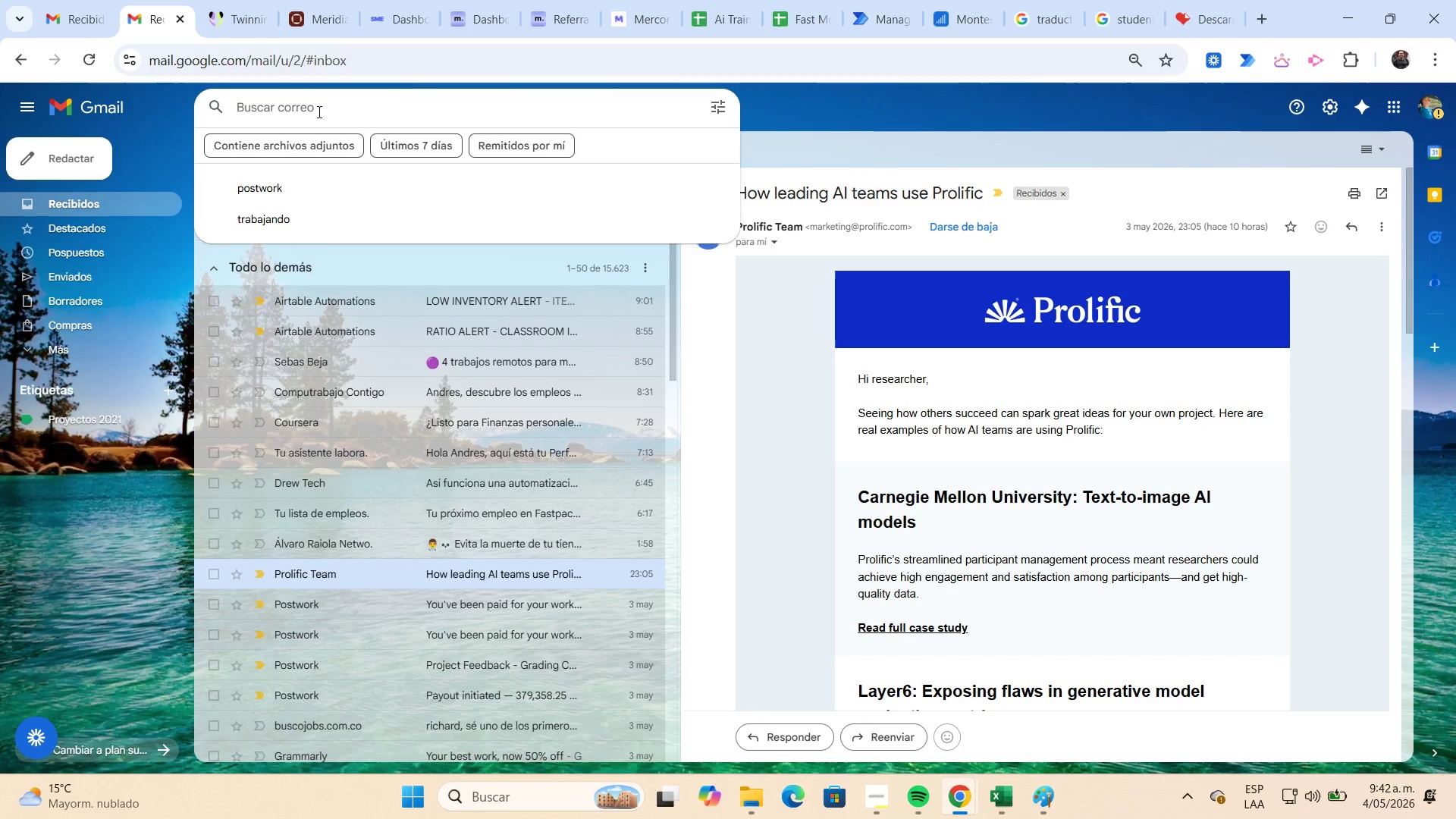 
type(airtable)
 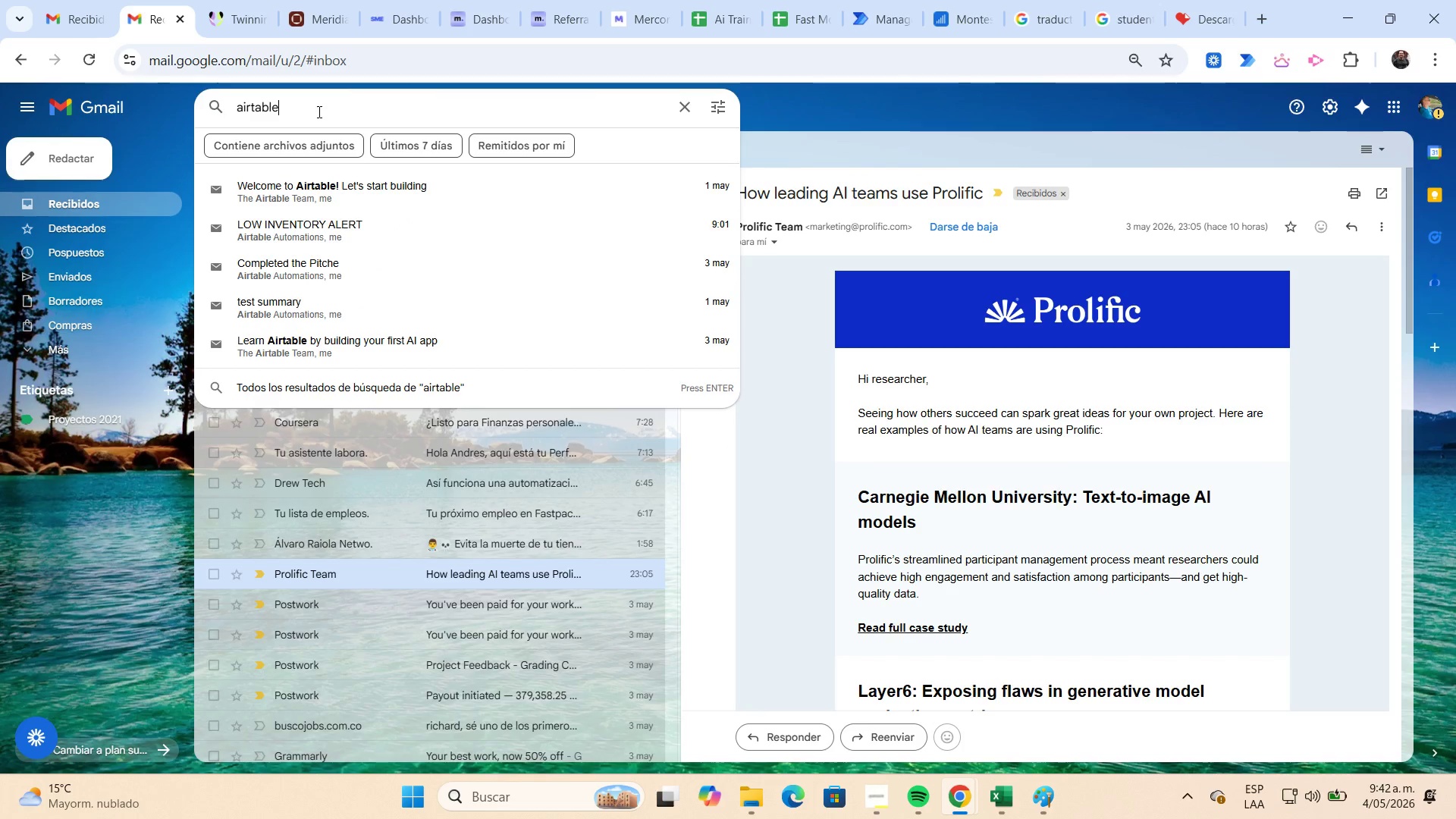 
key(Enter)
 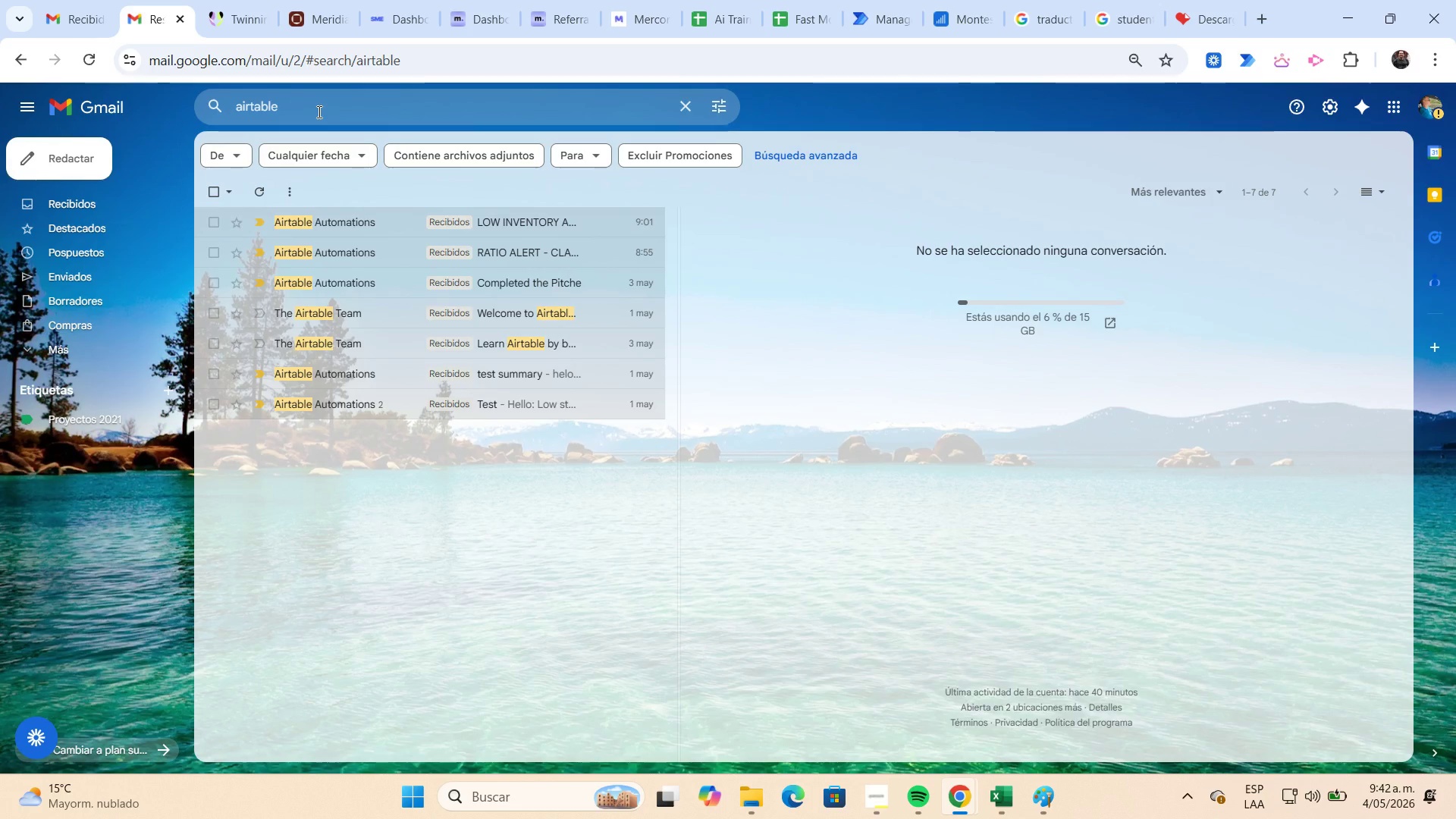 
wait(5.16)
 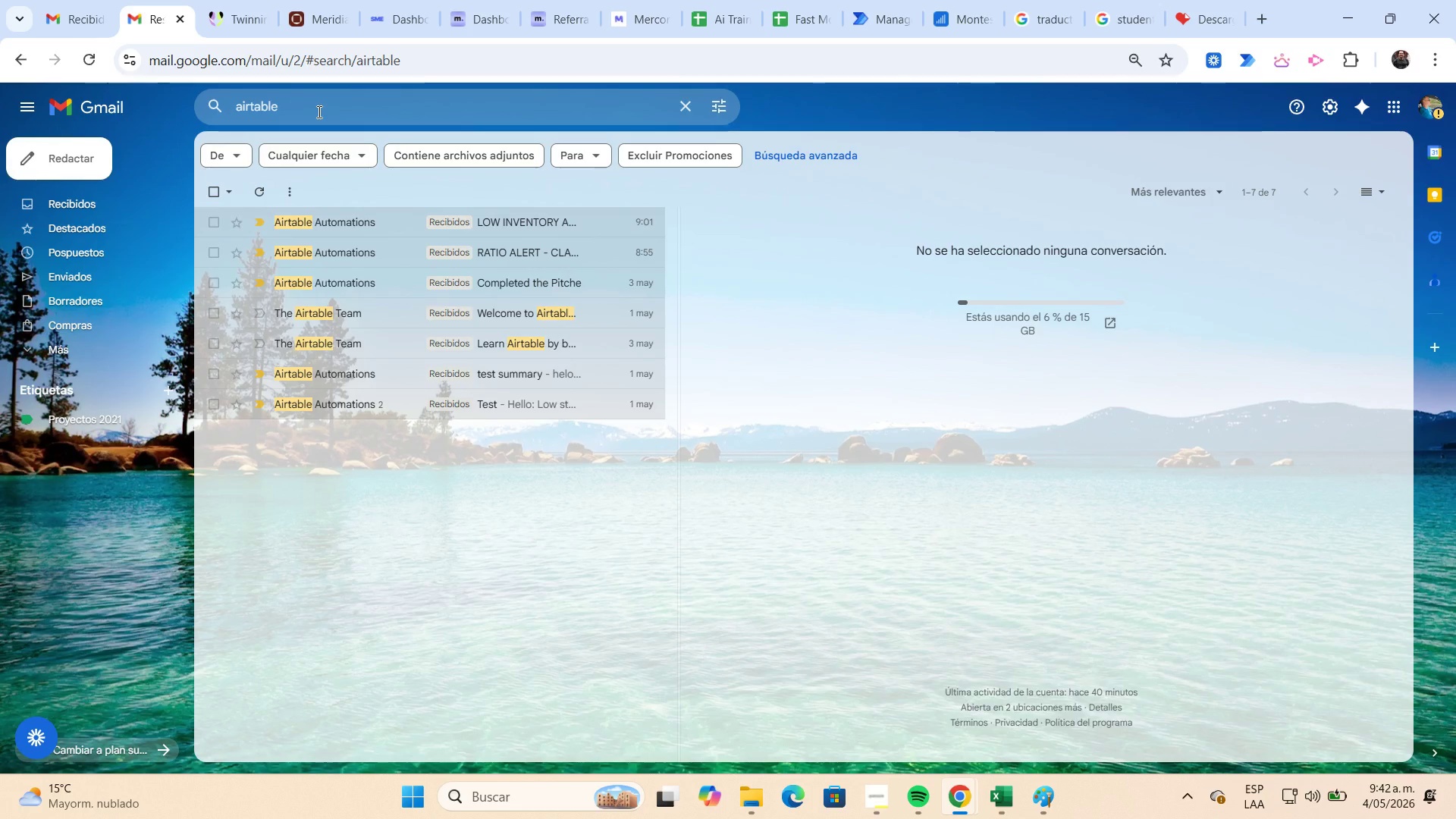 
left_click([483, 256])
 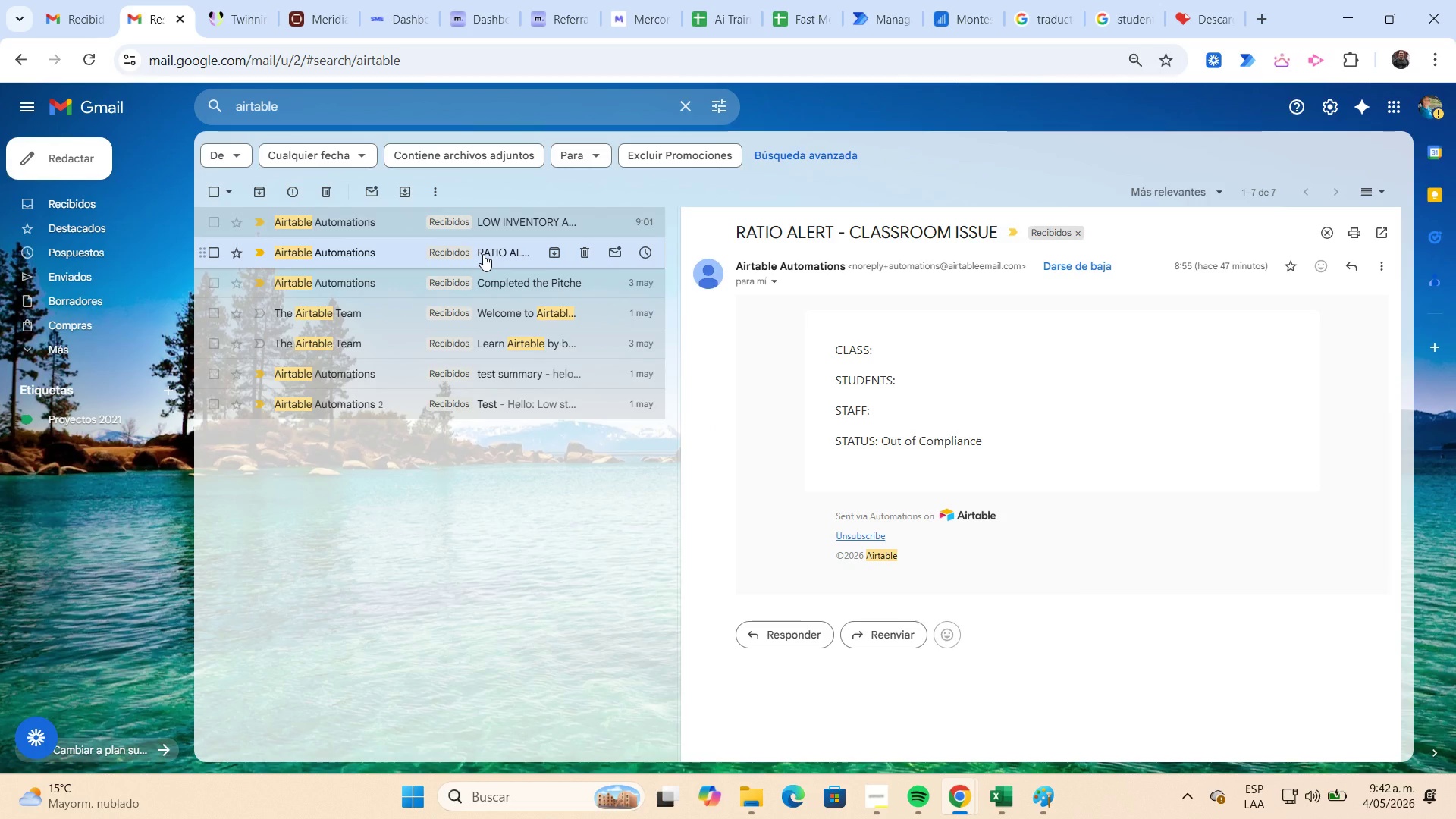 
wait(6.67)
 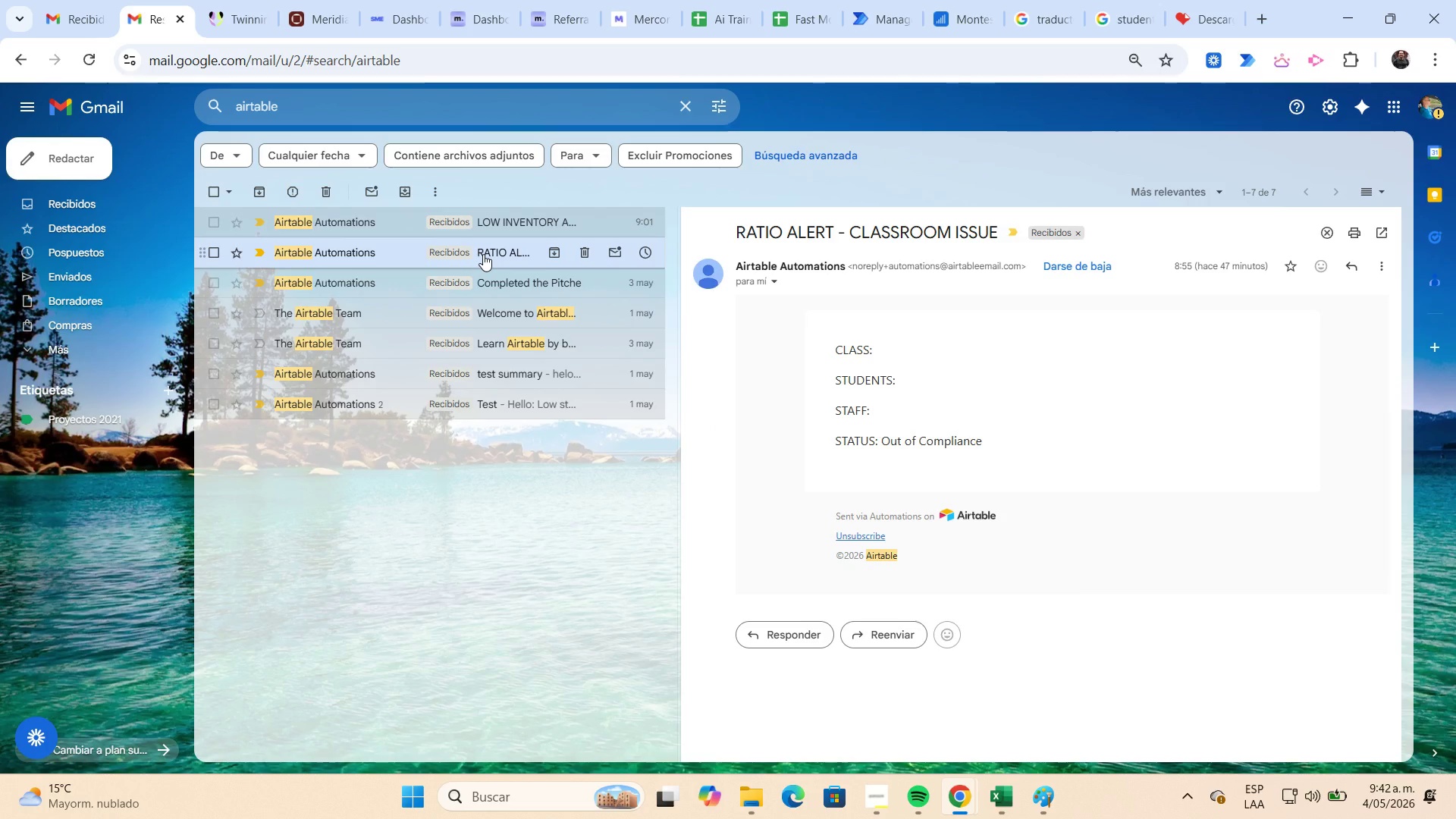 
key(Meta+Shift+S)
 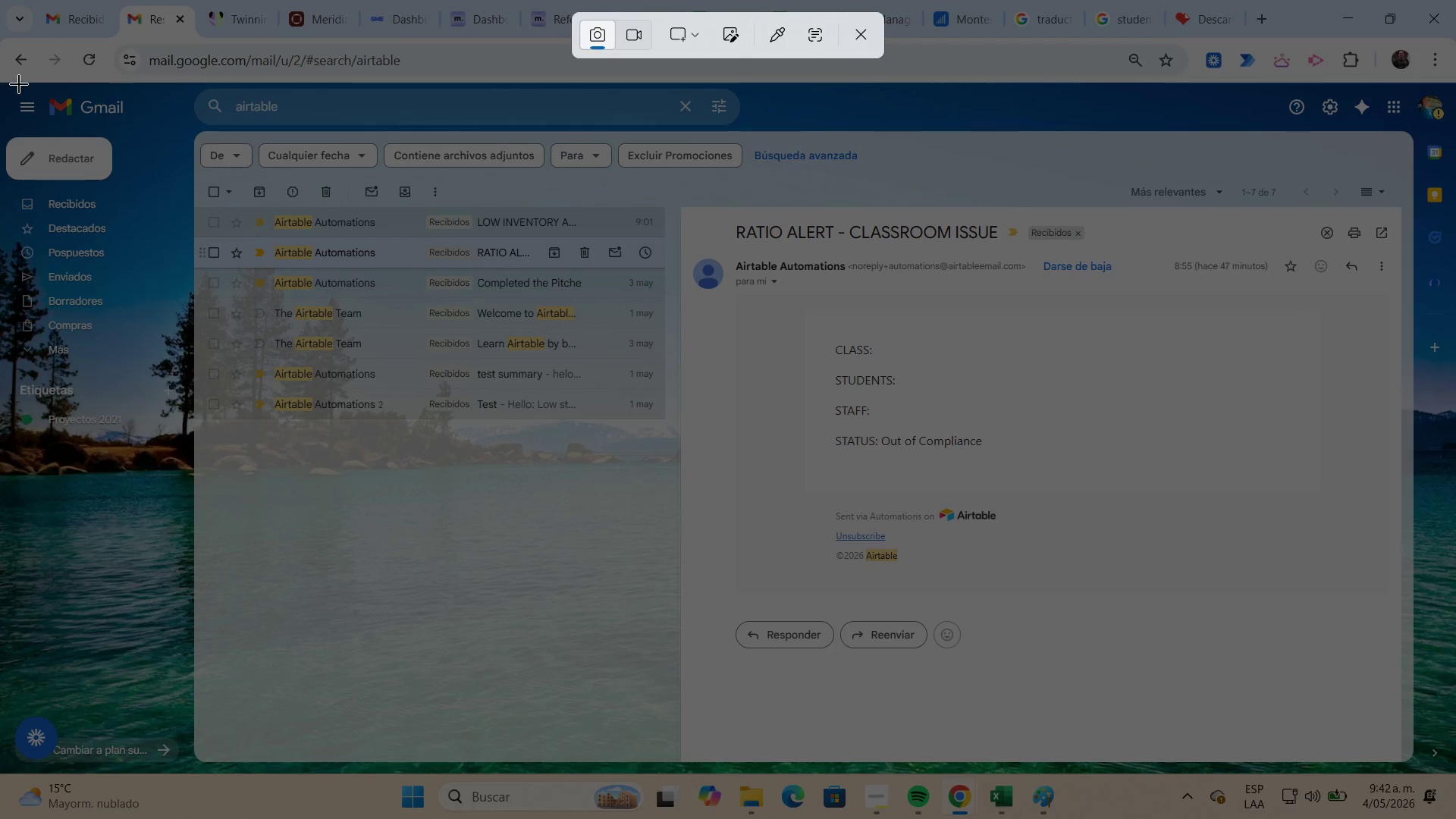 
left_click_drag(start_coordinate=[5, 81], to_coordinate=[1419, 764])
 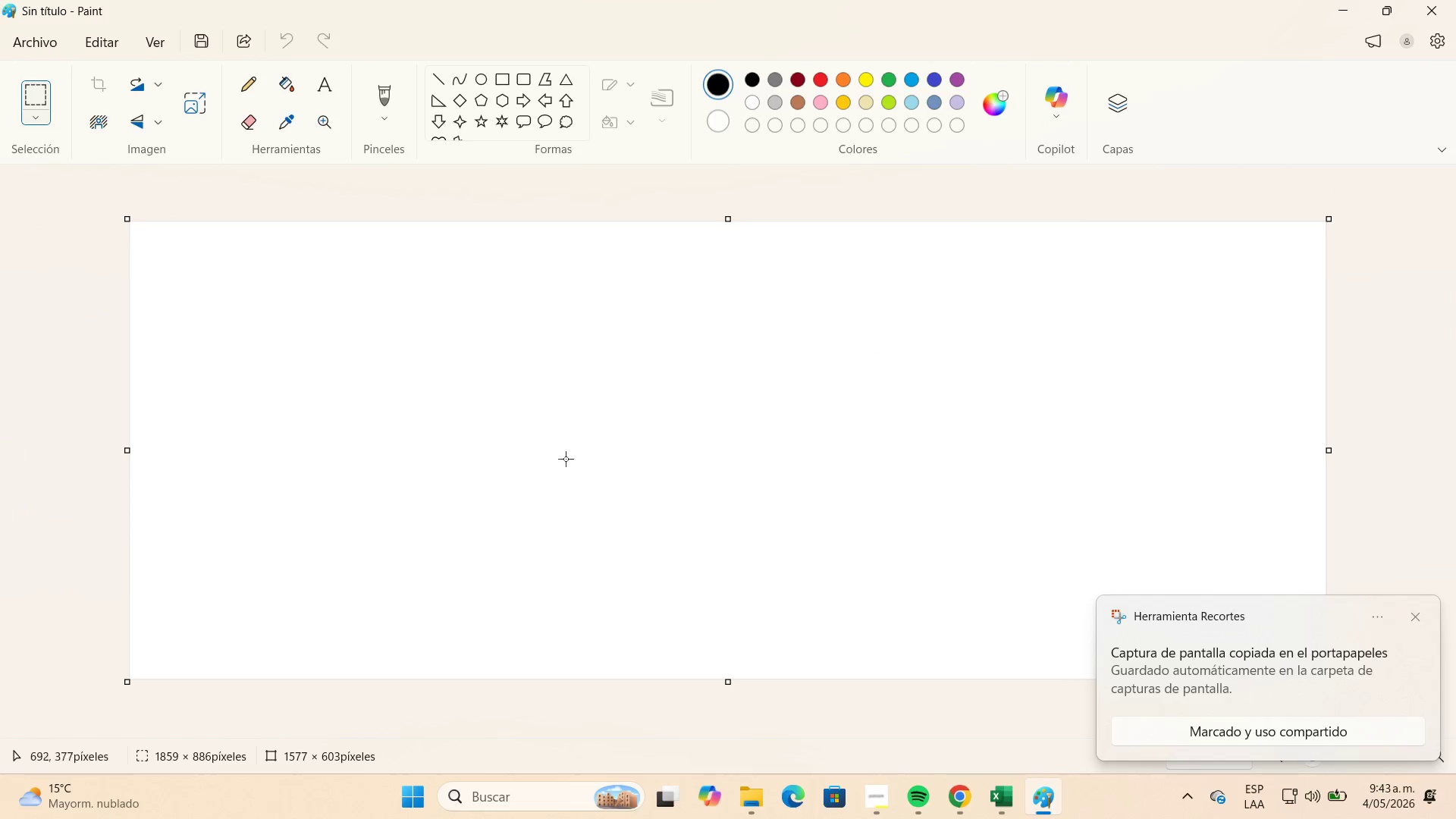 
key(Control+ControlLeft)
 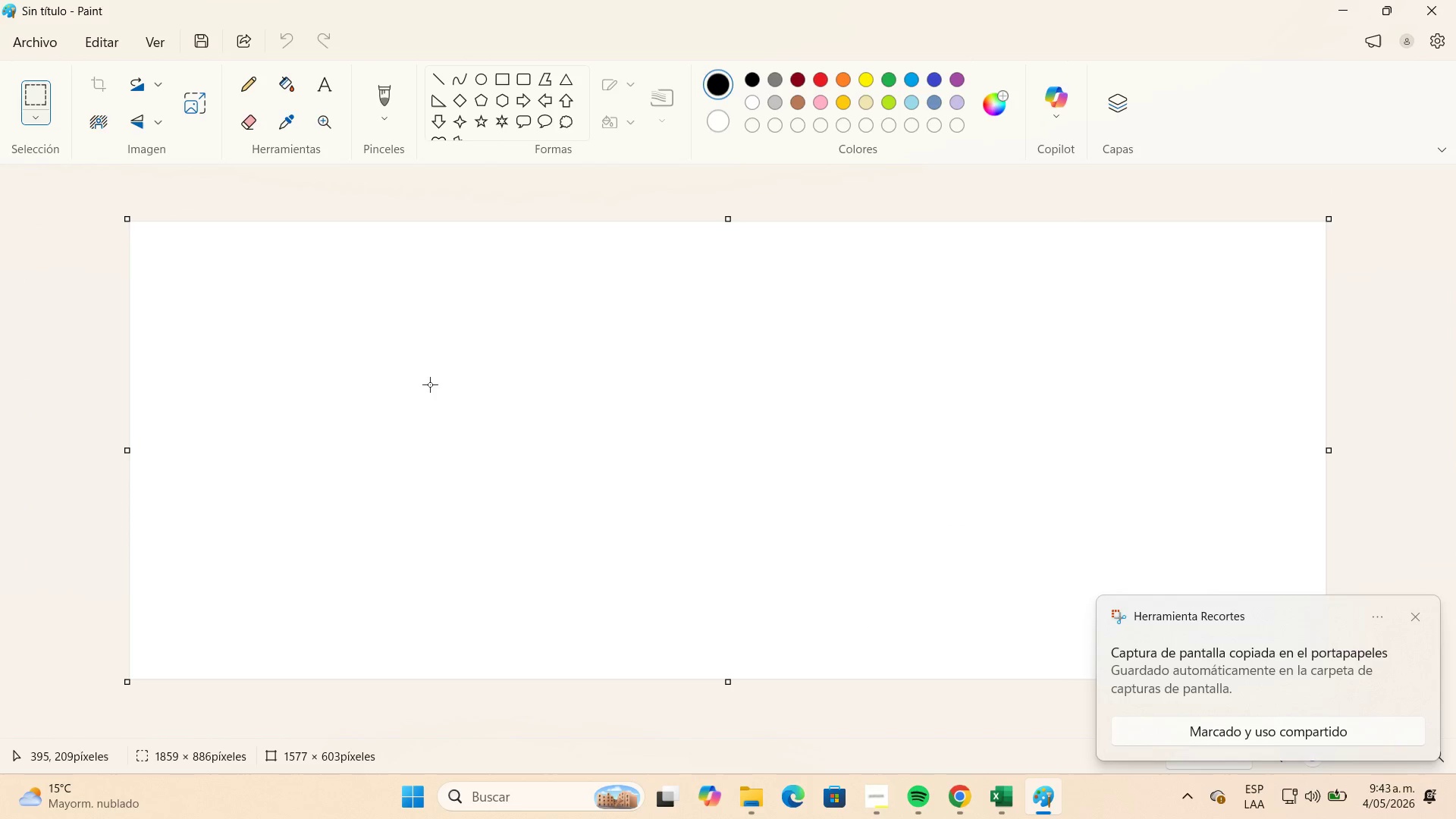 
key(Control+V)
 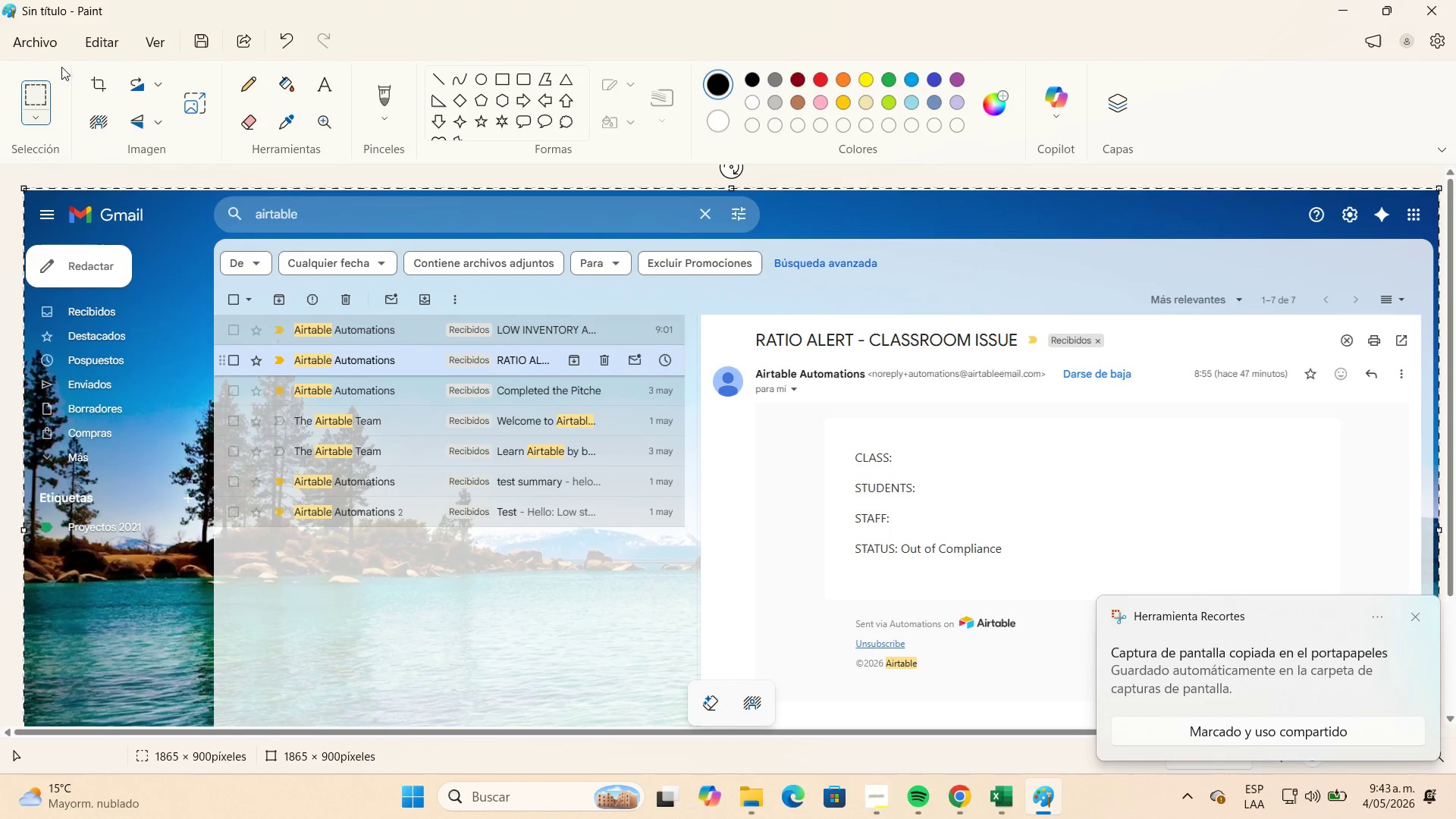 
left_click([57, 52])
 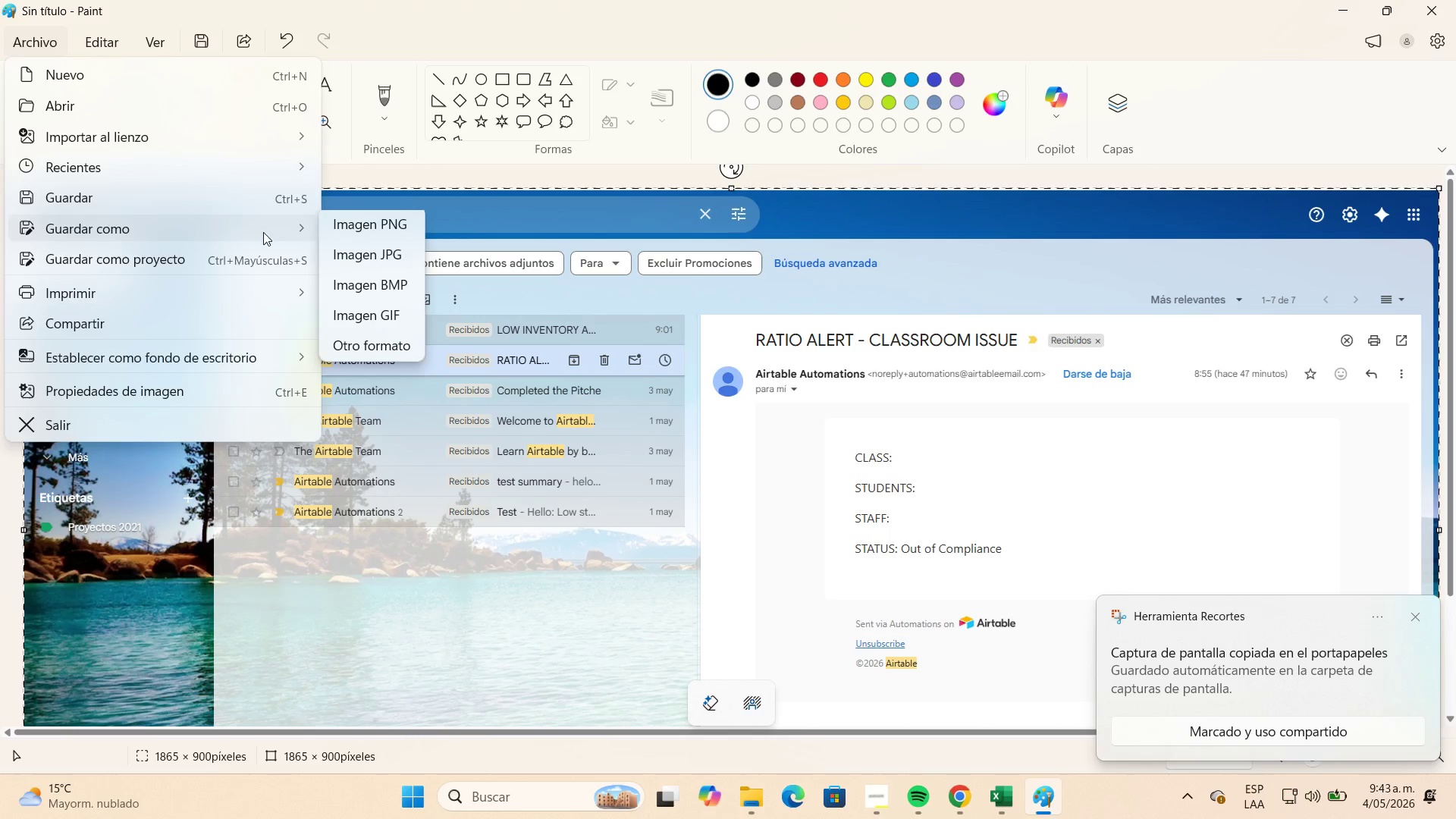 
left_click([404, 258])
 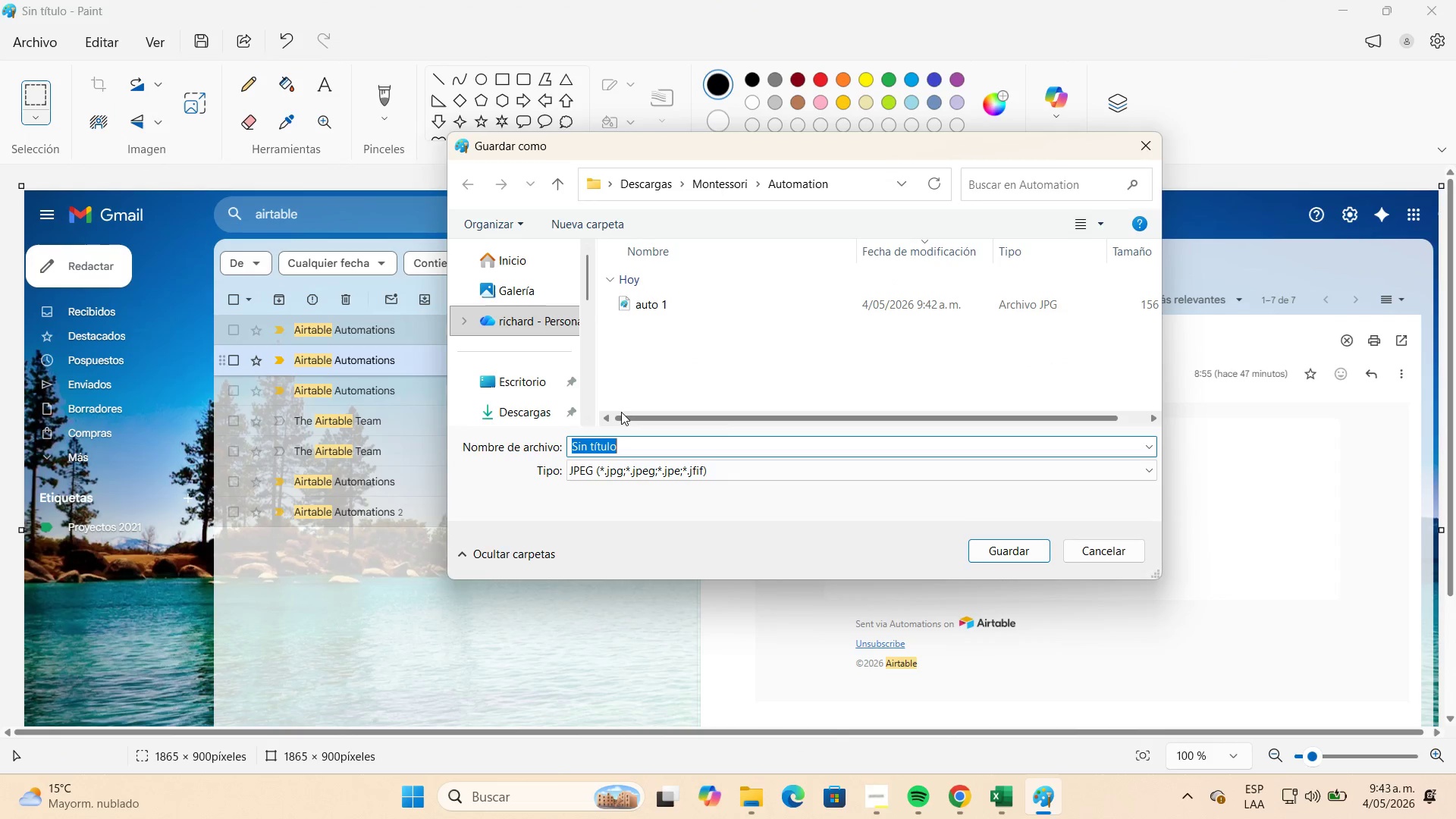 
type(test auto 1)
 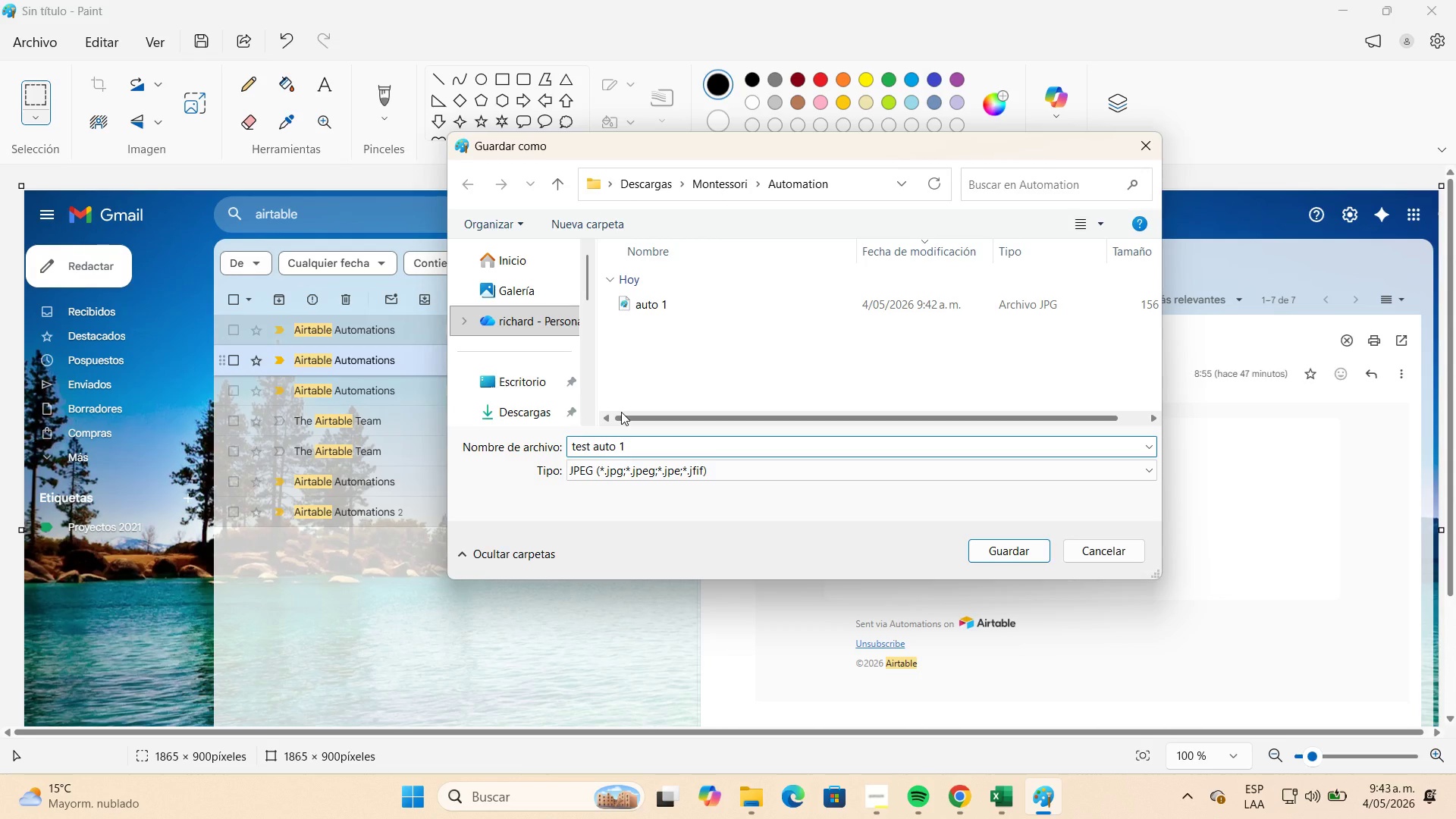 
key(Enter)
 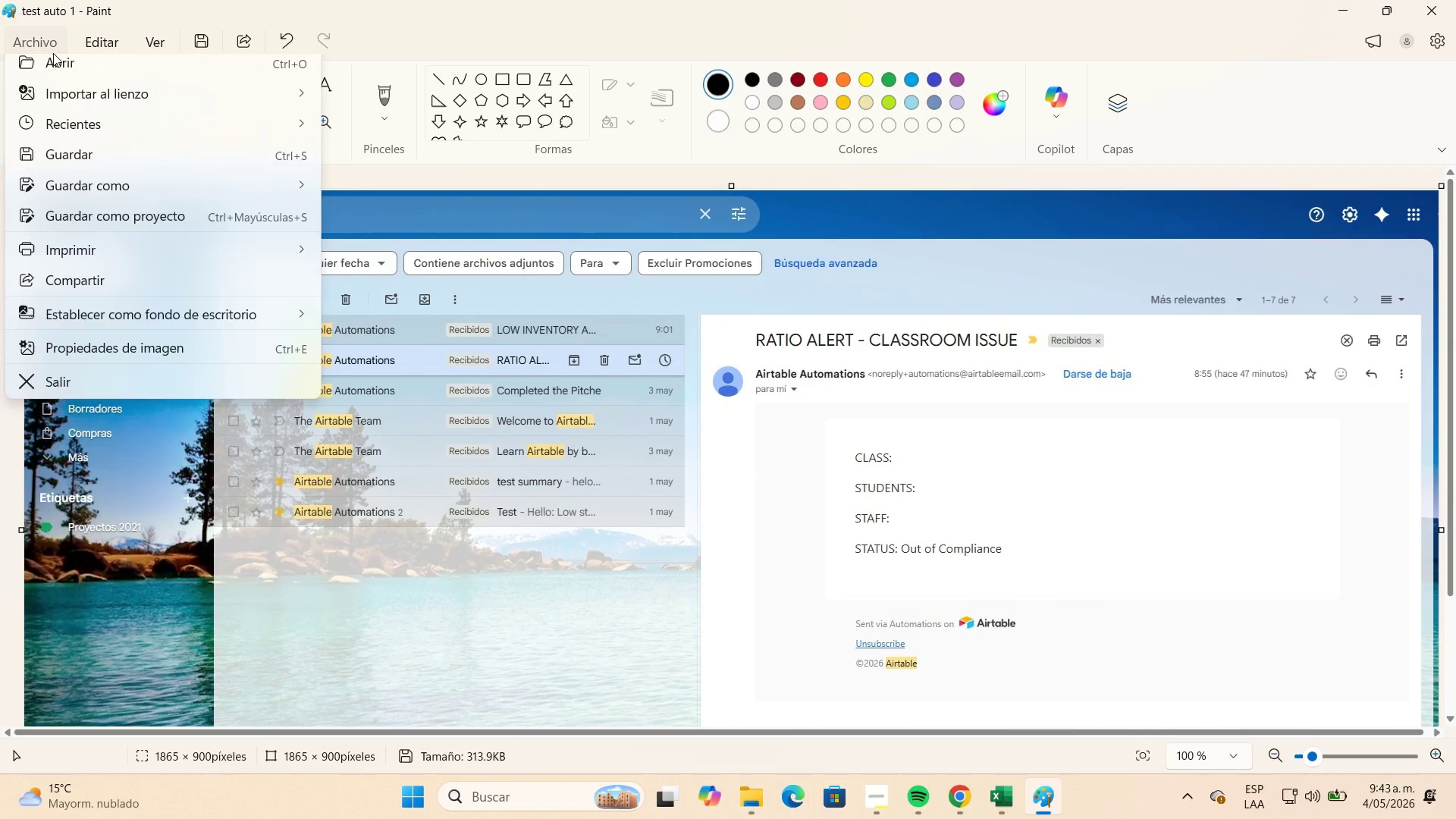 
left_click([71, 81])
 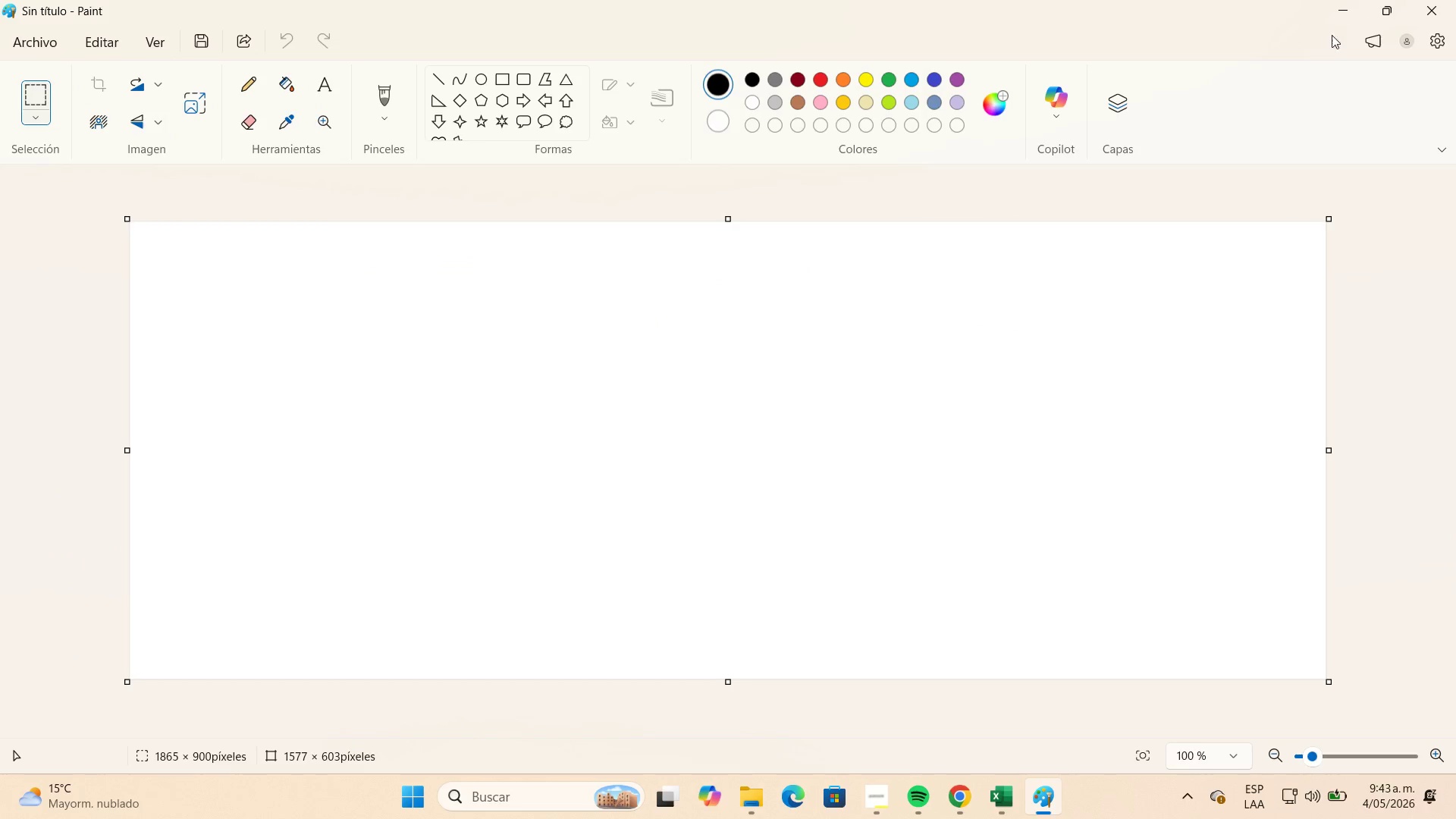 
left_click([1348, 19])
 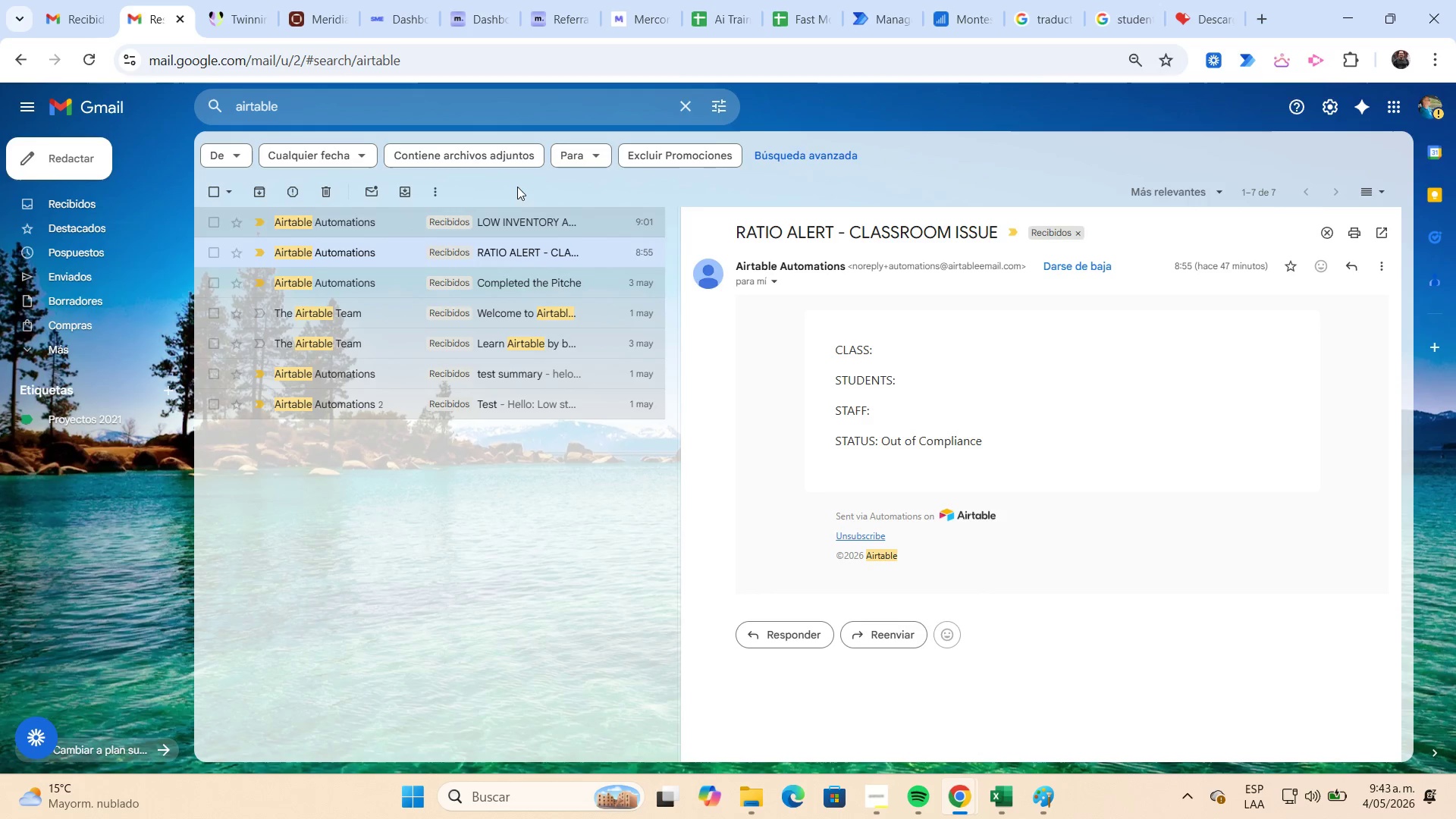 
left_click([503, 218])
 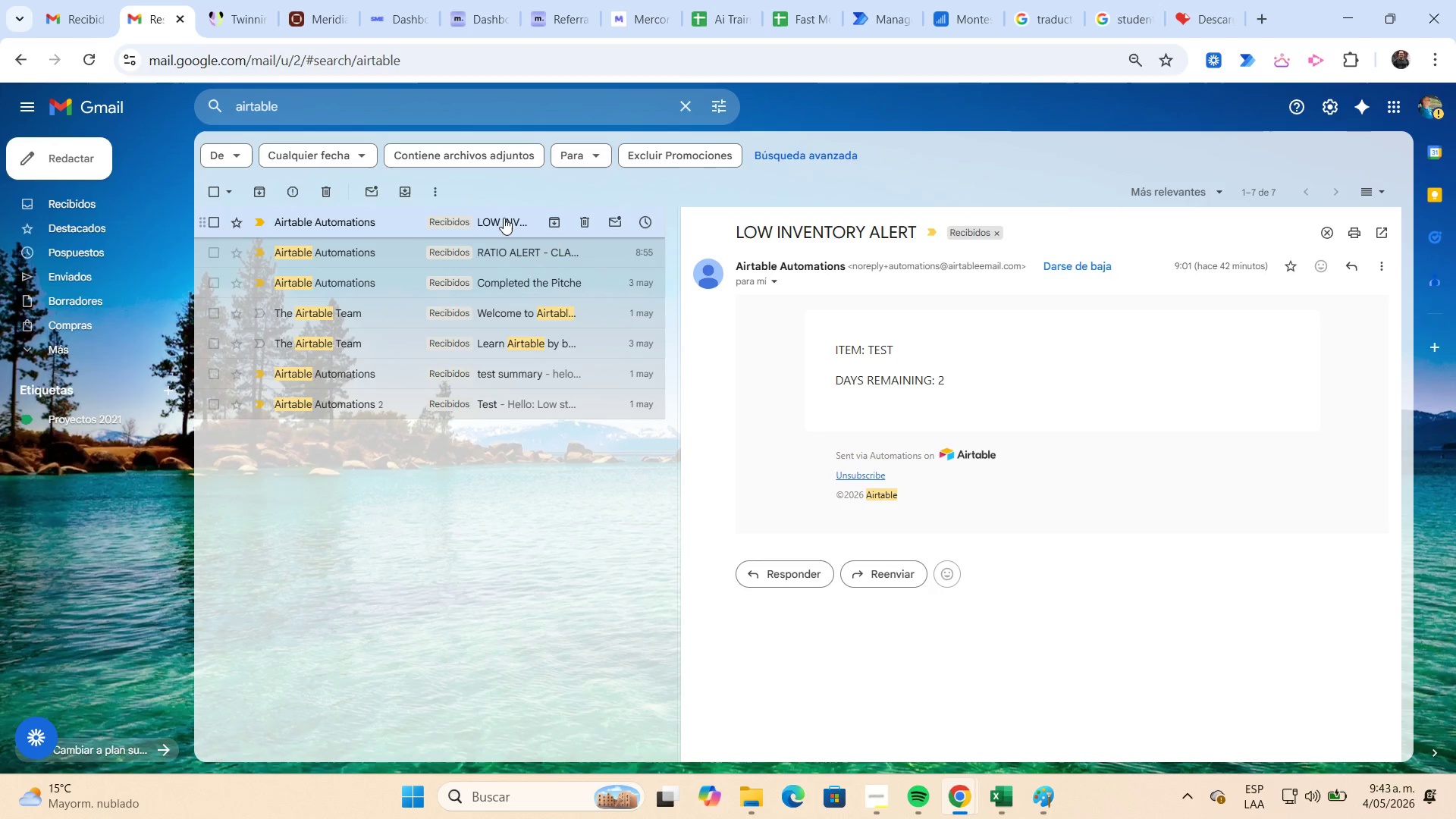 
key(Meta+Shift+S)
 